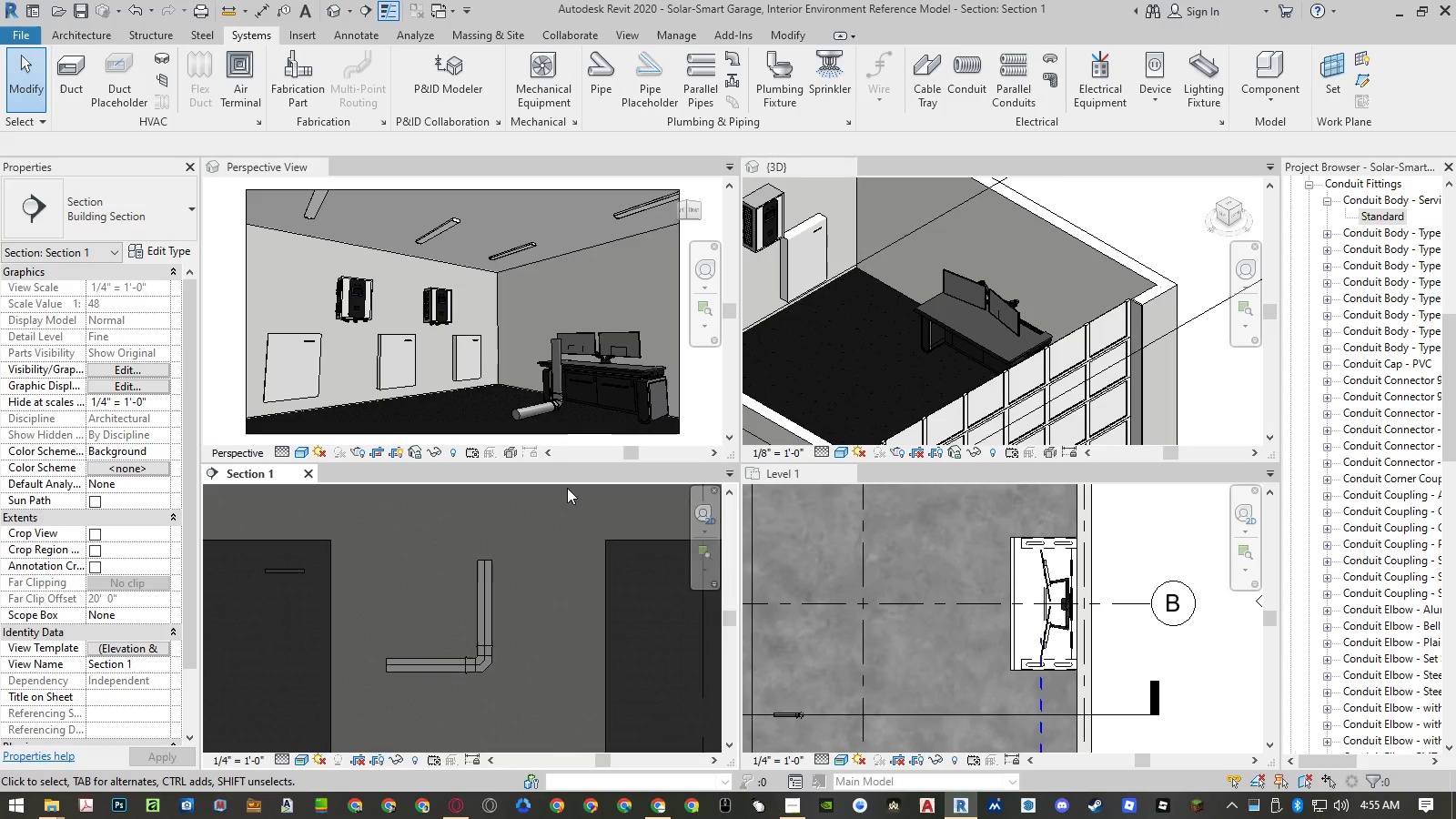 
scroll: coordinate [565, 409], scroll_direction: up, amount: 8.0
 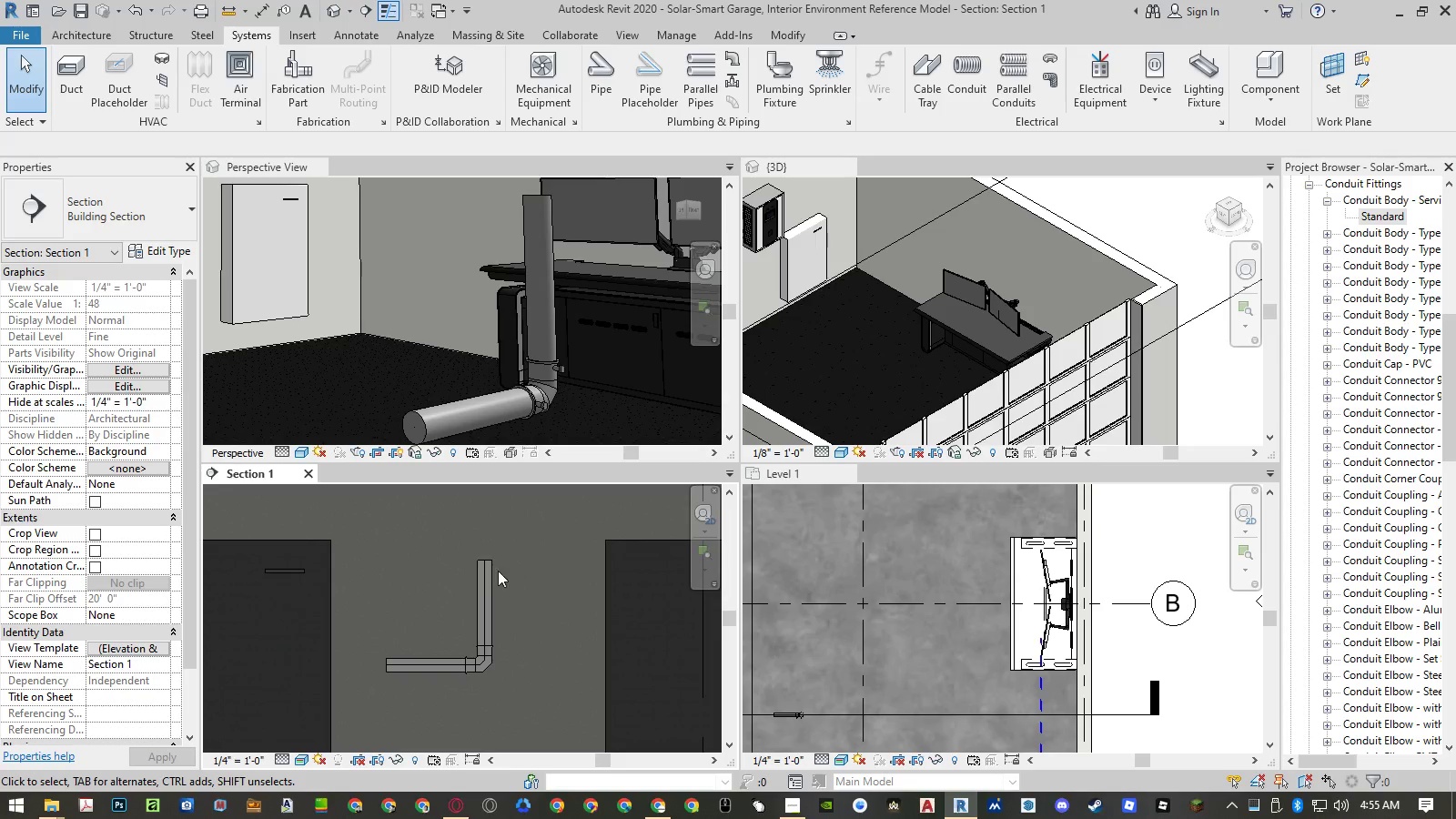 
scroll: coordinate [490, 577], scroll_direction: down, amount: 2.0
 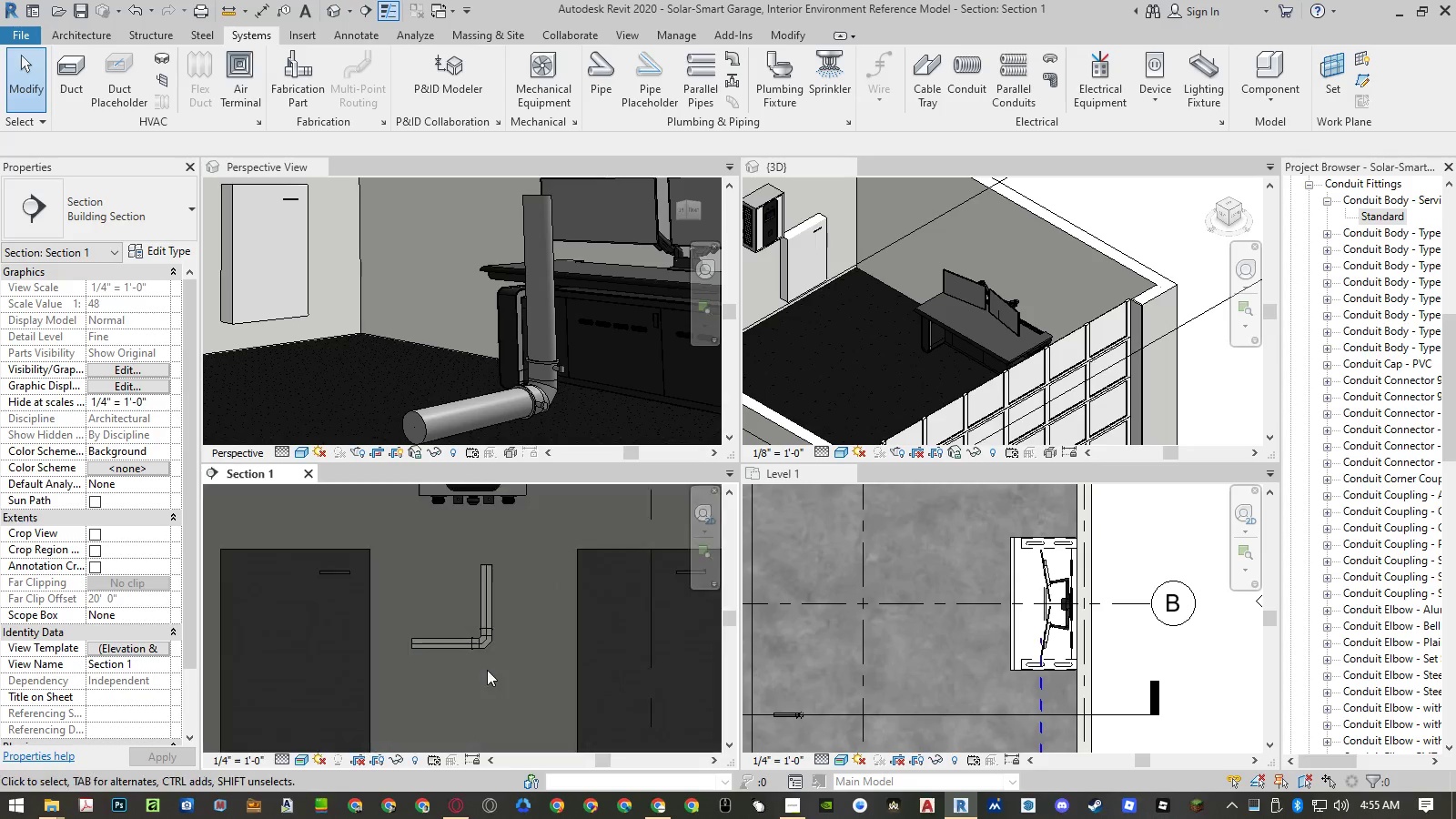 
scroll: coordinate [487, 670], scroll_direction: up, amount: 3.0
 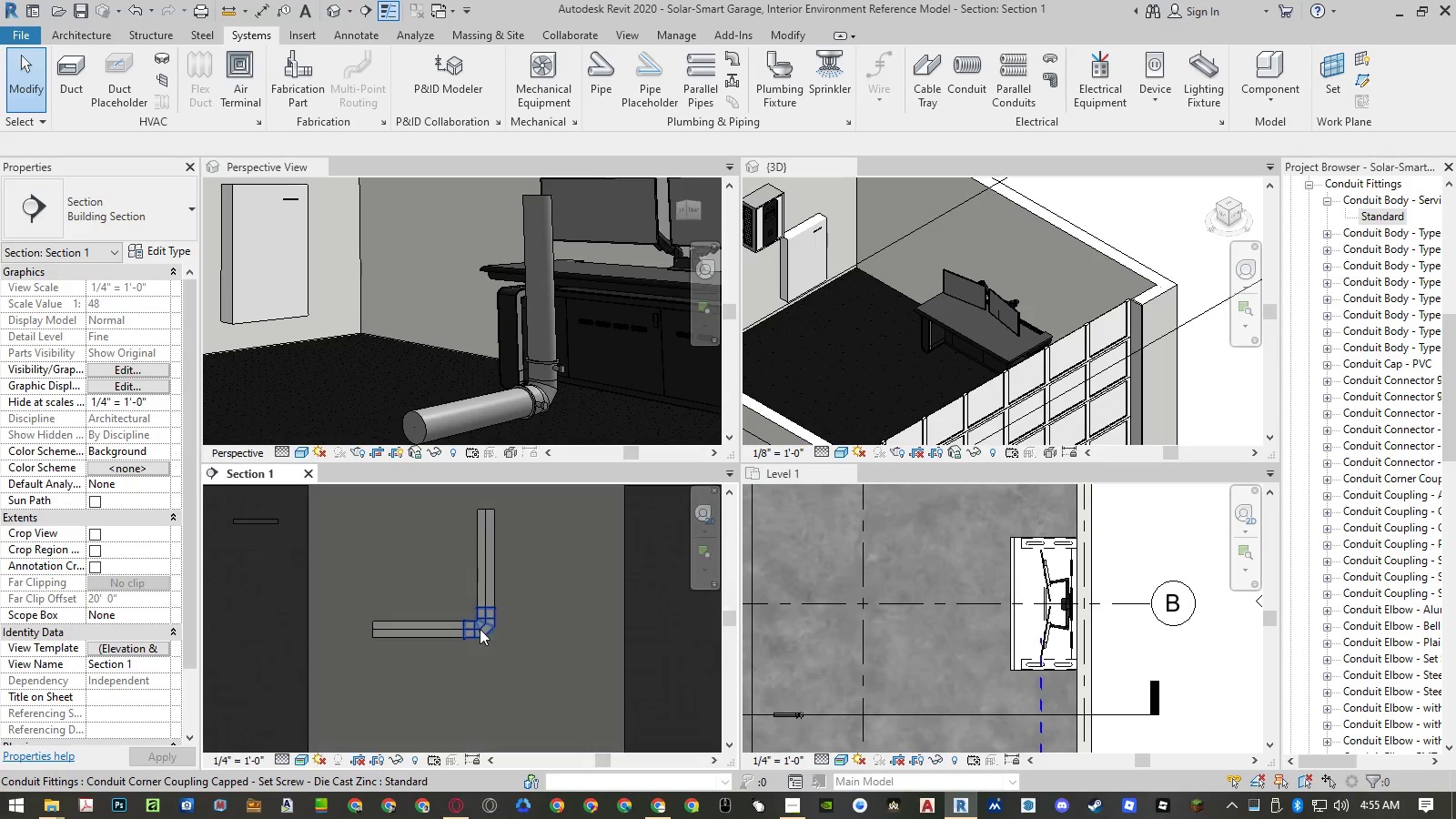 
left_click([480, 629])
 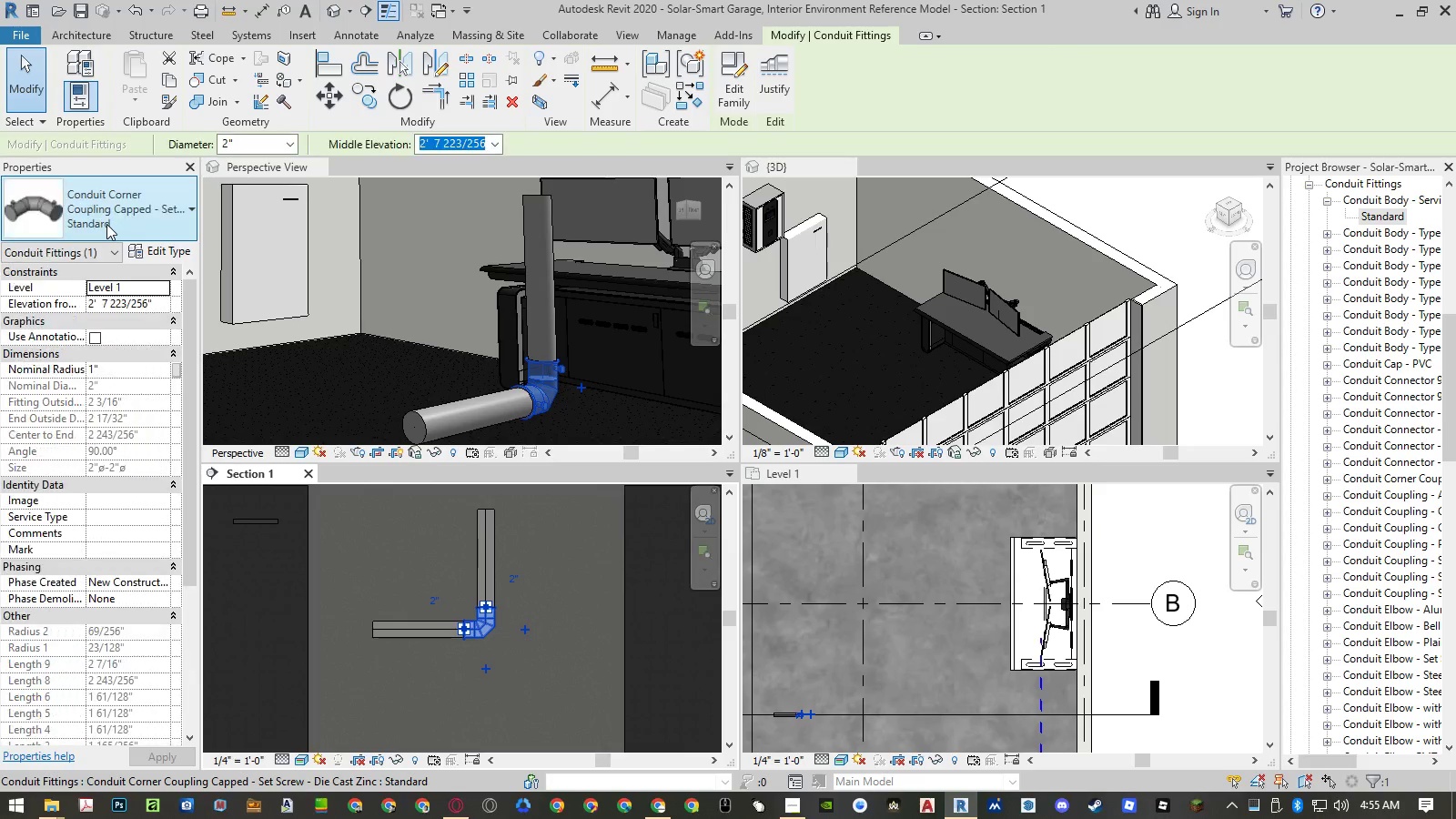 
left_click([107, 224])
 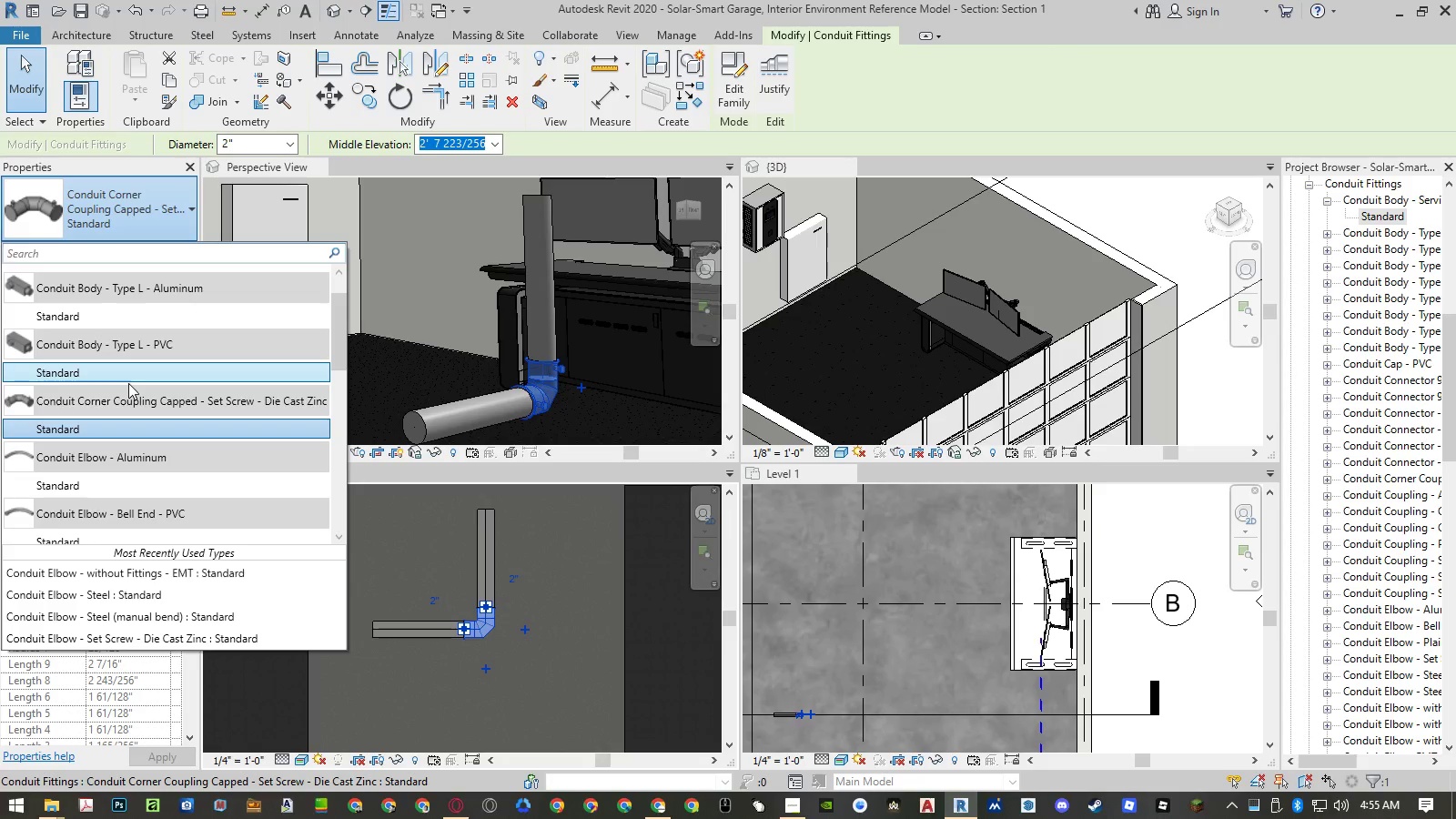 
scroll: coordinate [130, 384], scroll_direction: down, amount: 5.0
 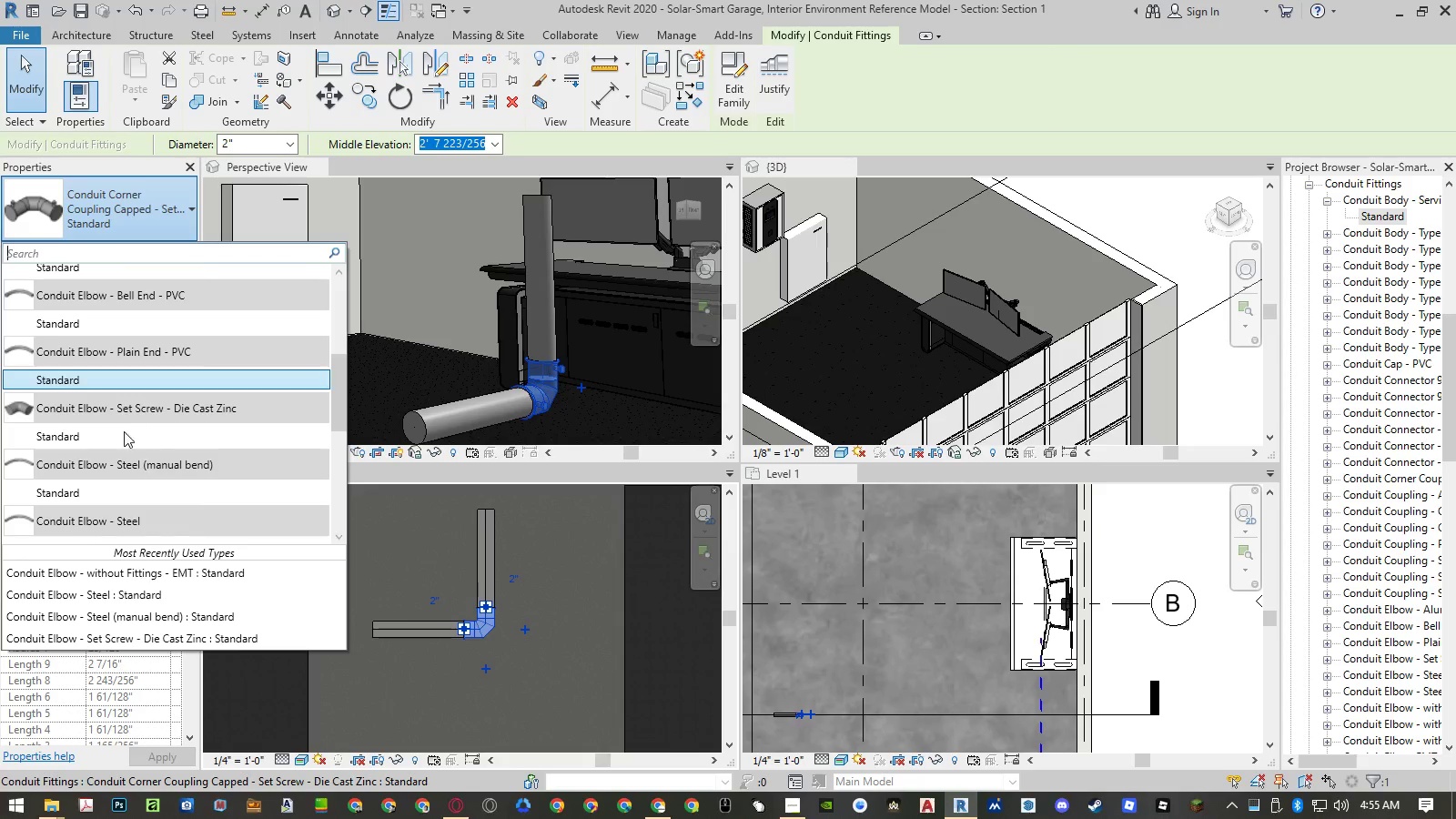 
left_click([124, 435])
 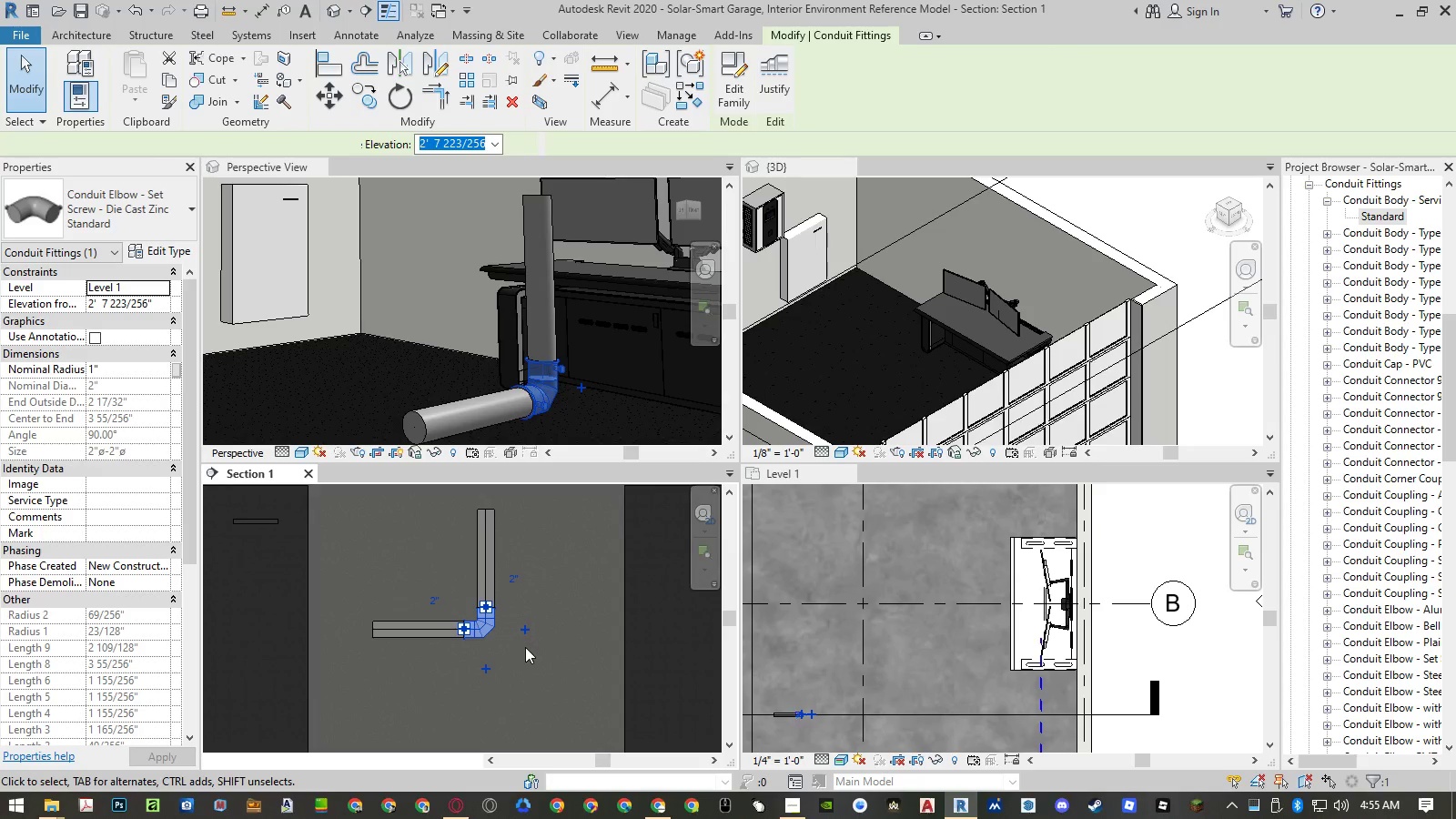 
key(Escape)
 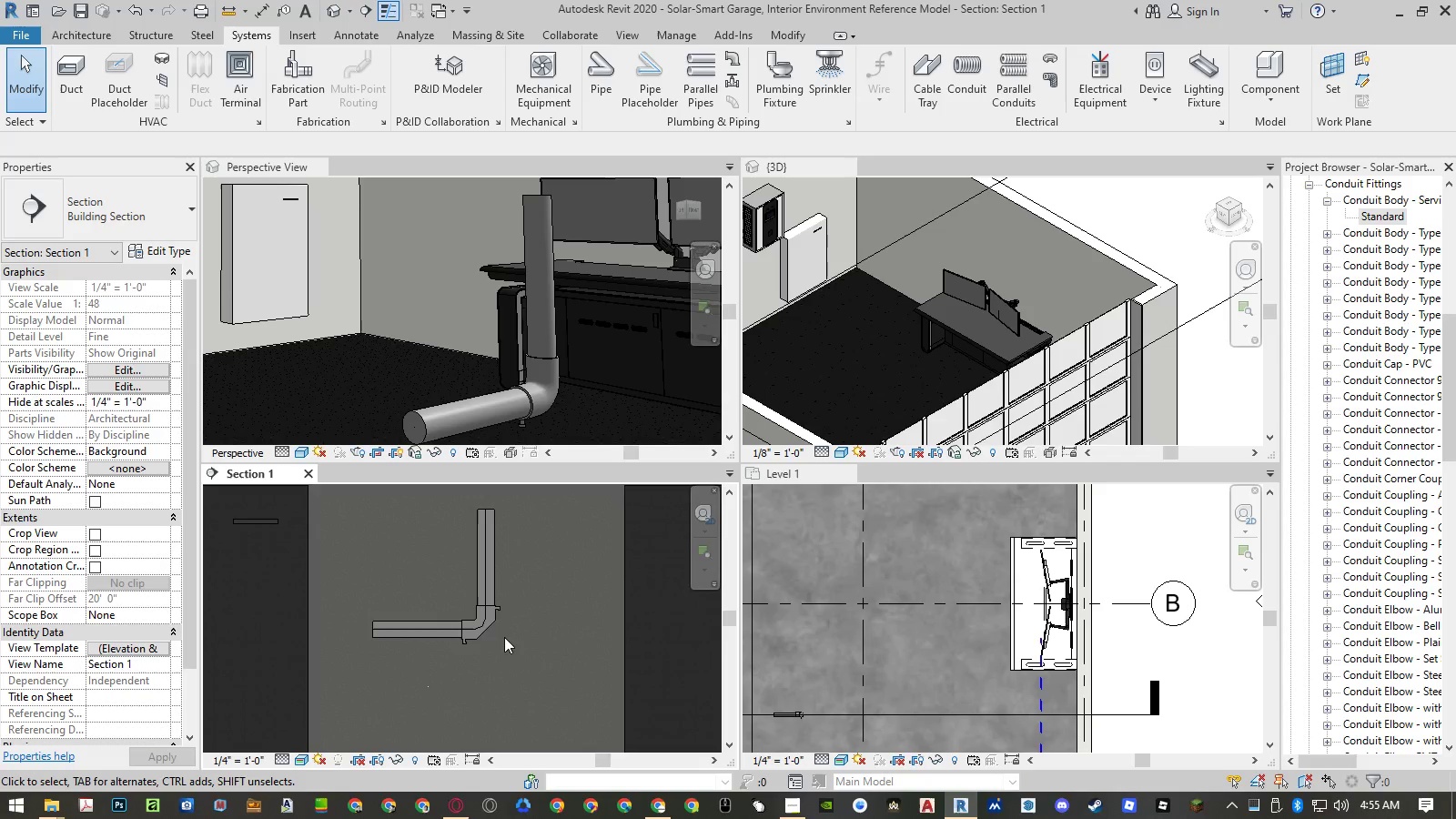 
scroll: coordinate [487, 633], scroll_direction: up, amount: 3.0
 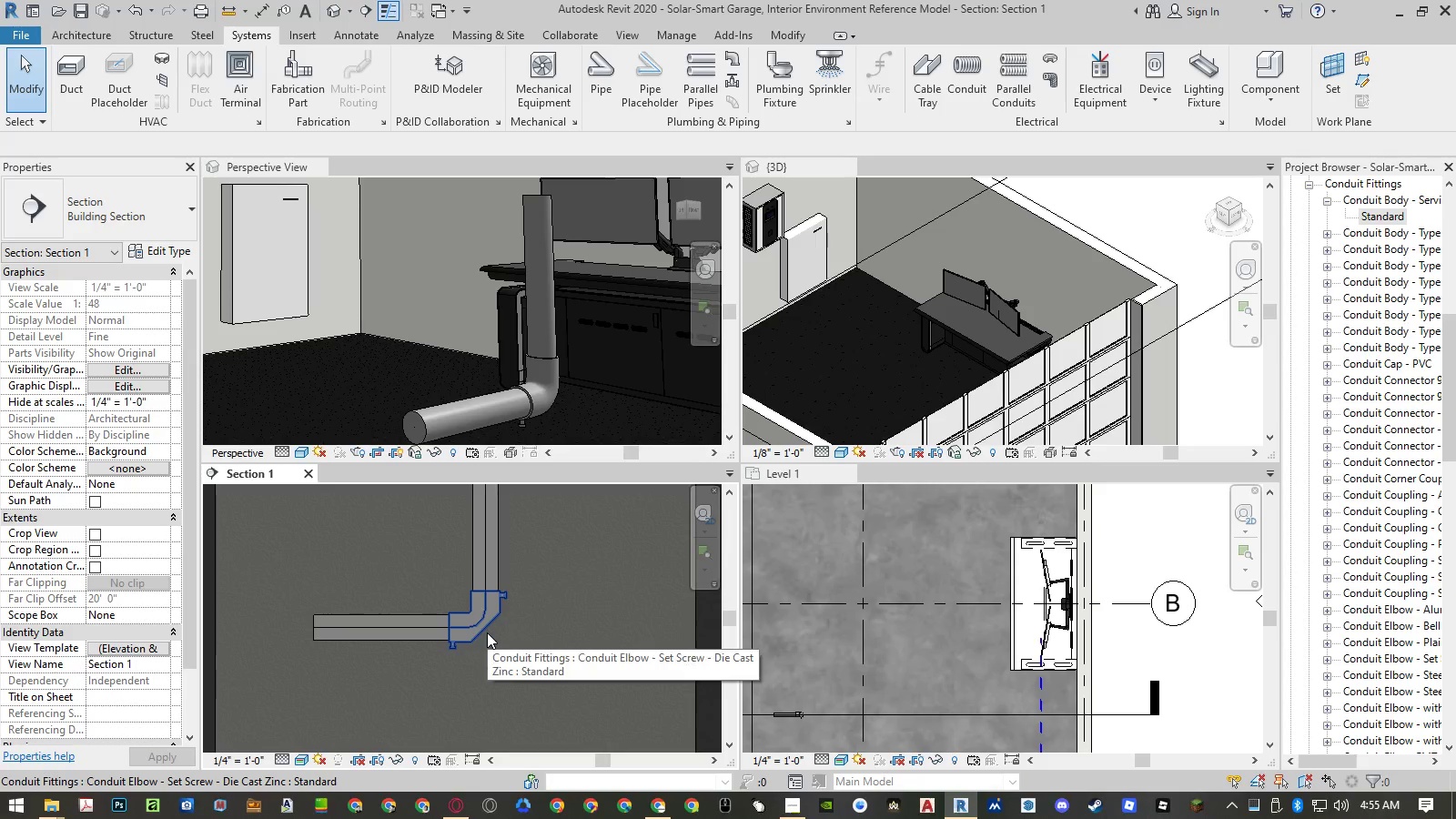 
left_click([487, 632])
 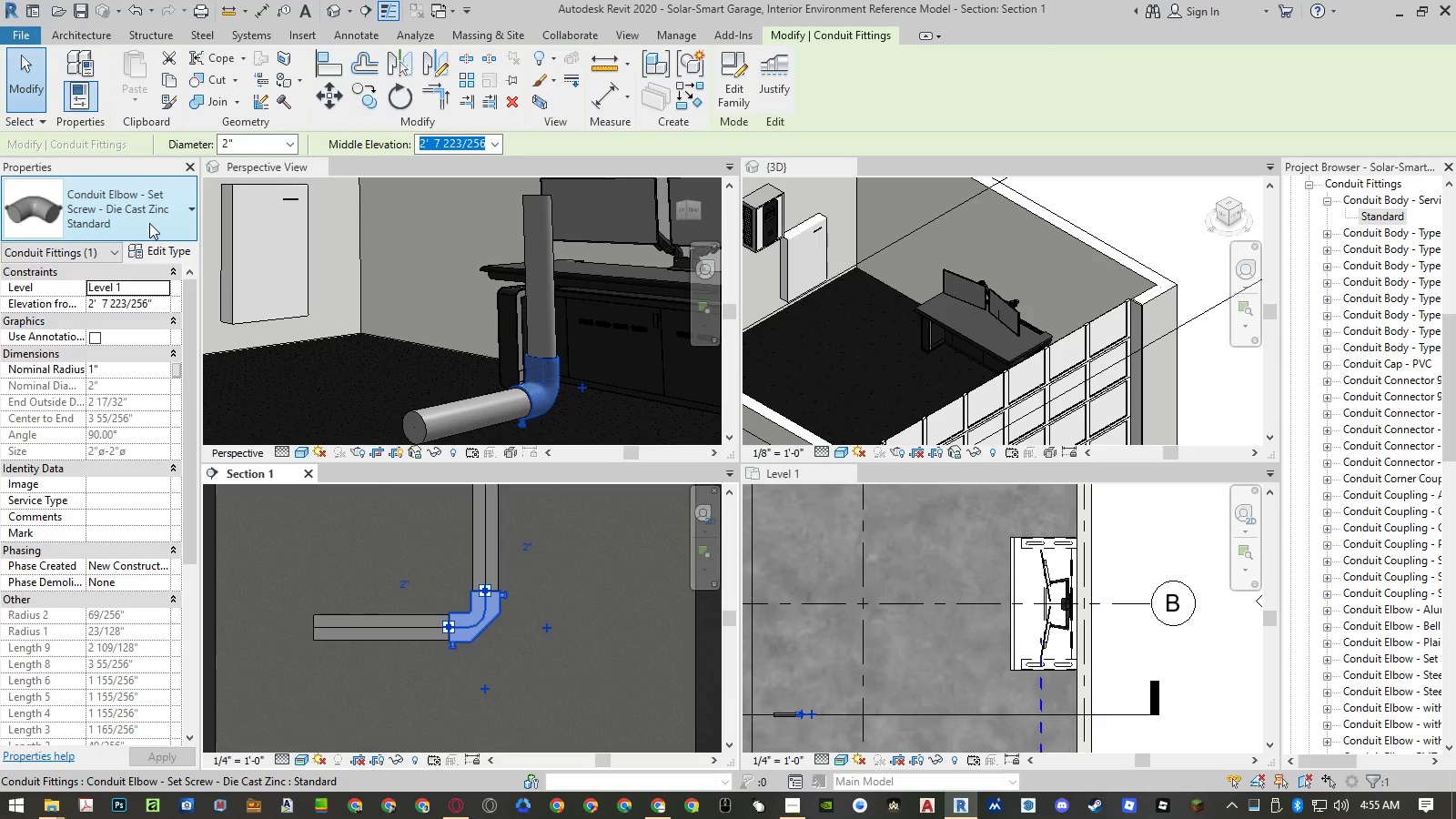 
left_click([150, 223])
 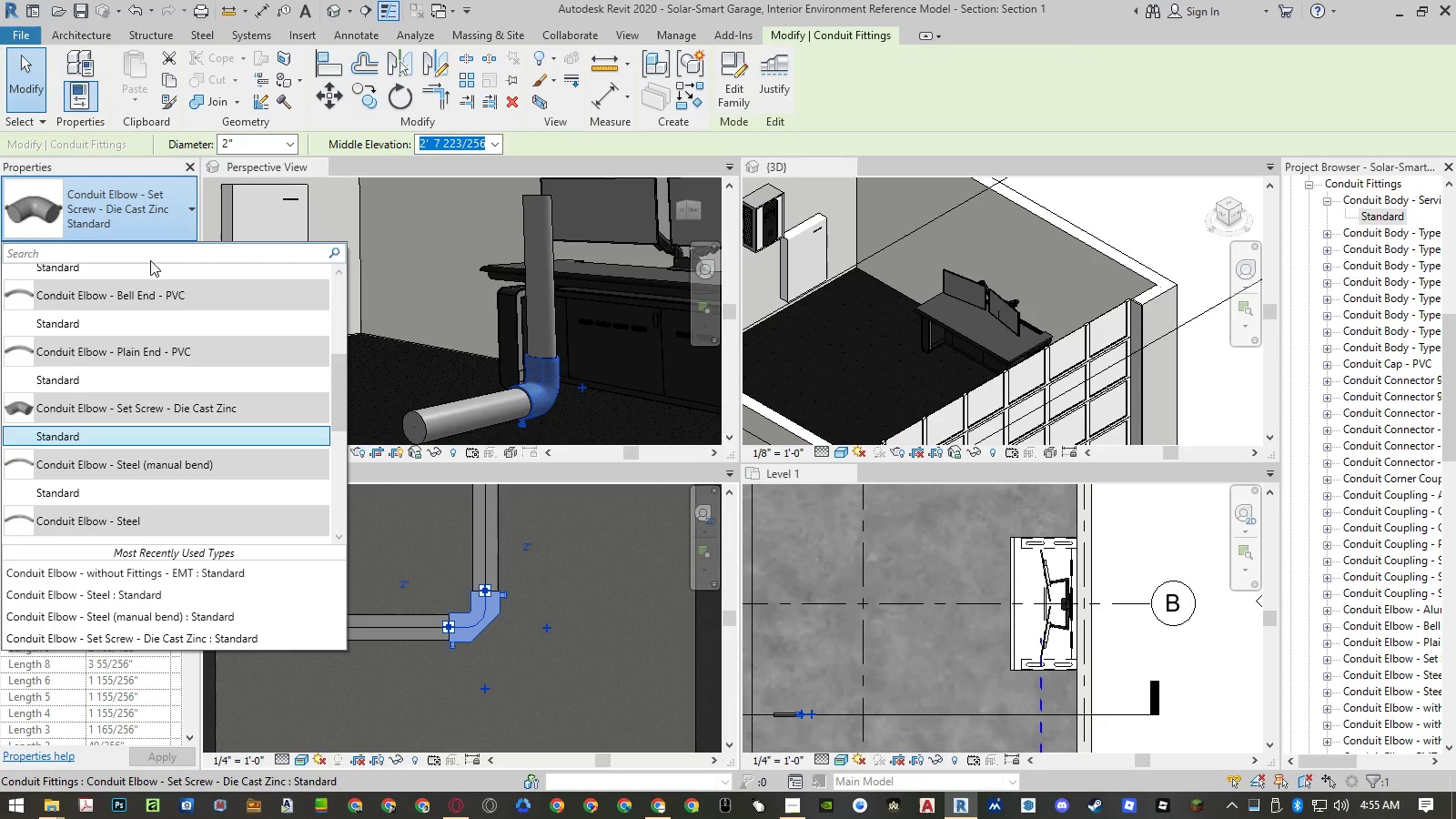 
scroll: coordinate [146, 355], scroll_direction: down, amount: 11.0
 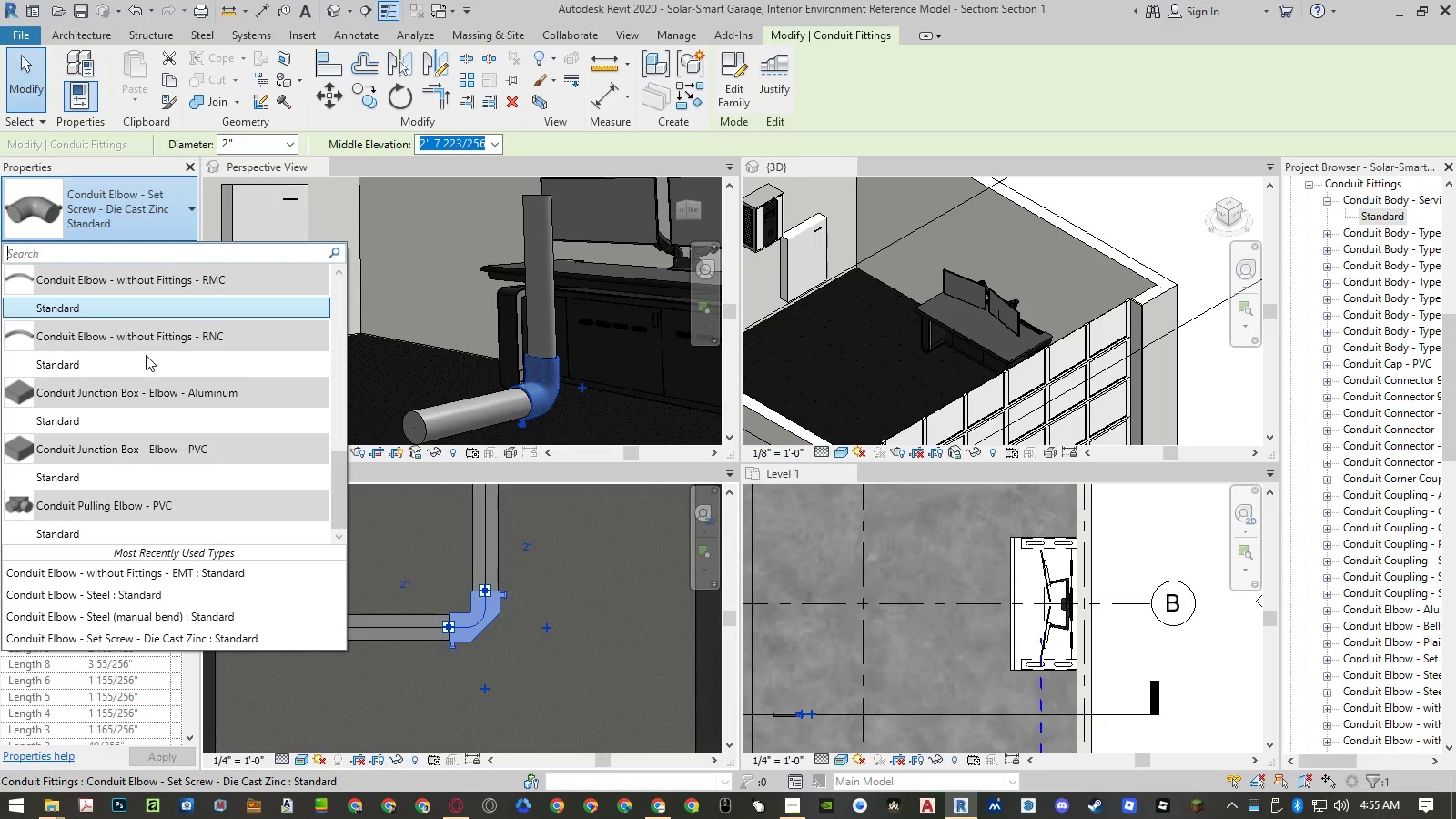 
key(Escape)
 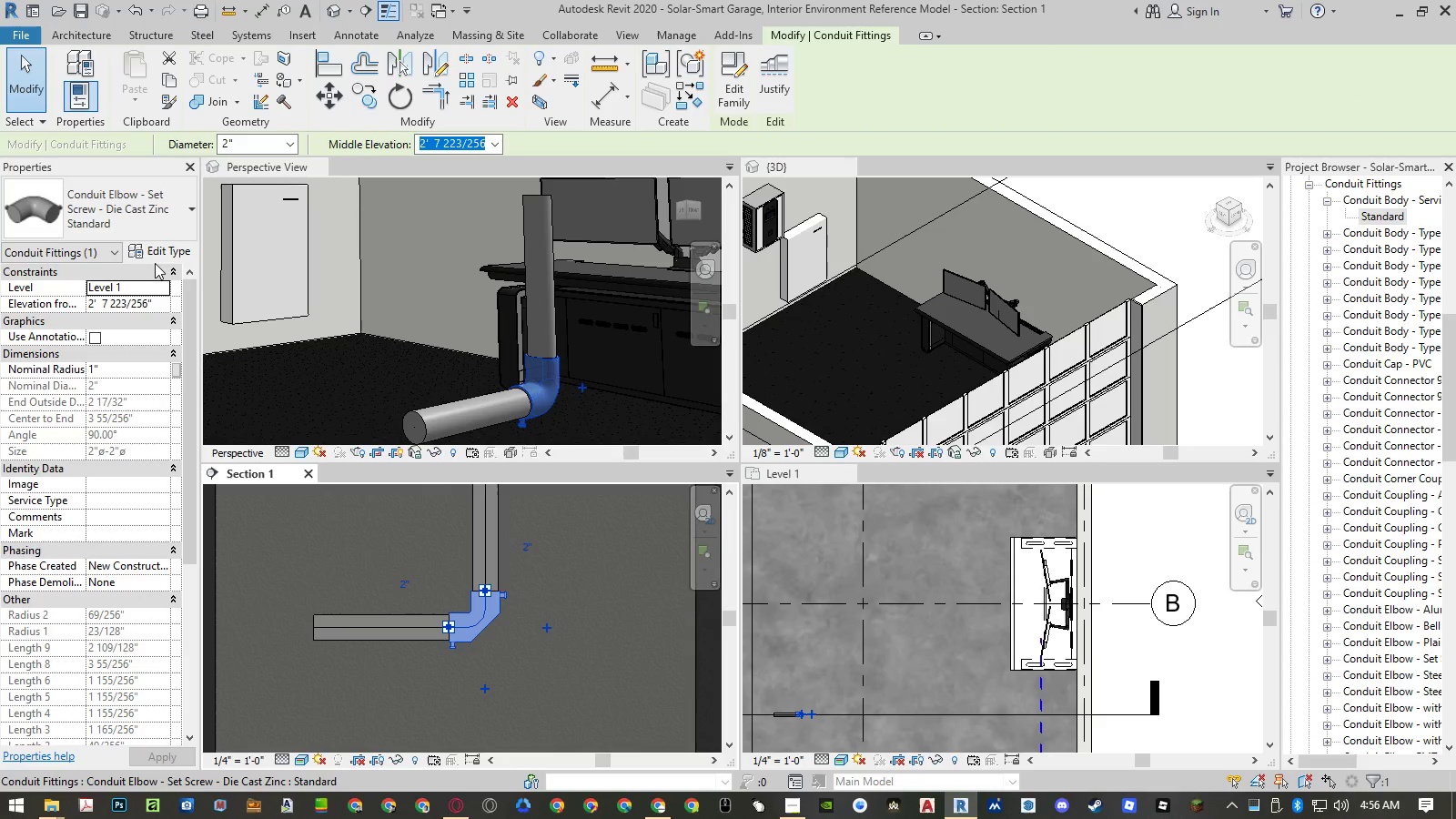 
key(Escape)
 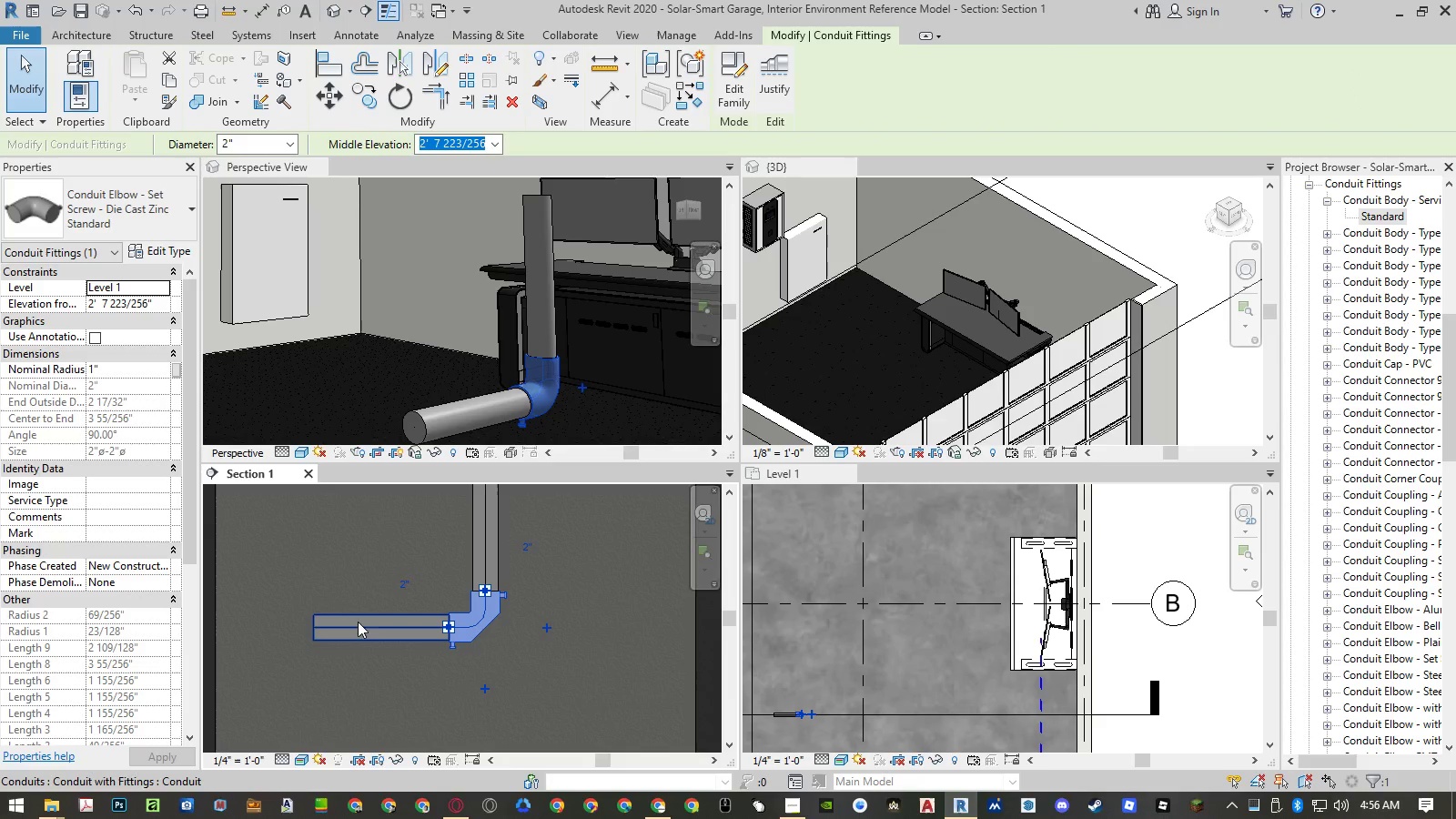 
left_click([358, 626])
 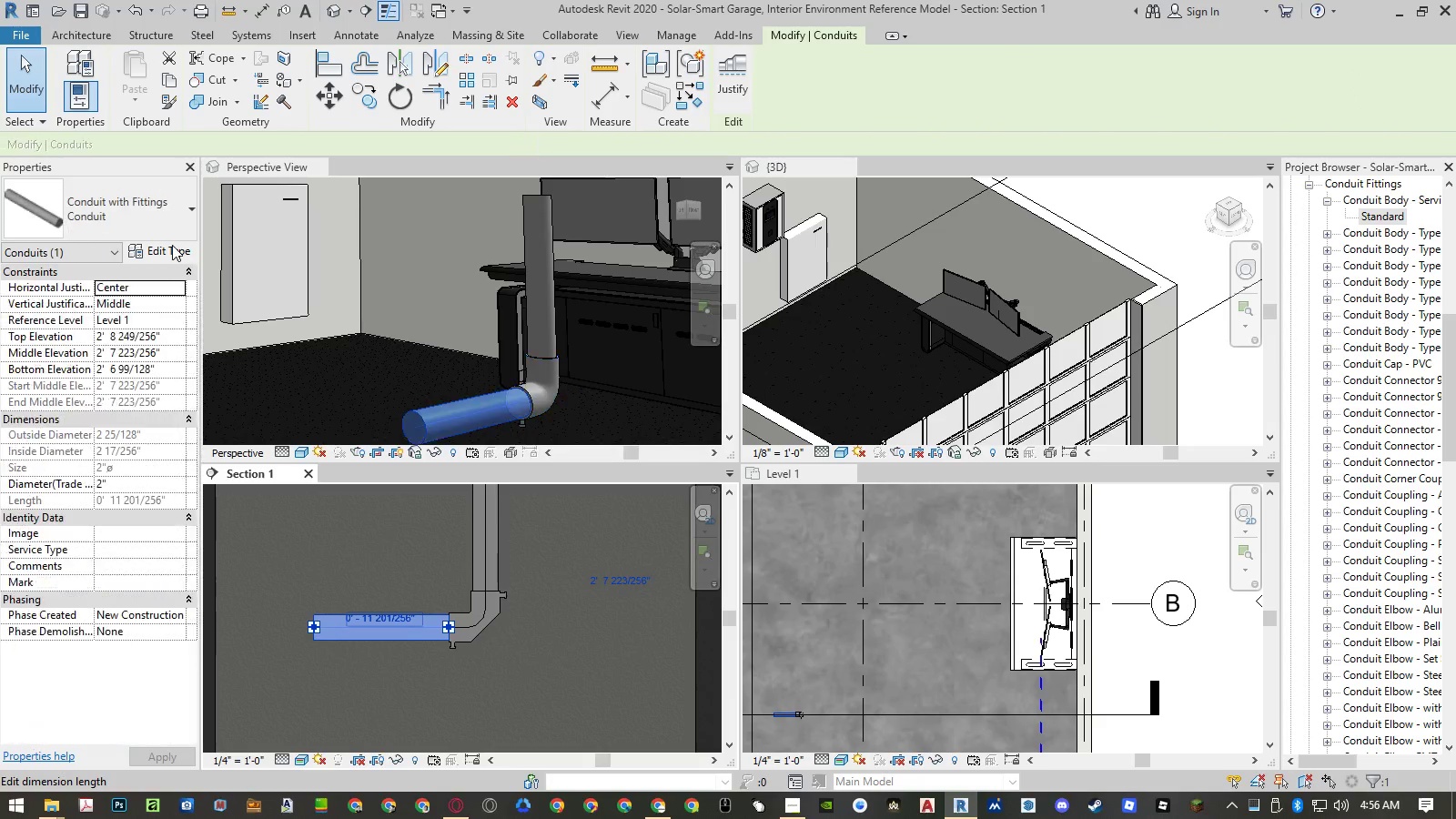 
left_click([172, 246])
 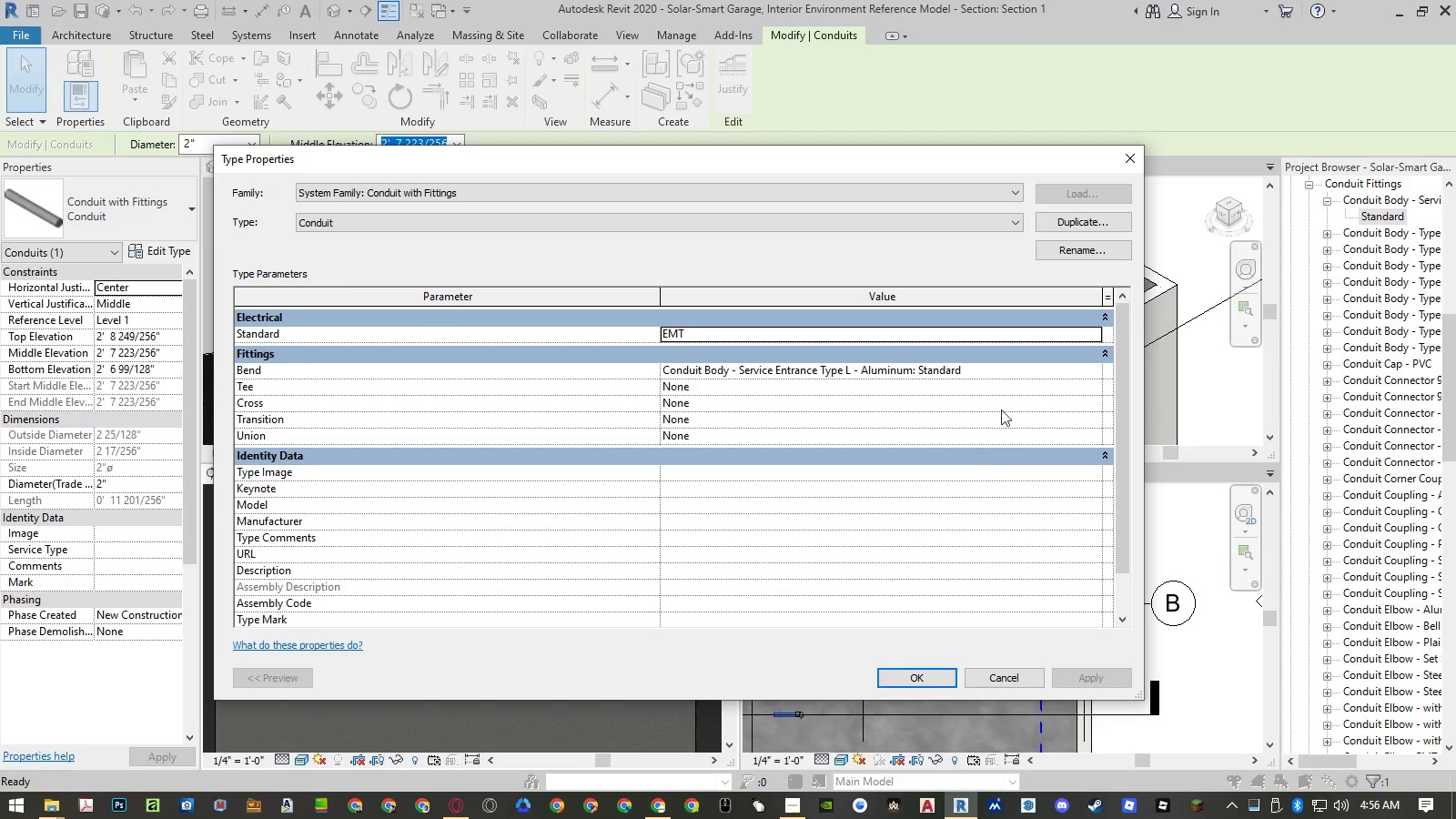 
left_click([1016, 376])
 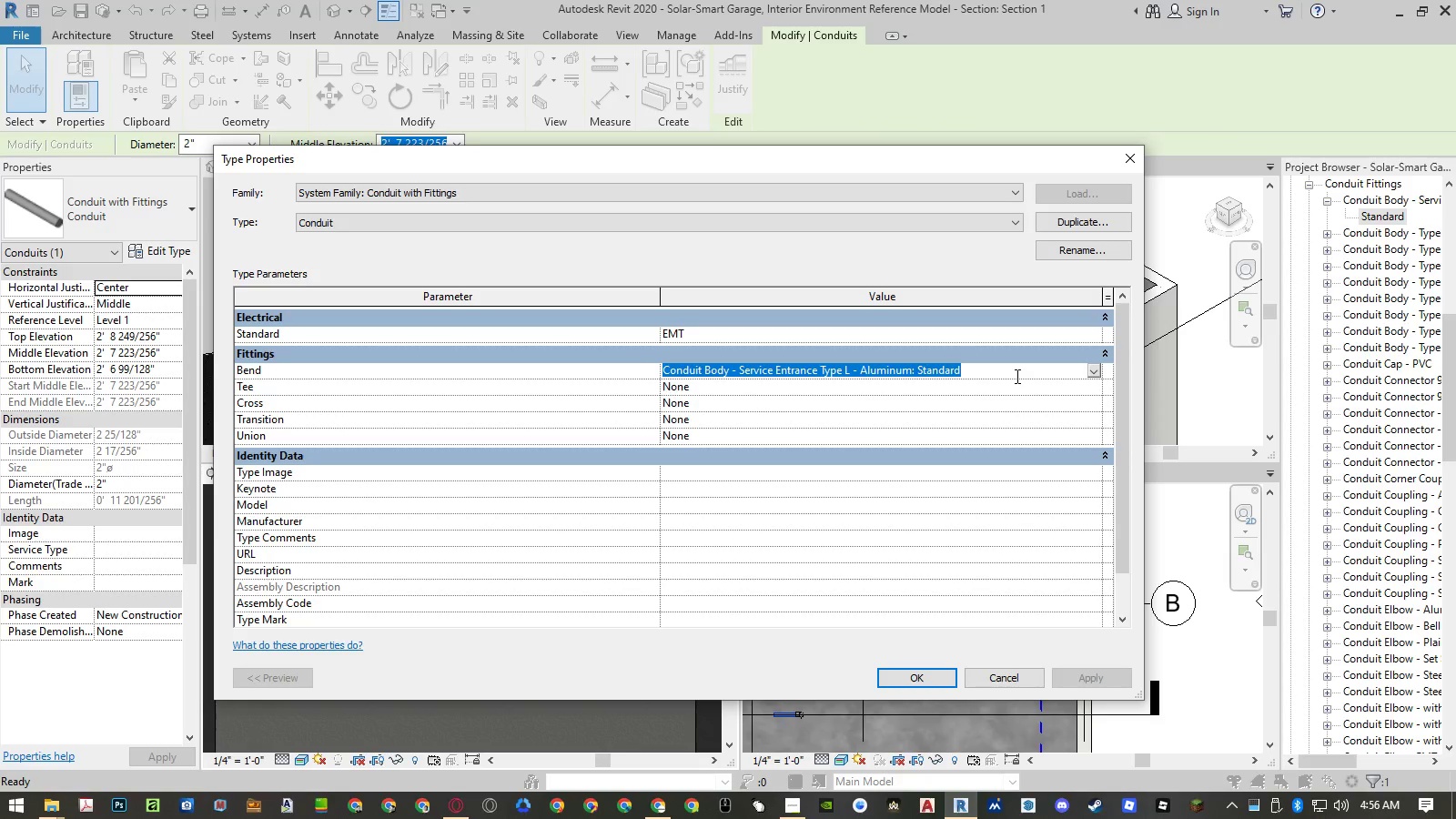 
type(die)
 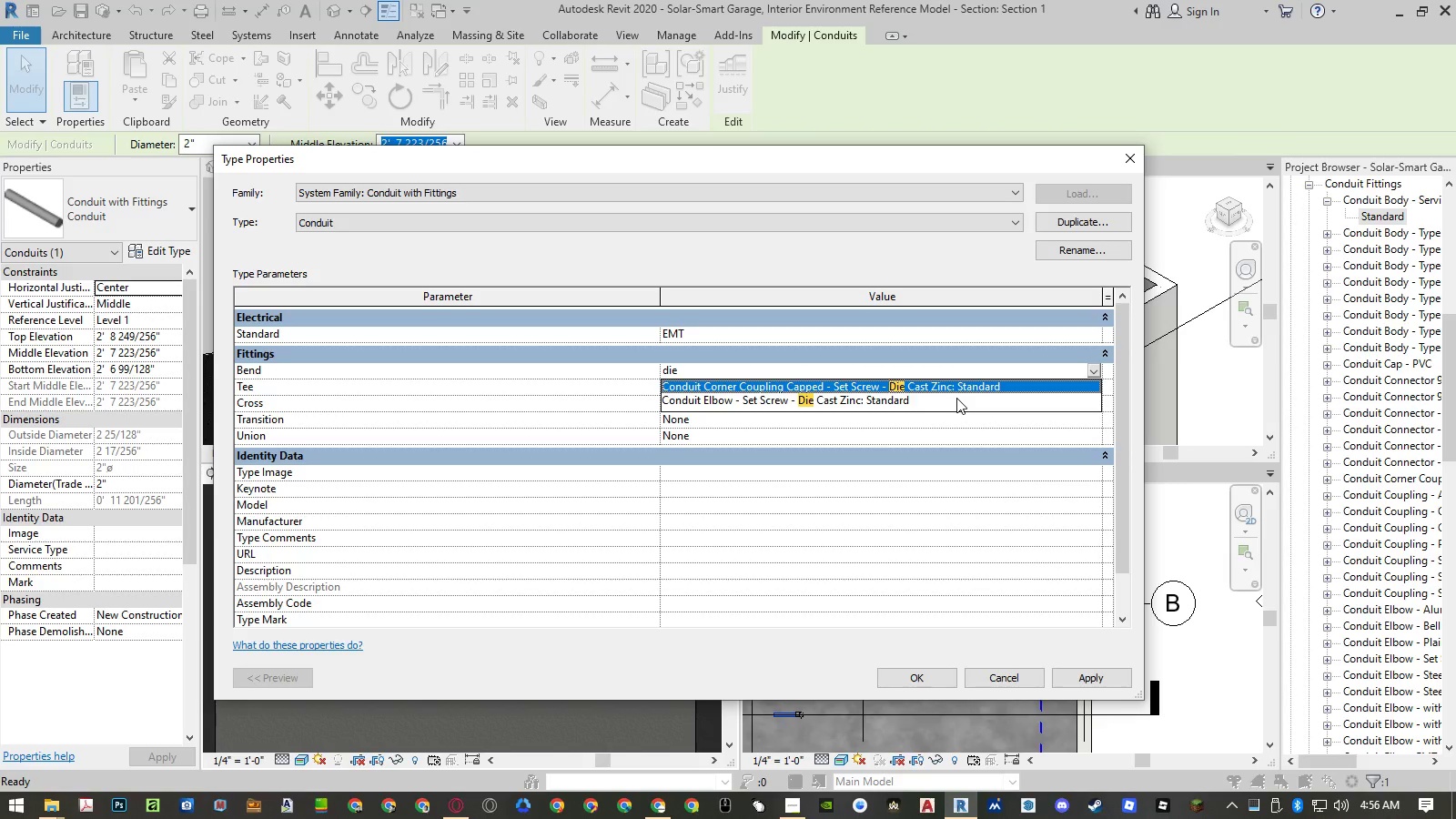 
left_click([956, 398])
 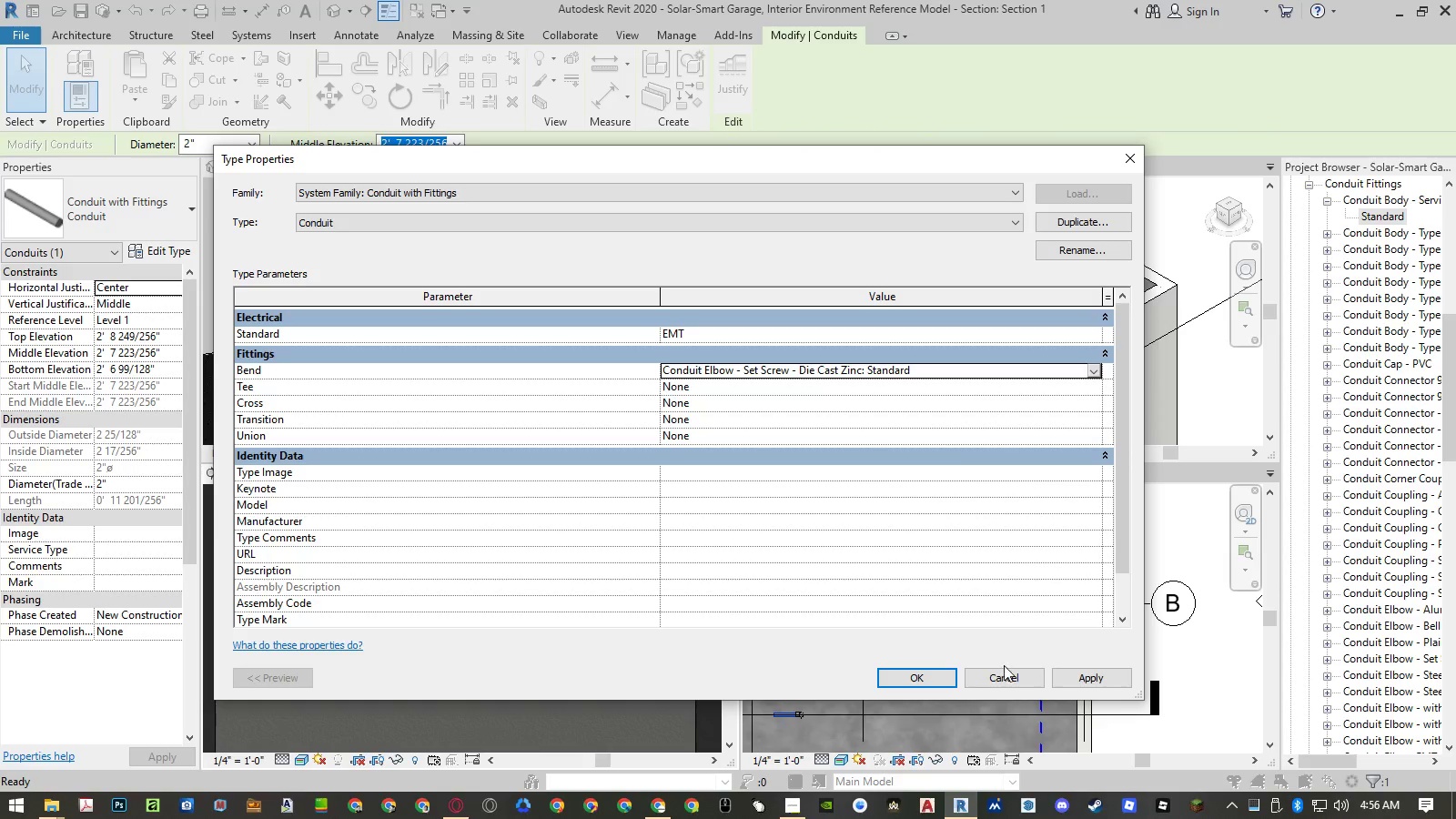 
left_click([935, 677])
 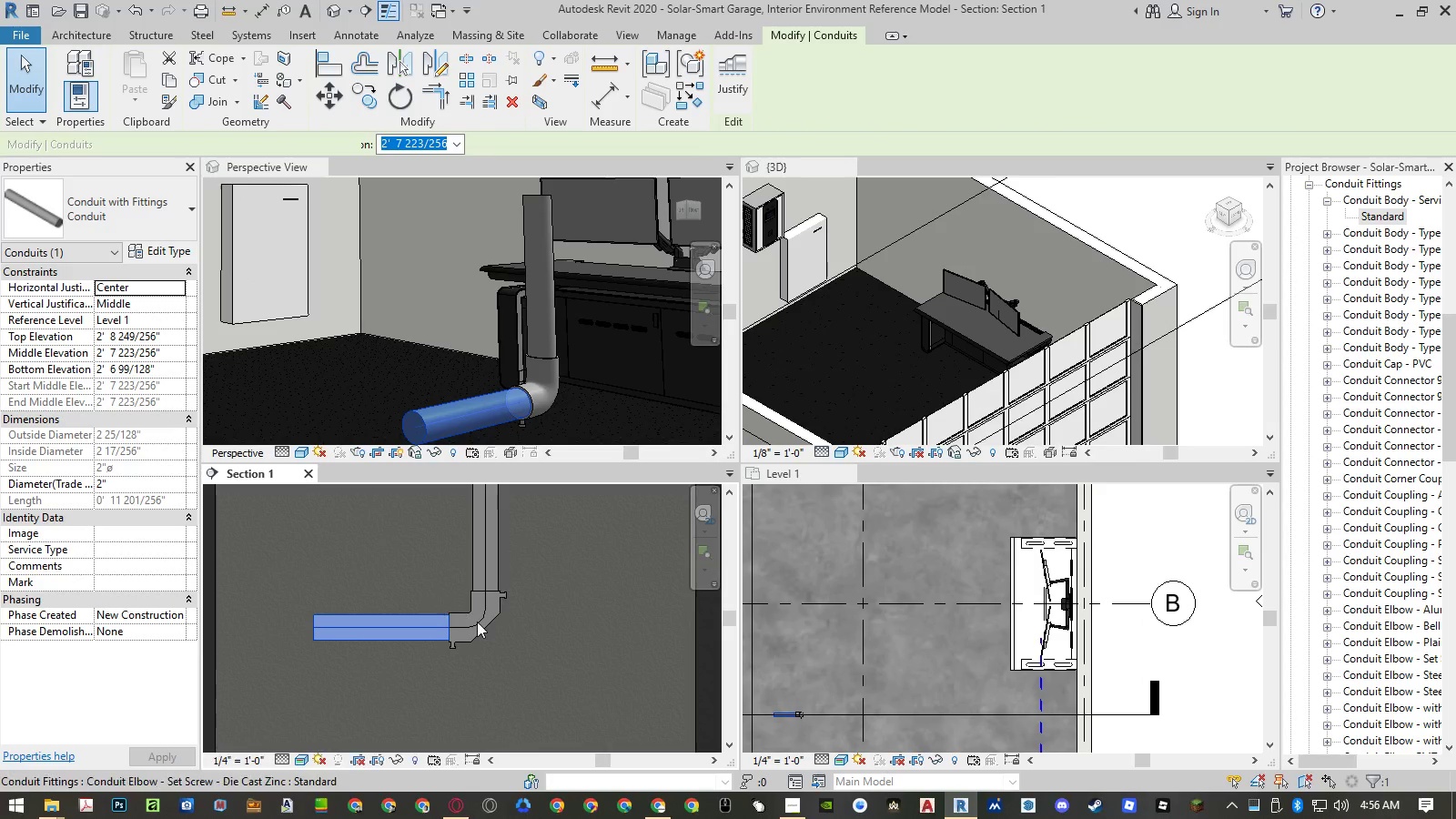 
left_click([478, 622])
 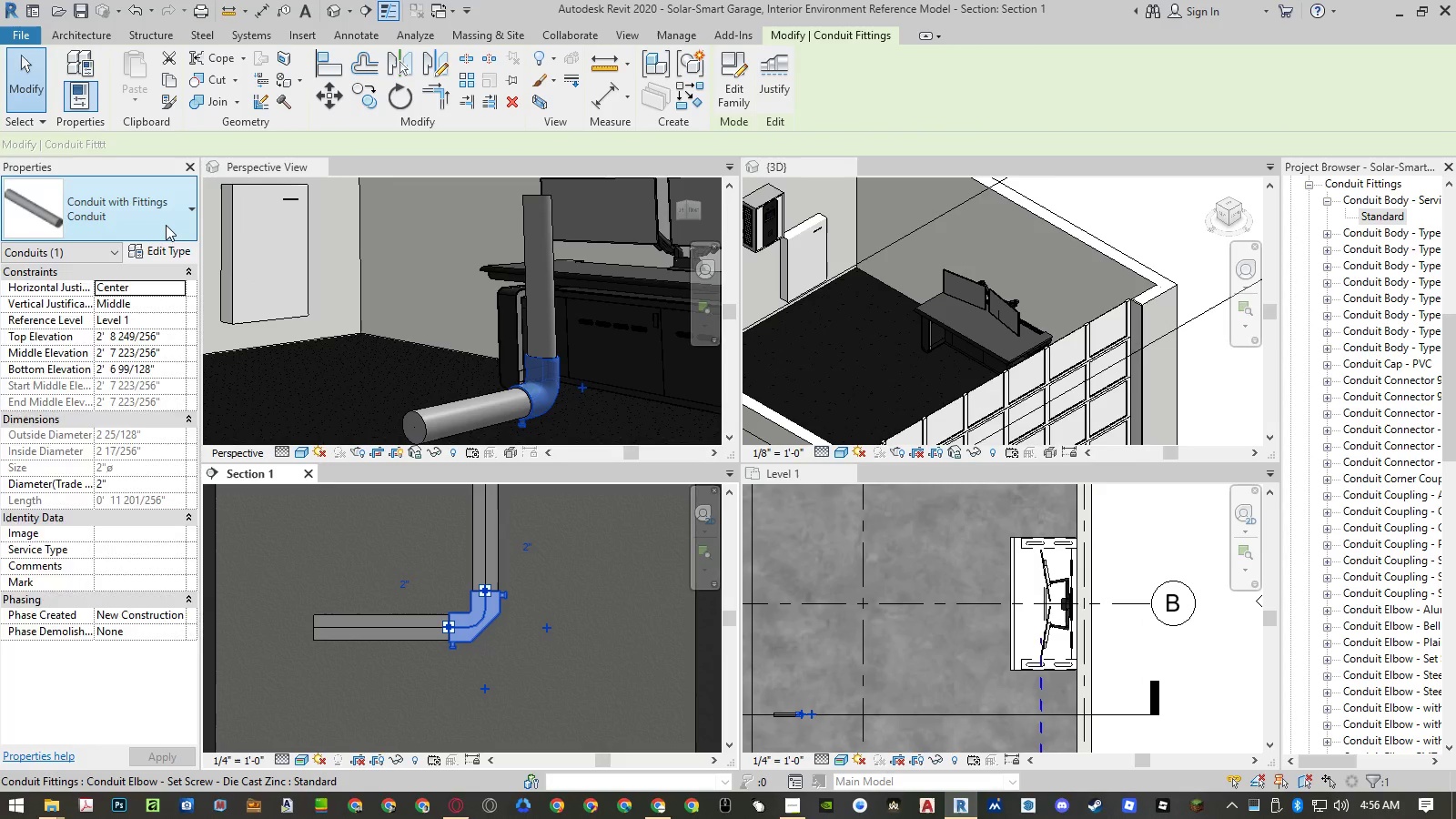 
left_click([164, 223])
 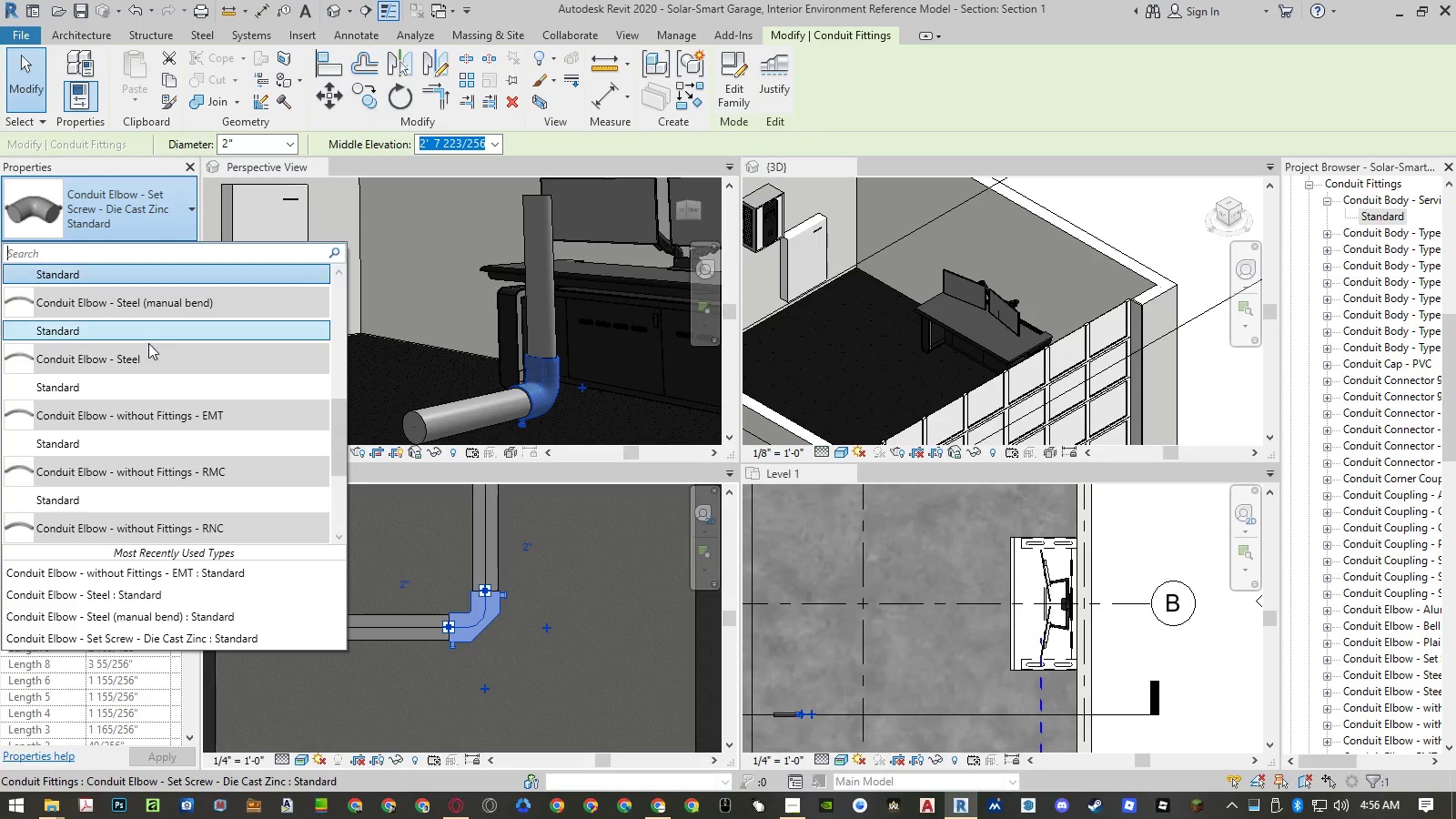 
scroll: coordinate [147, 399], scroll_direction: down, amount: 7.0
 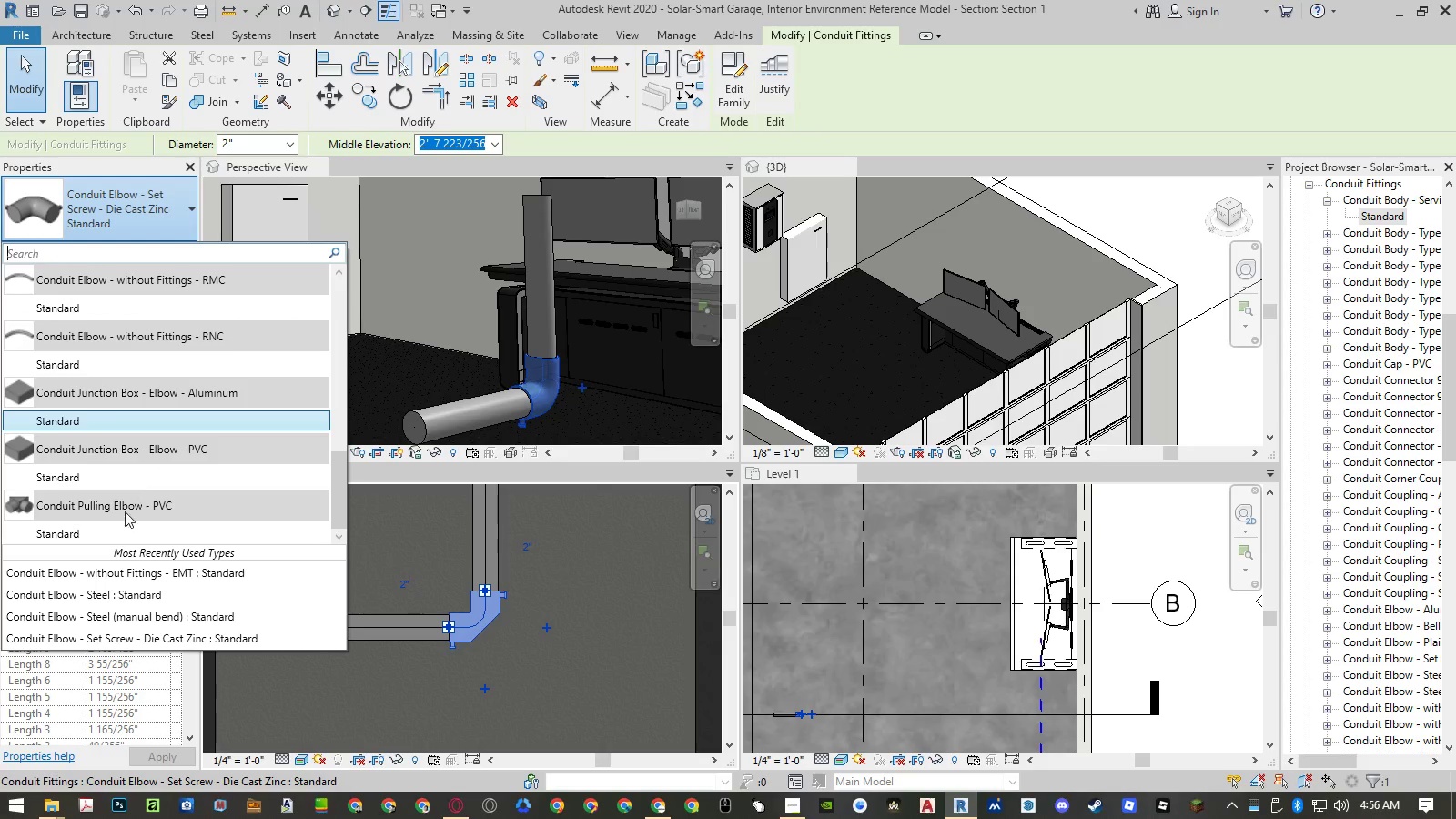 
mouse_move([133, 507])
 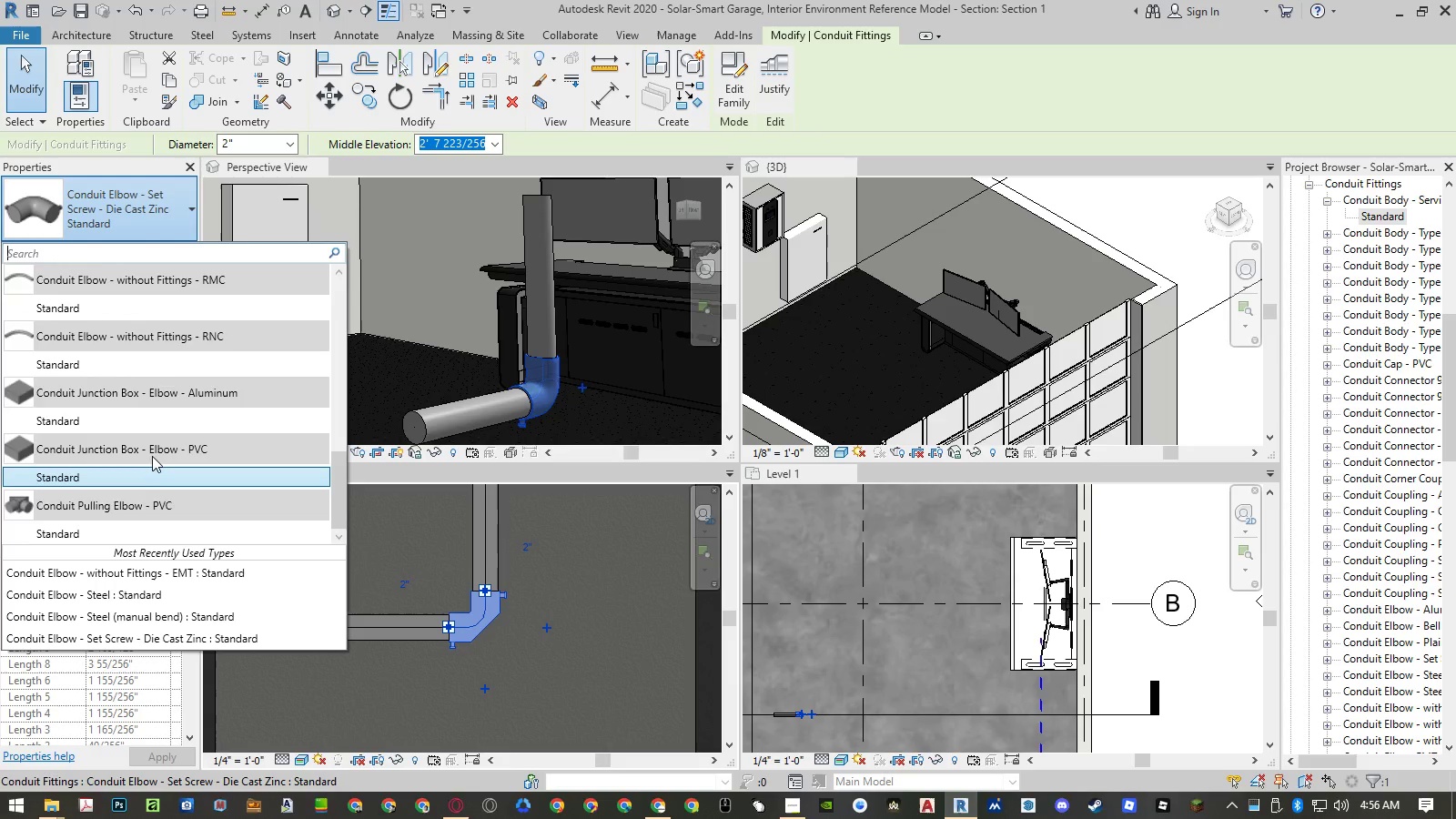 
scroll: coordinate [153, 494], scroll_direction: up, amount: 12.0
 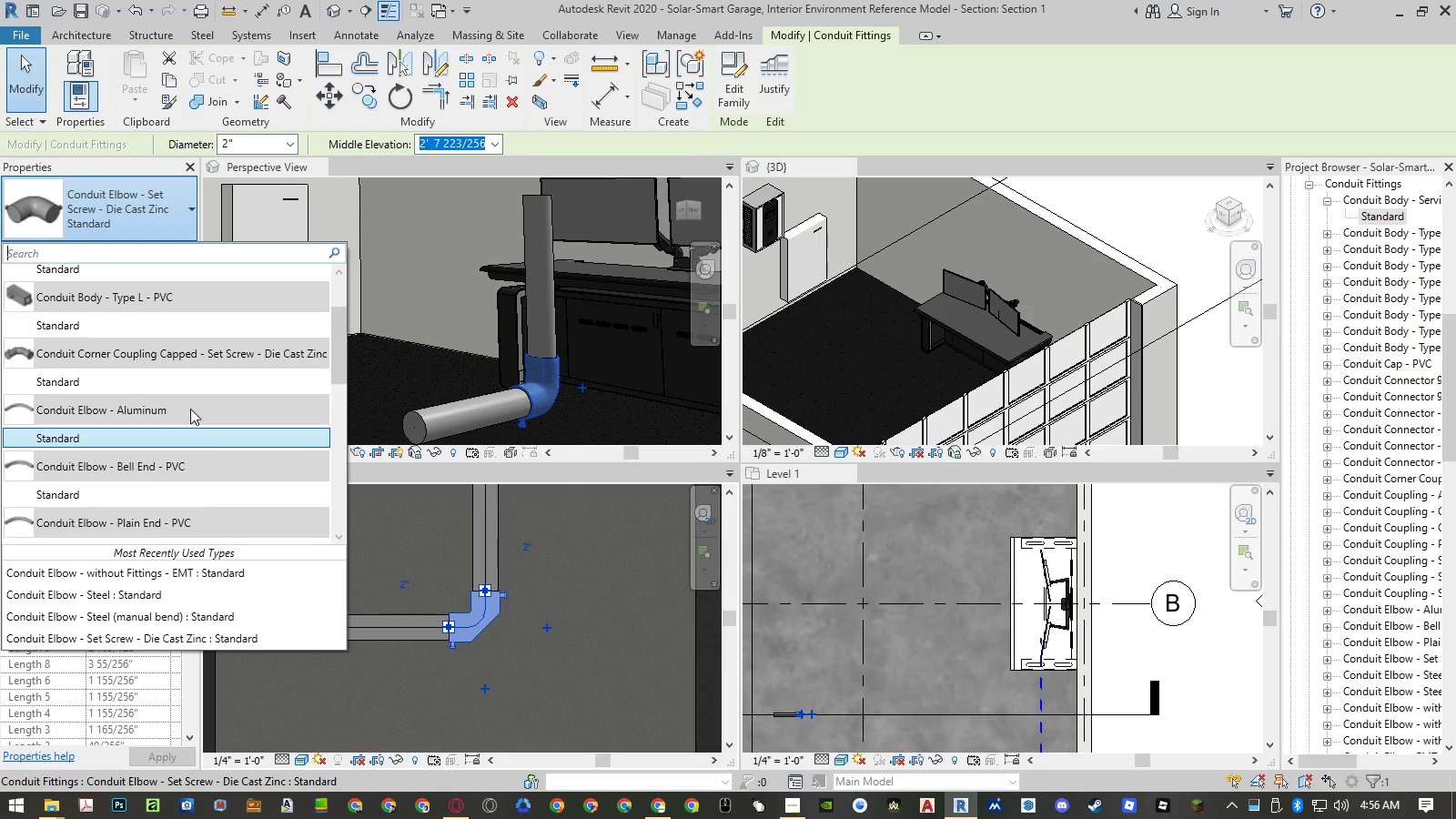 
mouse_move([209, 405])
 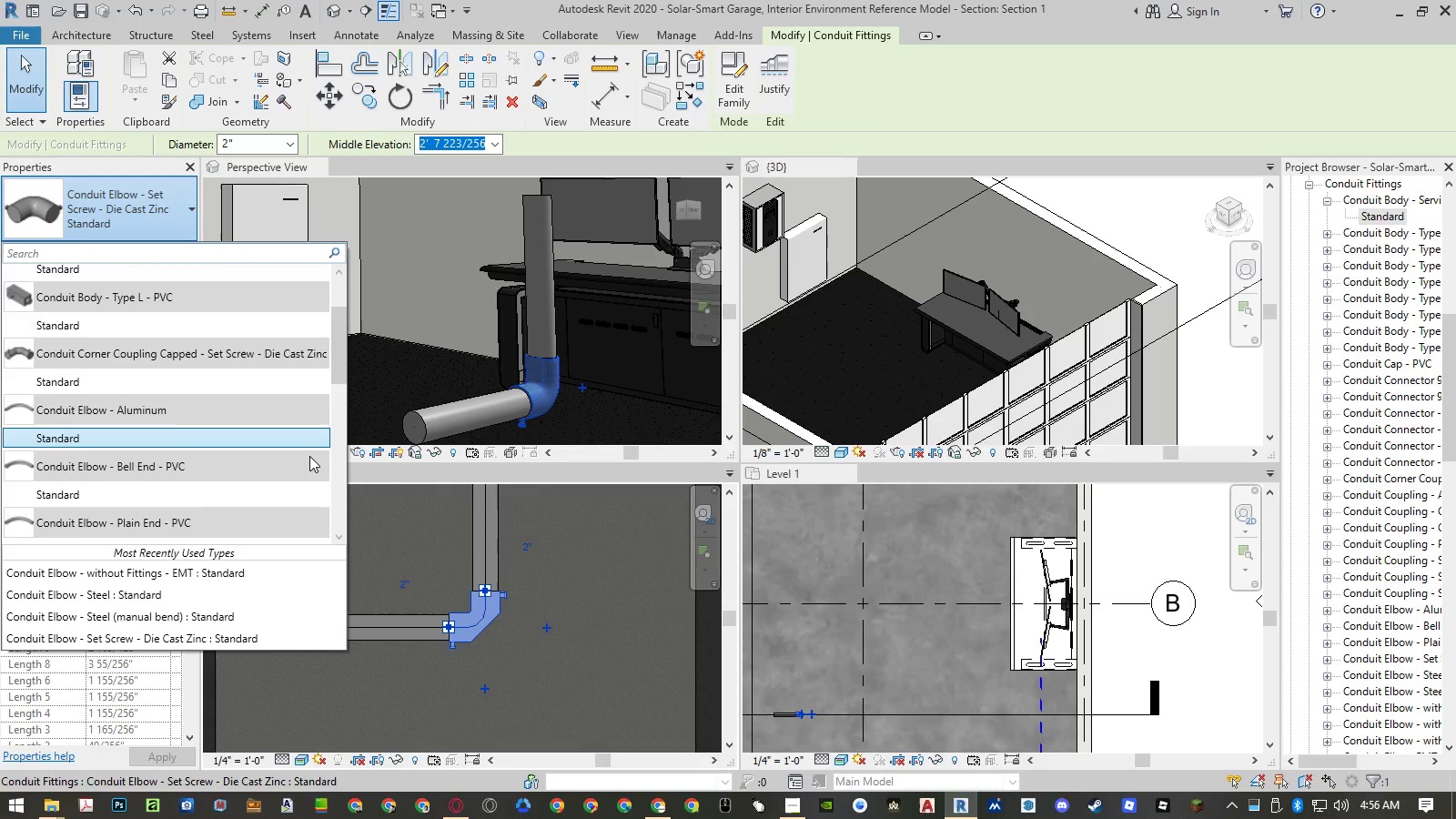 
scroll: coordinate [309, 455], scroll_direction: down, amount: 3.0
 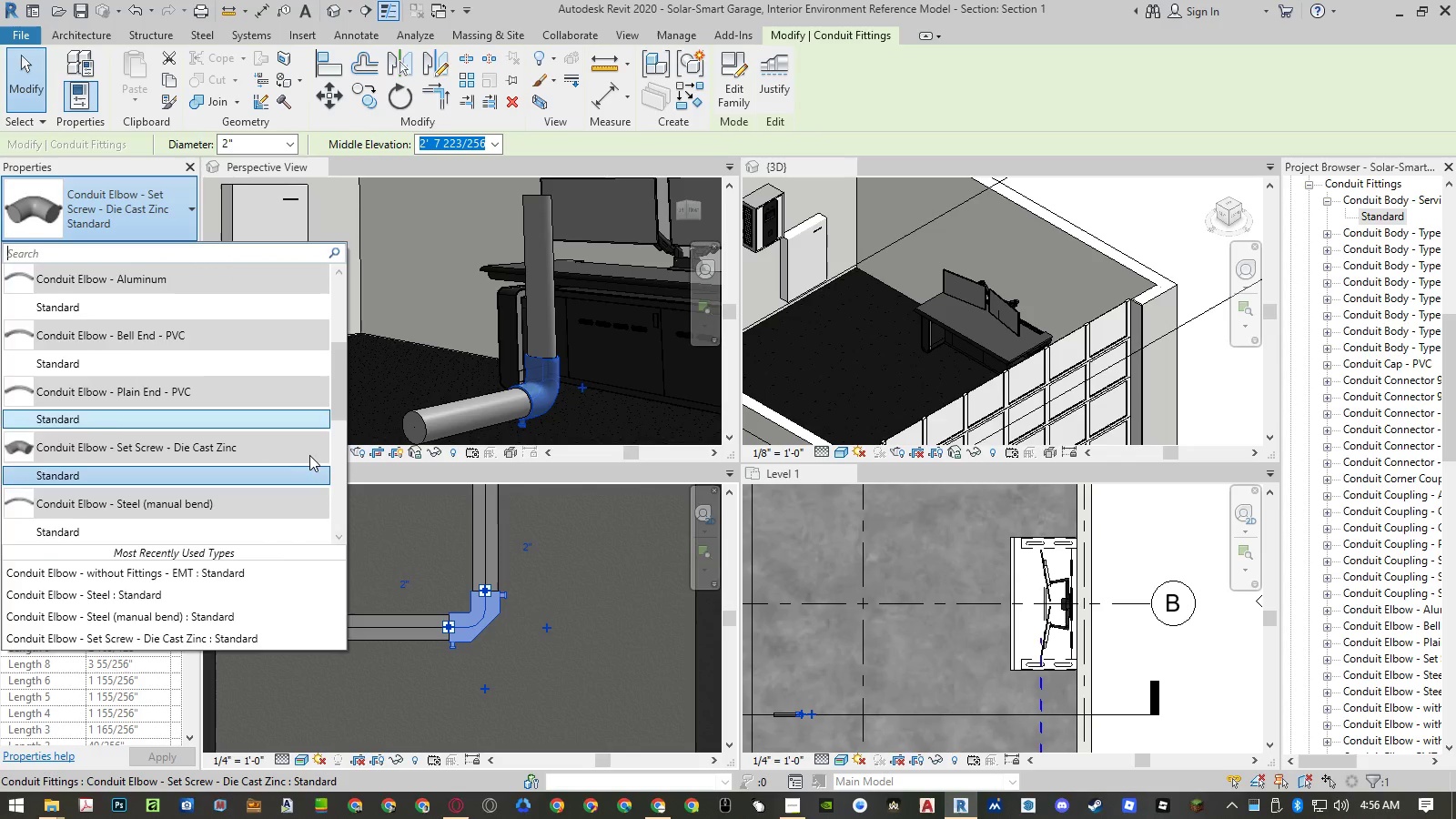 
key(Escape)
 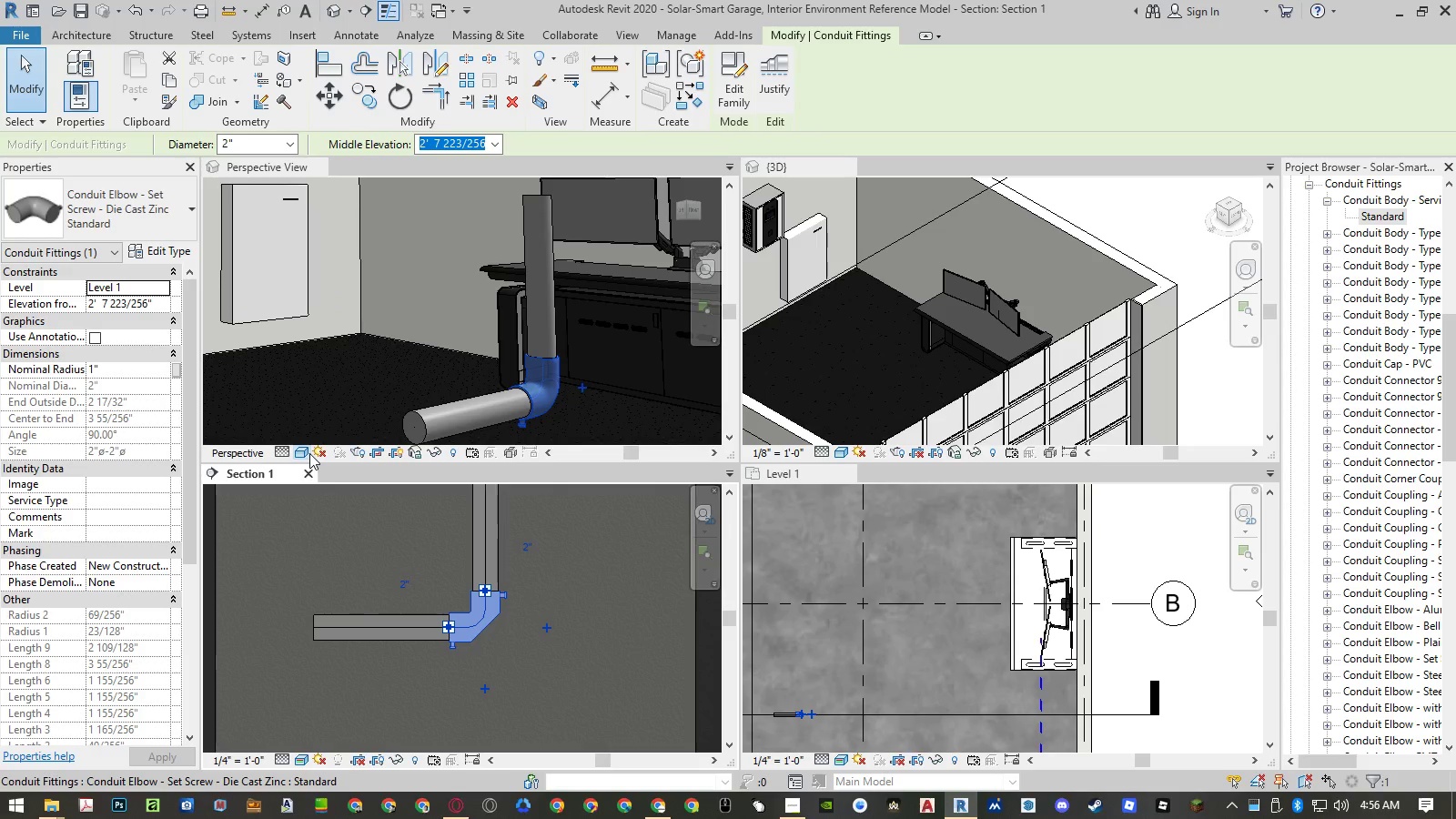 
key(Escape)
 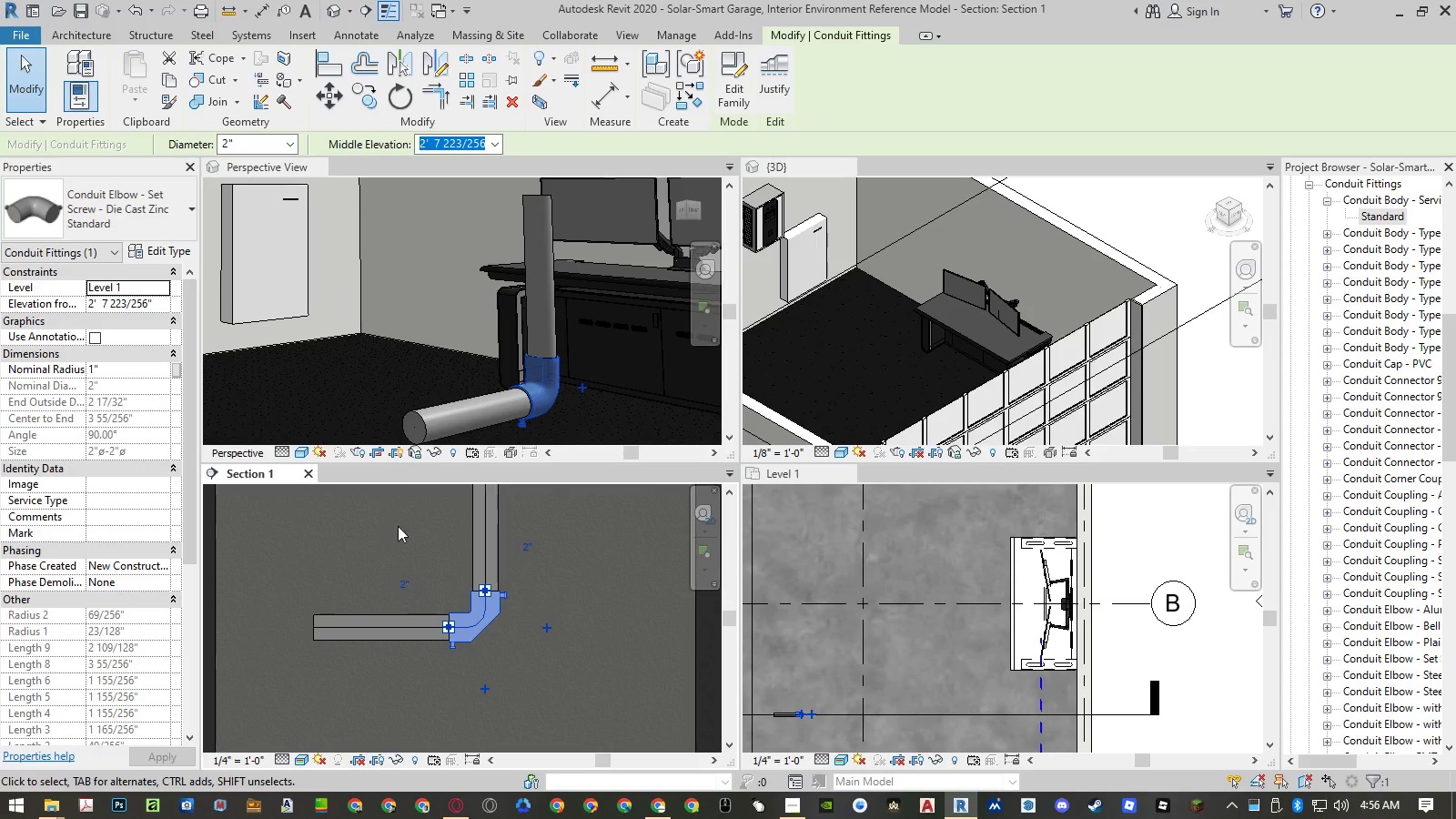 
key(Escape)
 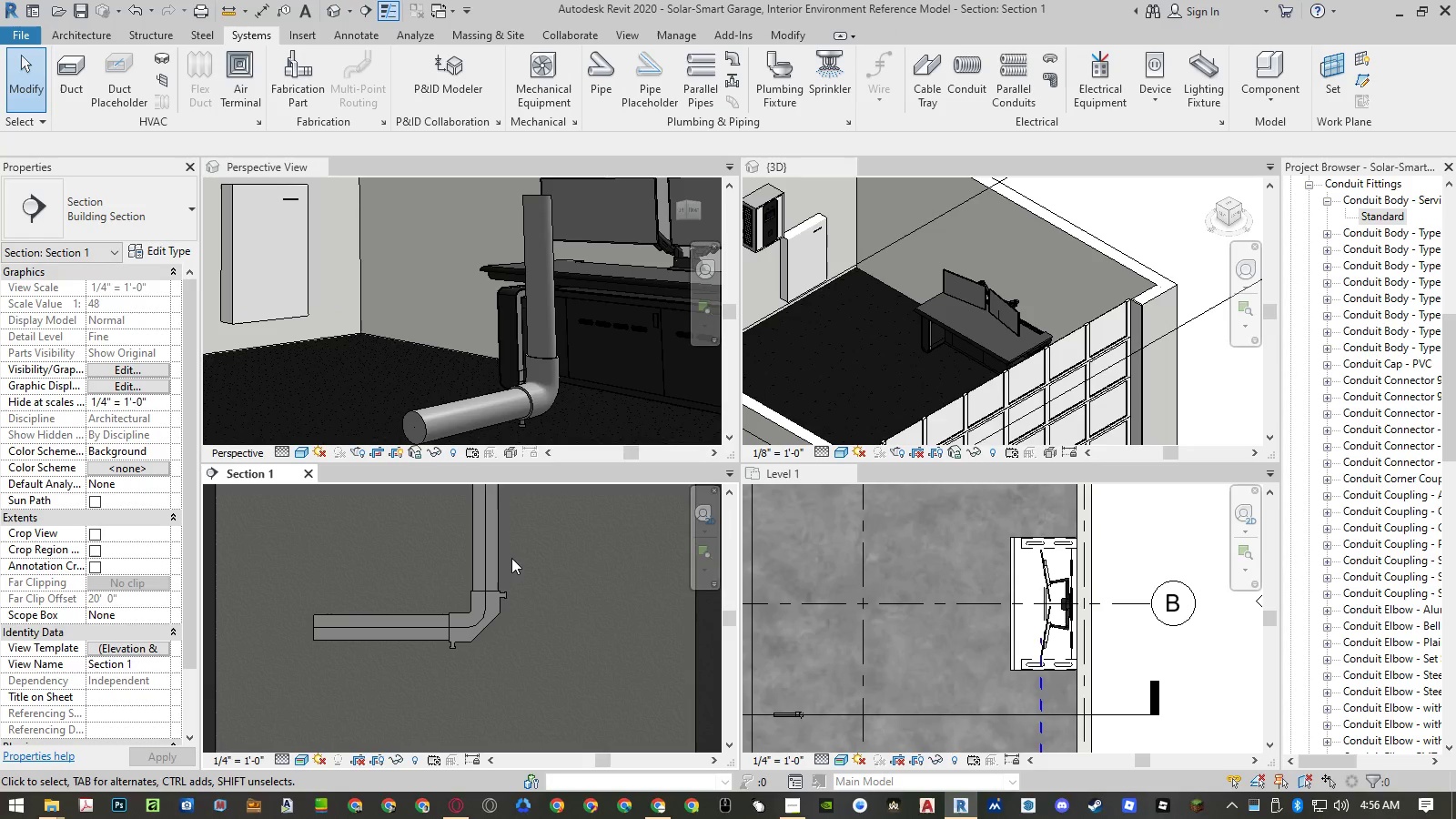 
scroll: coordinate [503, 574], scroll_direction: down, amount: 8.0
 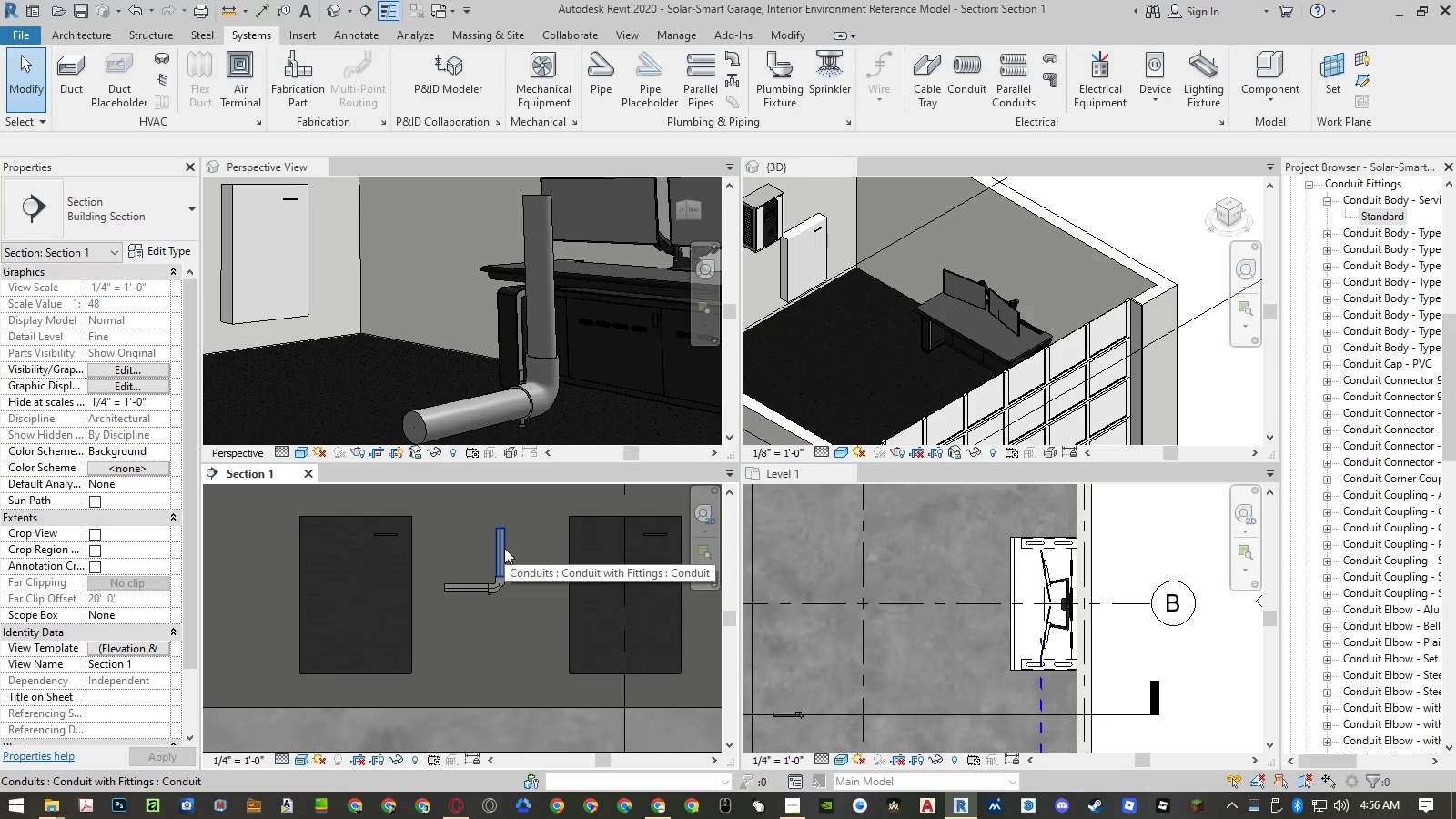 
left_click([474, 585])
 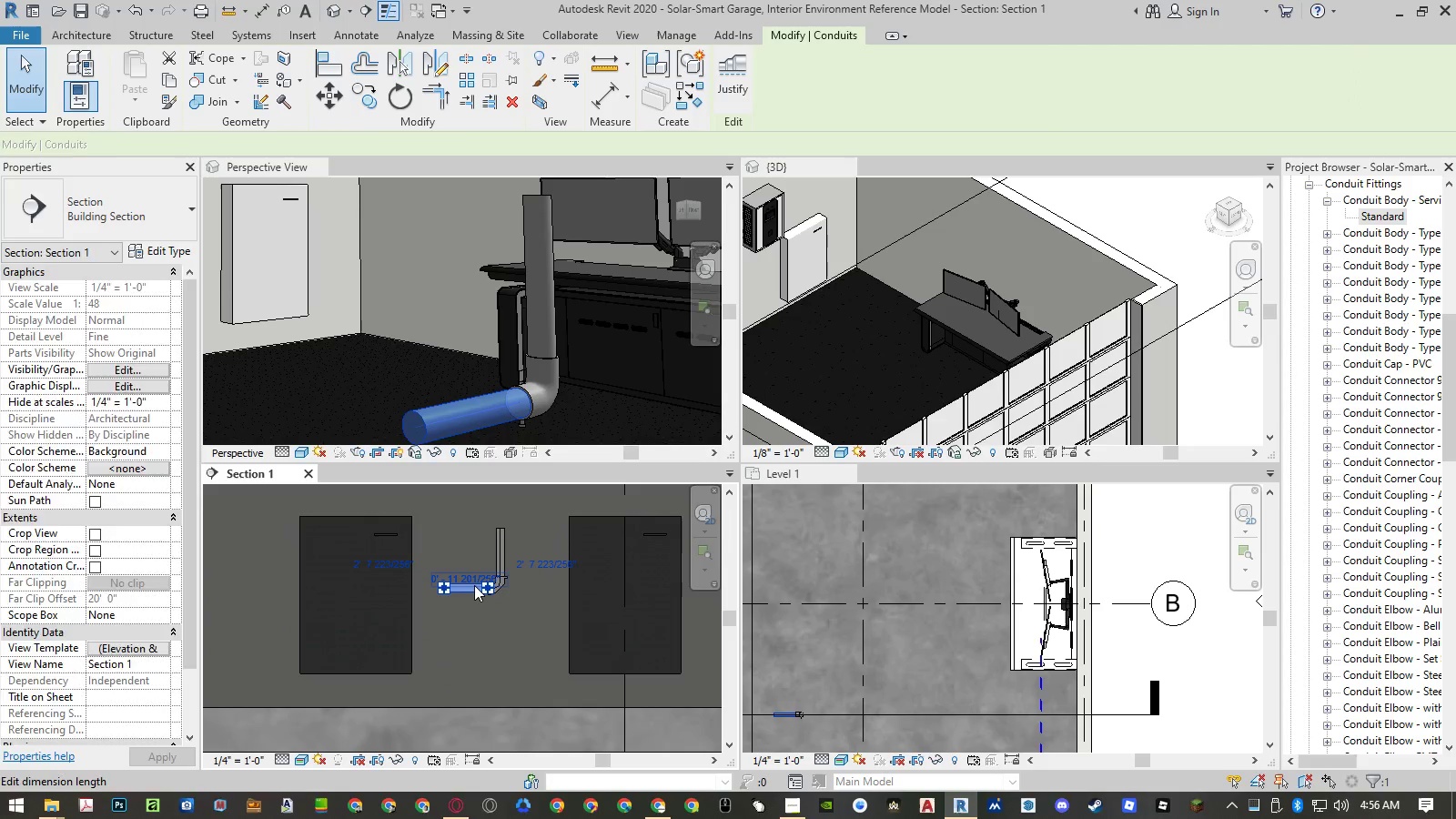 
type(co )
 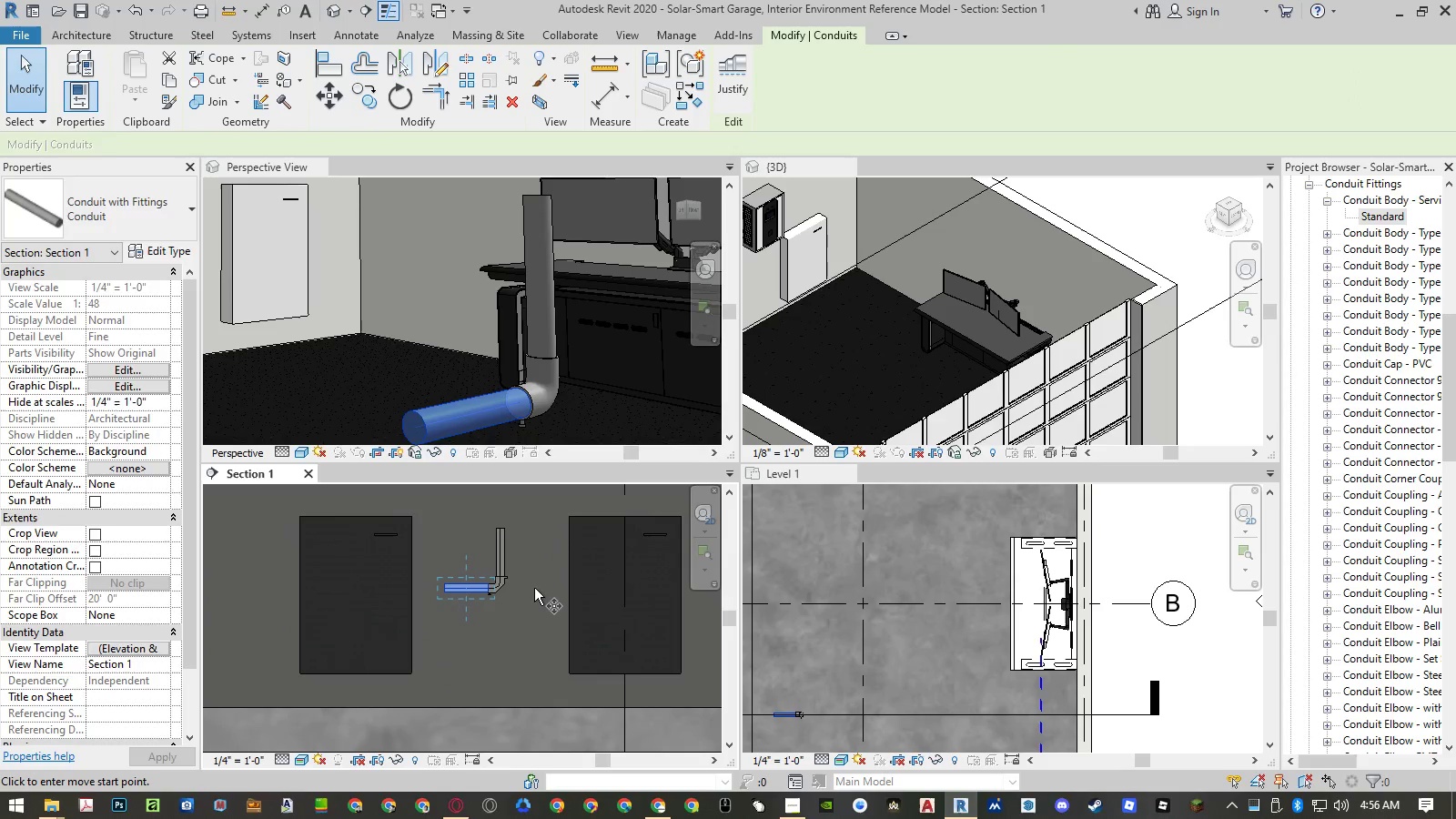 
left_click([532, 588])
 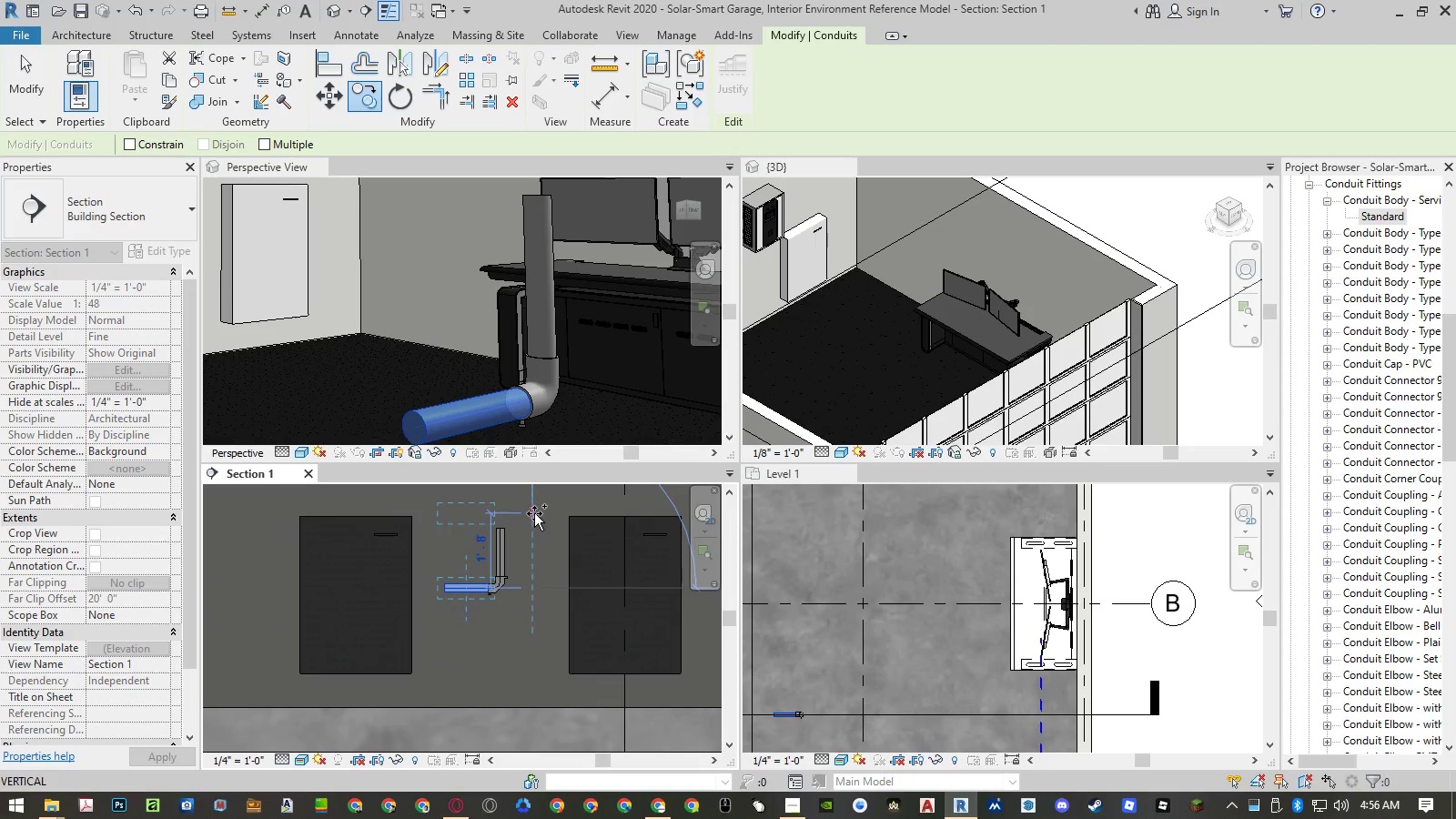 
left_click([534, 513])
 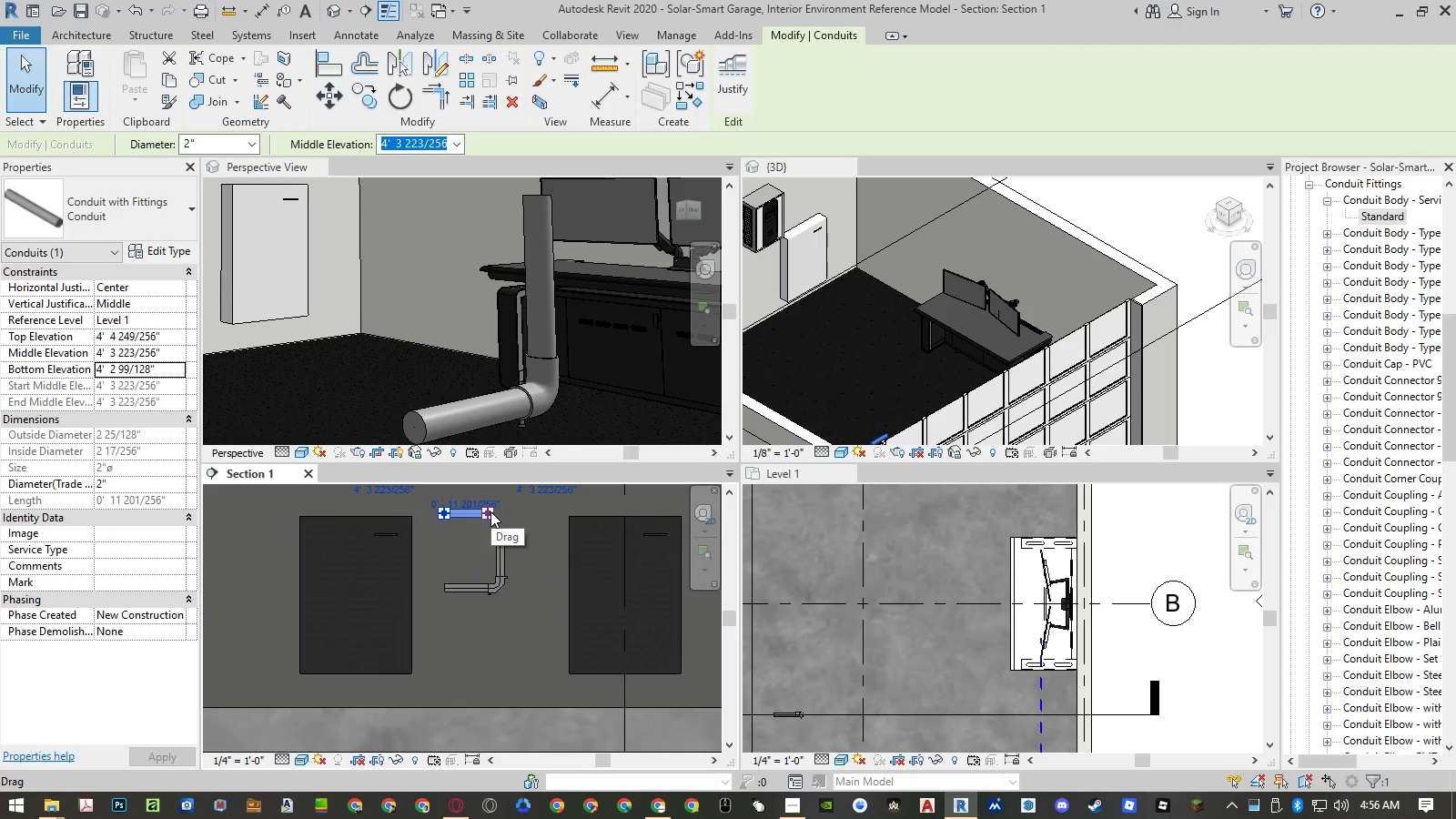 
left_click_drag(start_coordinate=[490, 511], to_coordinate=[548, 513])
 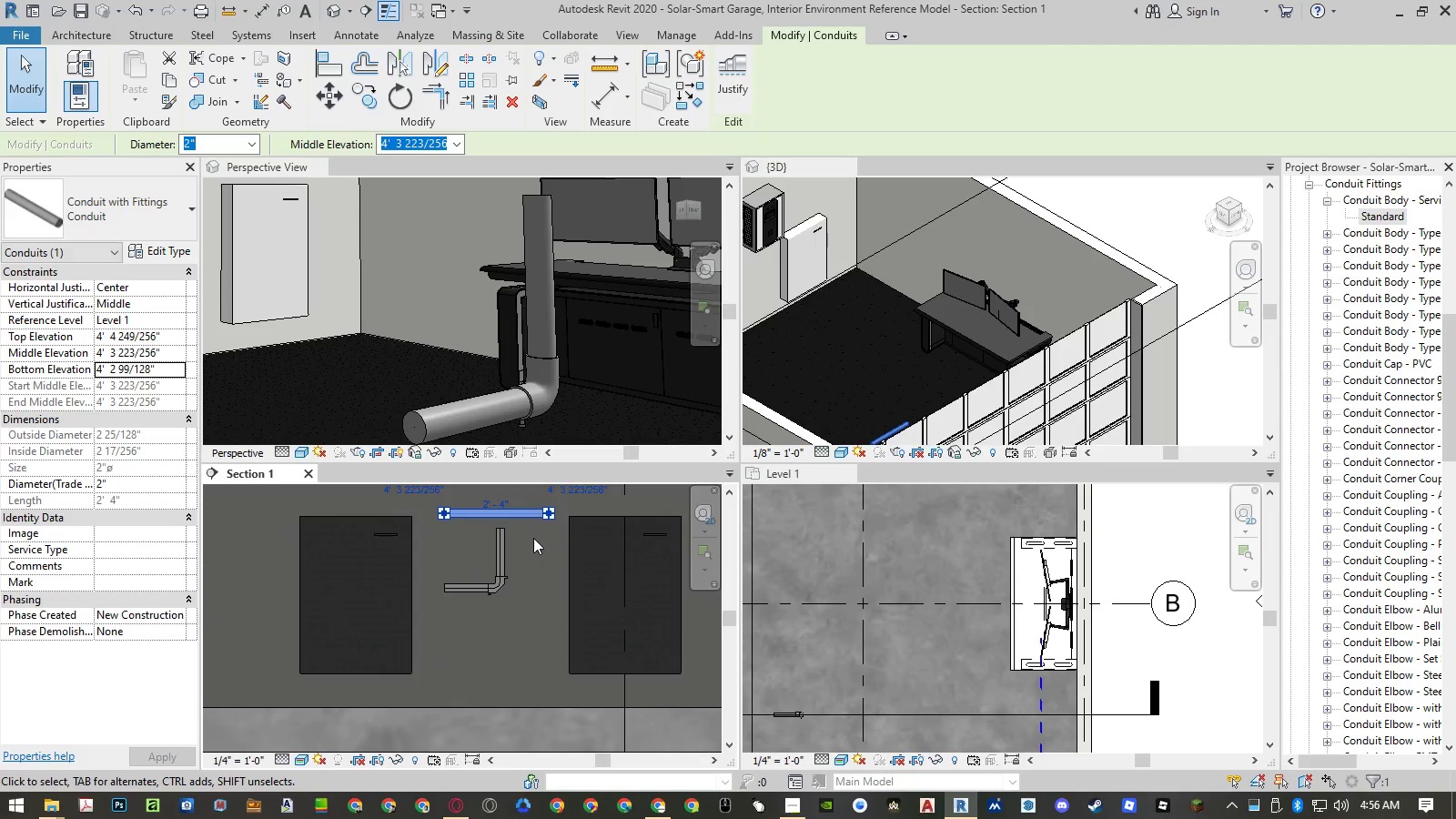 
scroll: coordinate [508, 318], scroll_direction: down, amount: 5.0
 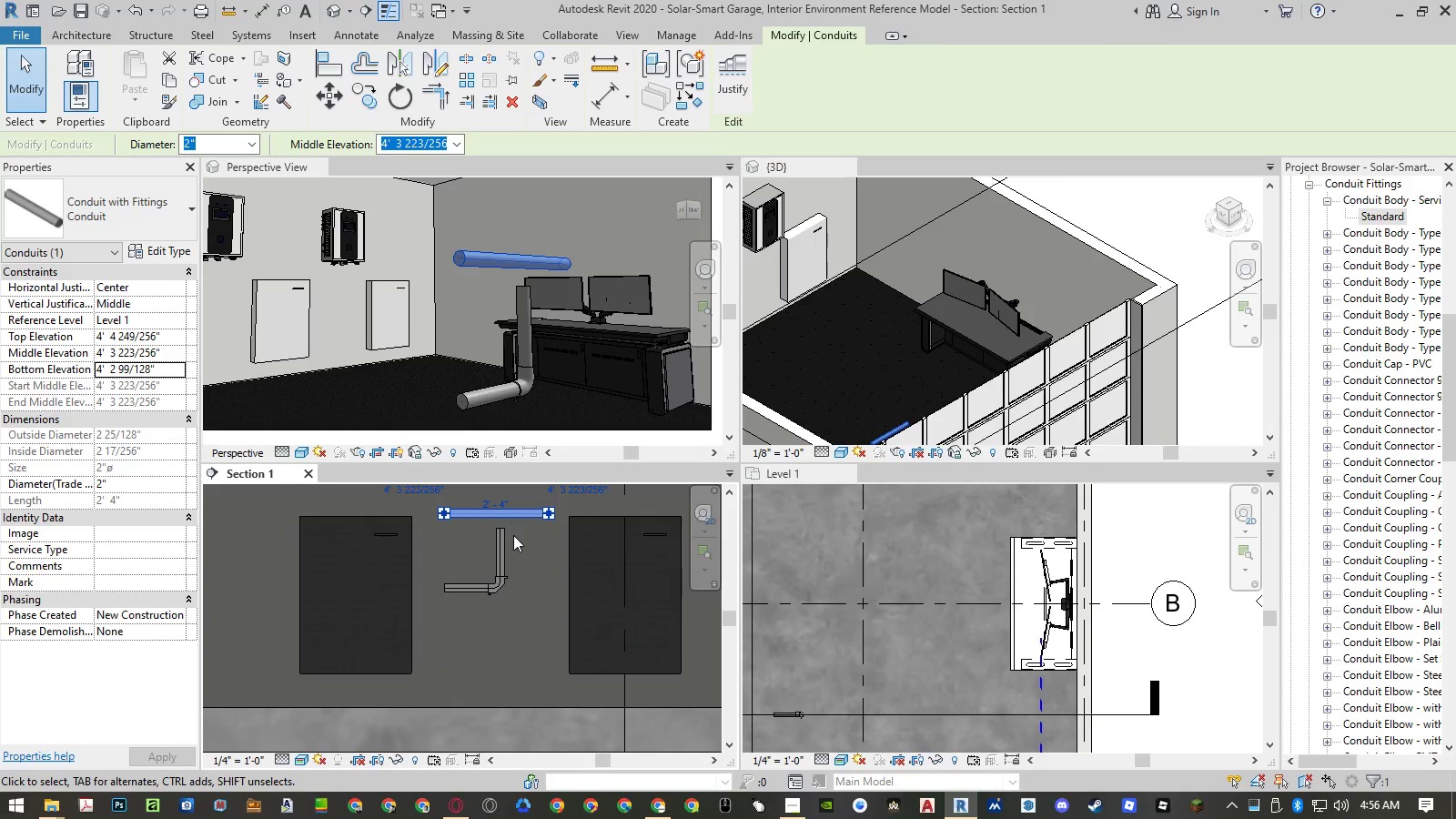 
left_click([513, 535])
 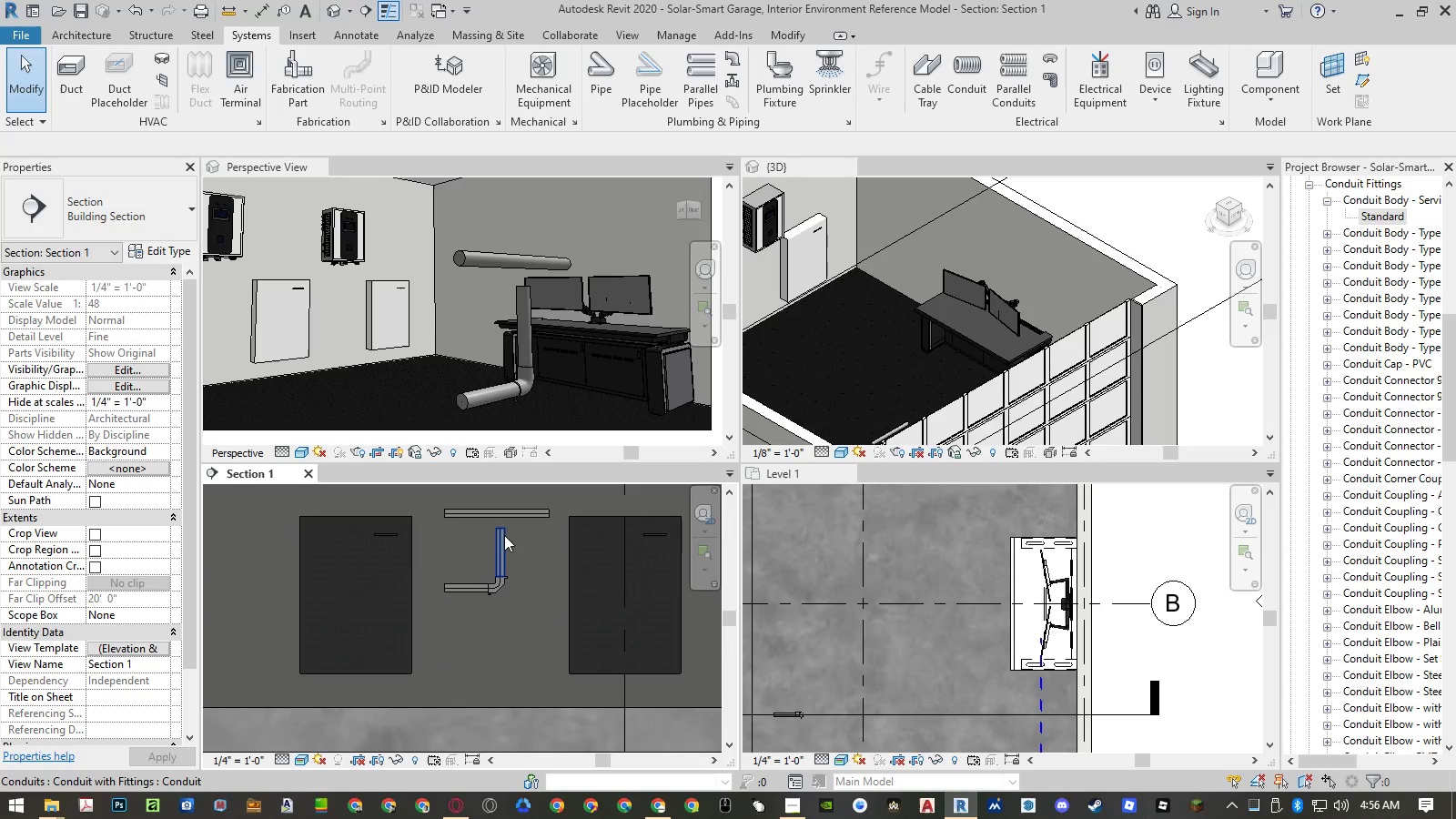 
left_click([495, 518])
 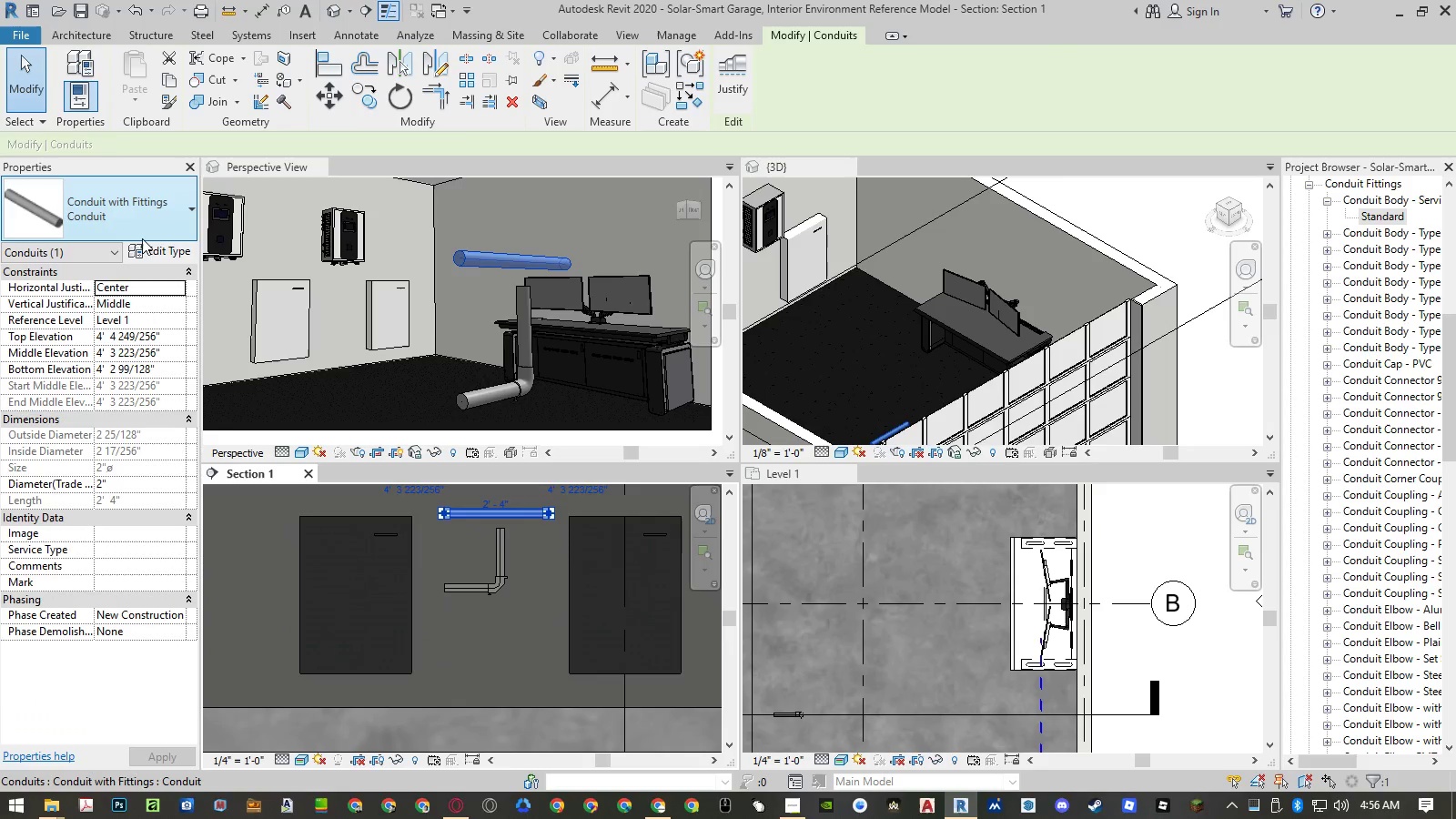 
left_click([158, 251])
 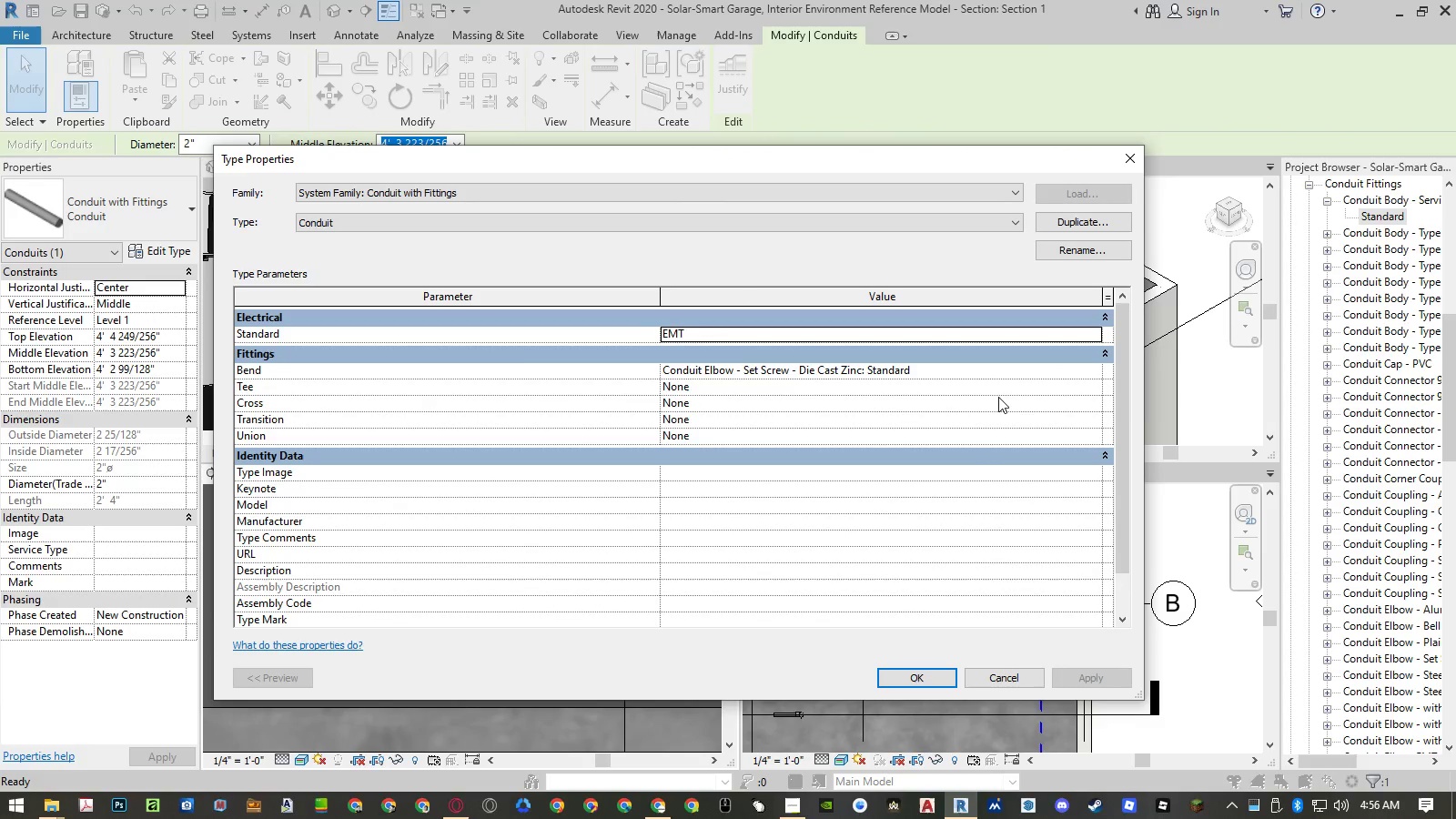 
left_click([1091, 386])
 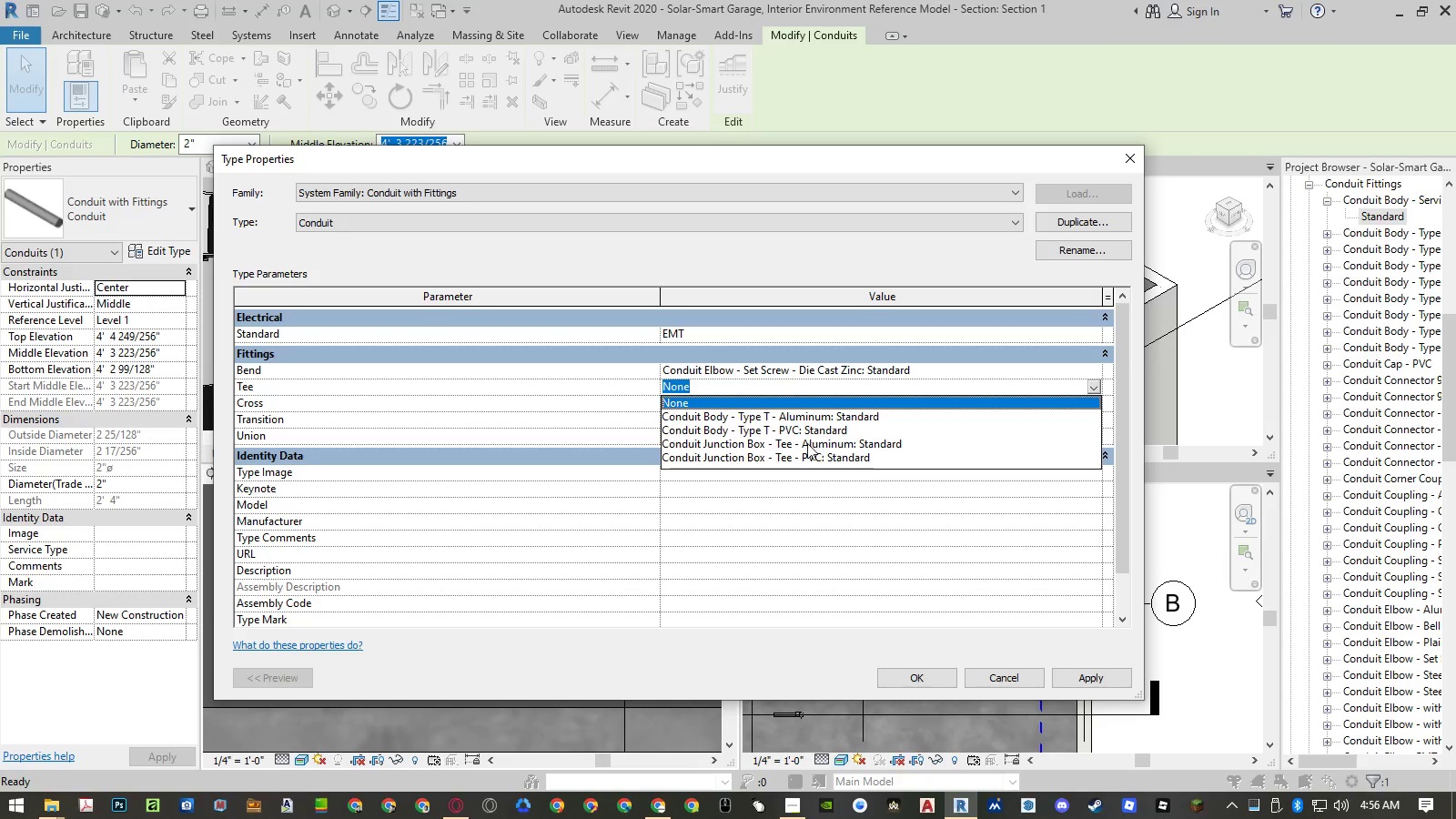 
wait(8.44)
 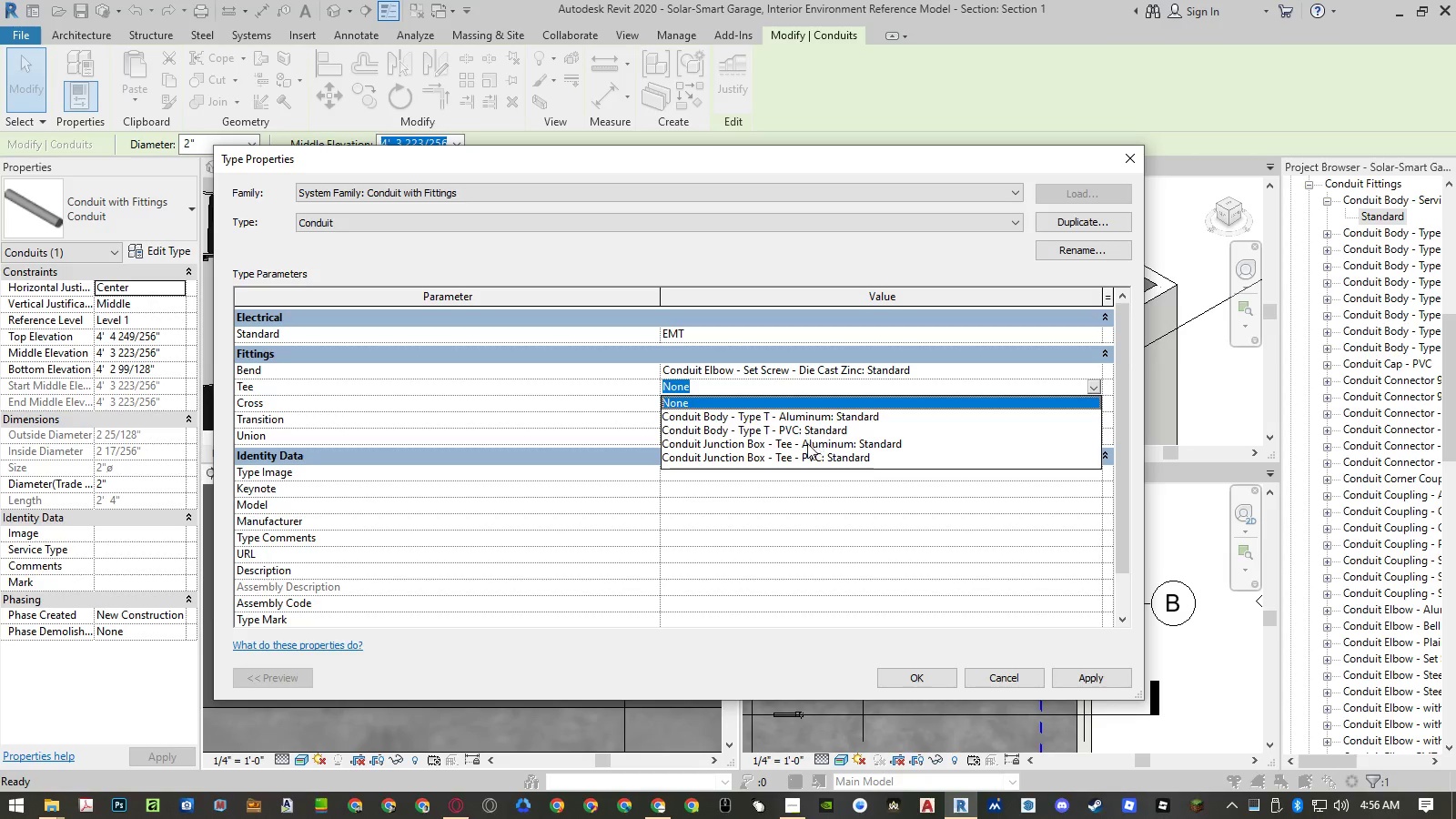 
left_click([784, 416])
 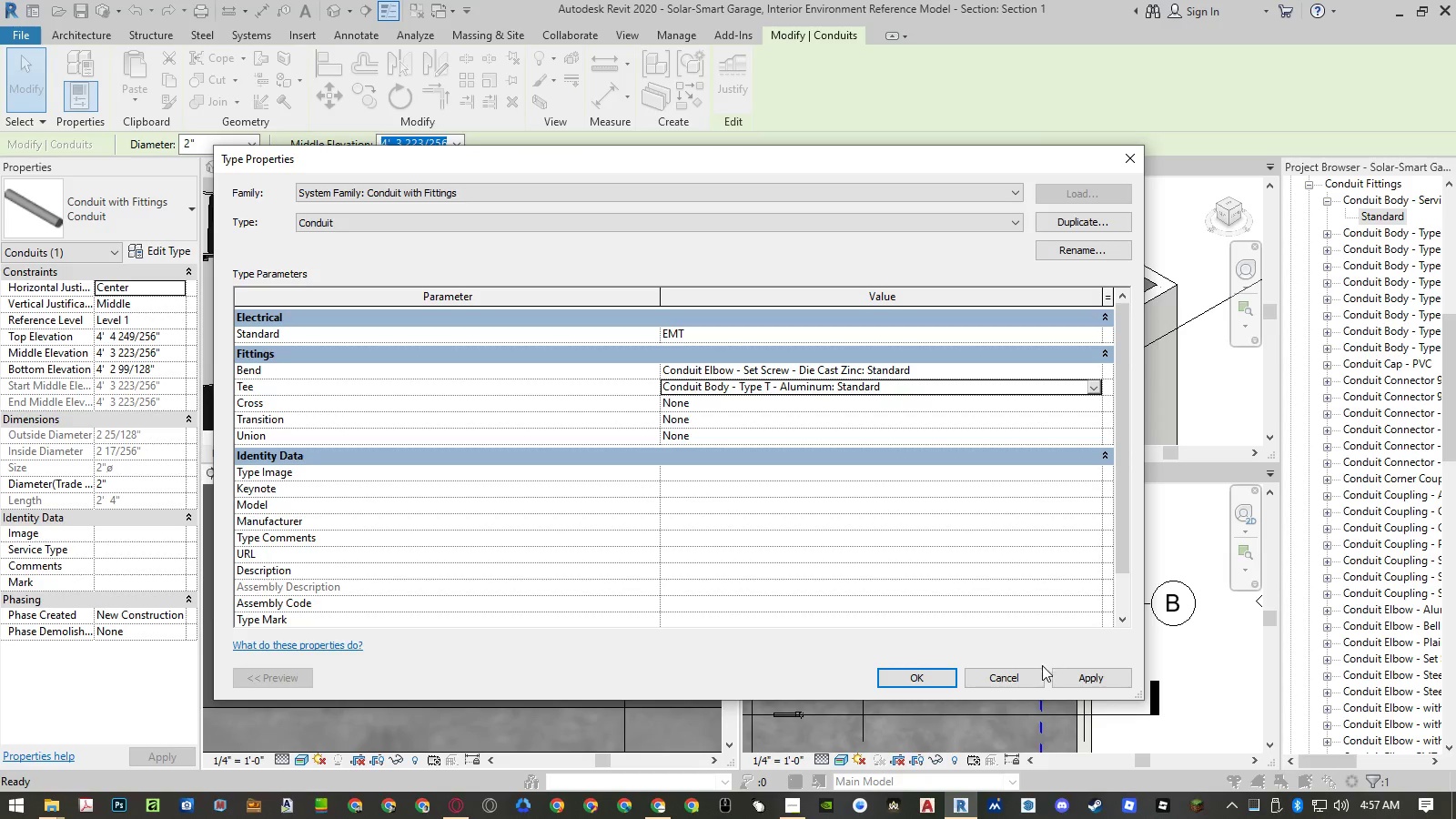 
left_click([915, 673])
 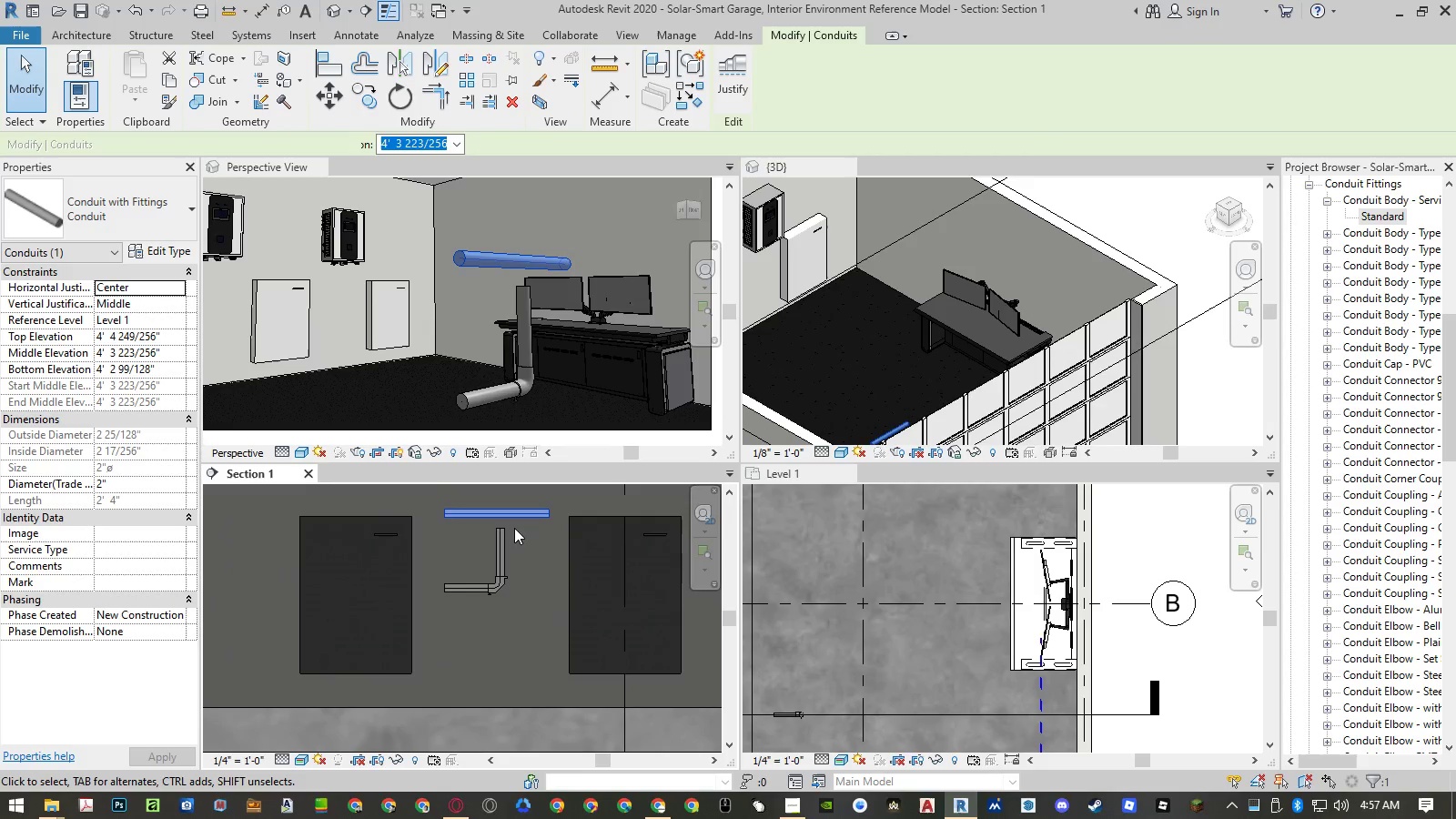 
scroll: coordinate [499, 529], scroll_direction: up, amount: 2.0
 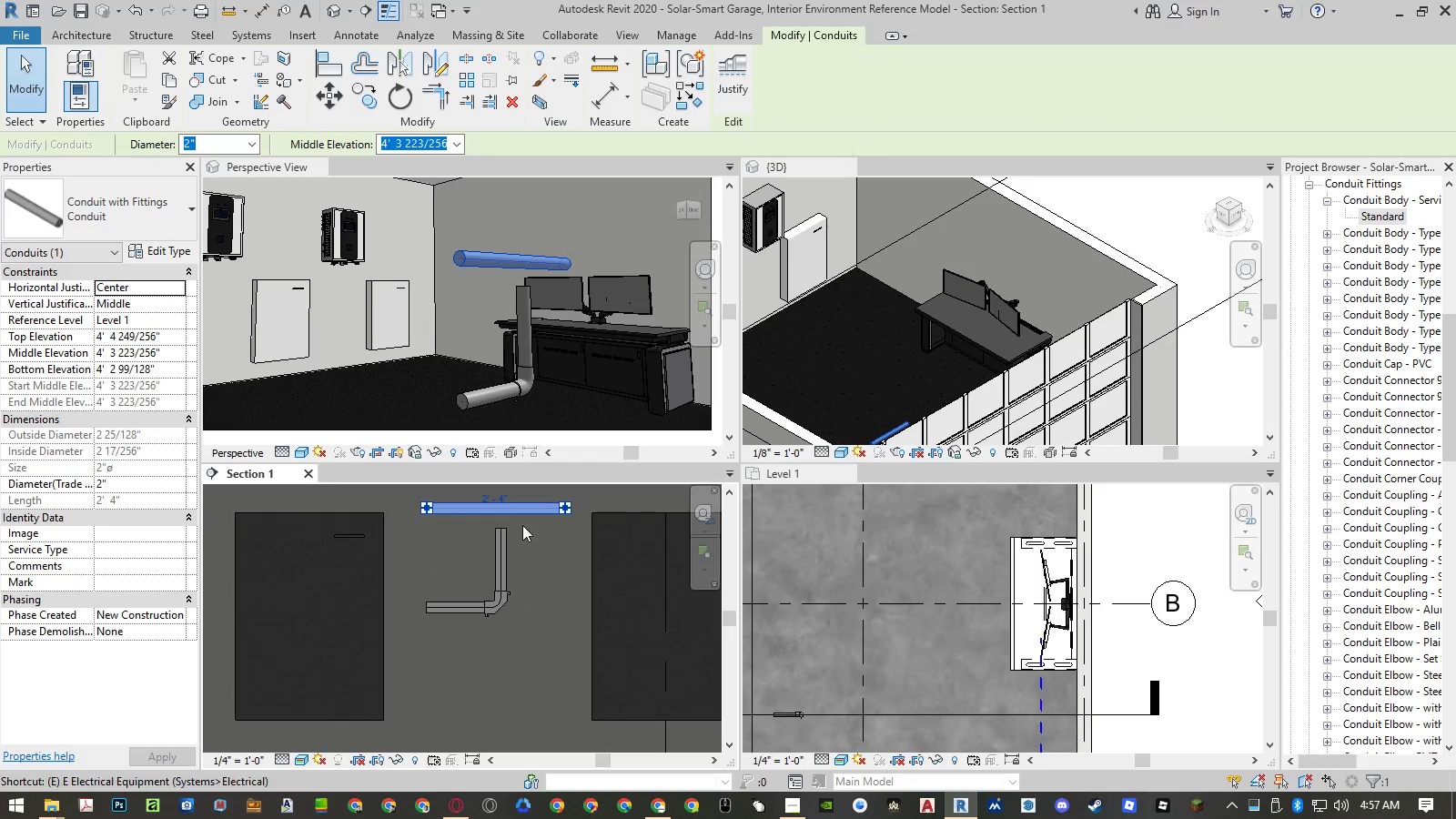 
type(ext)
 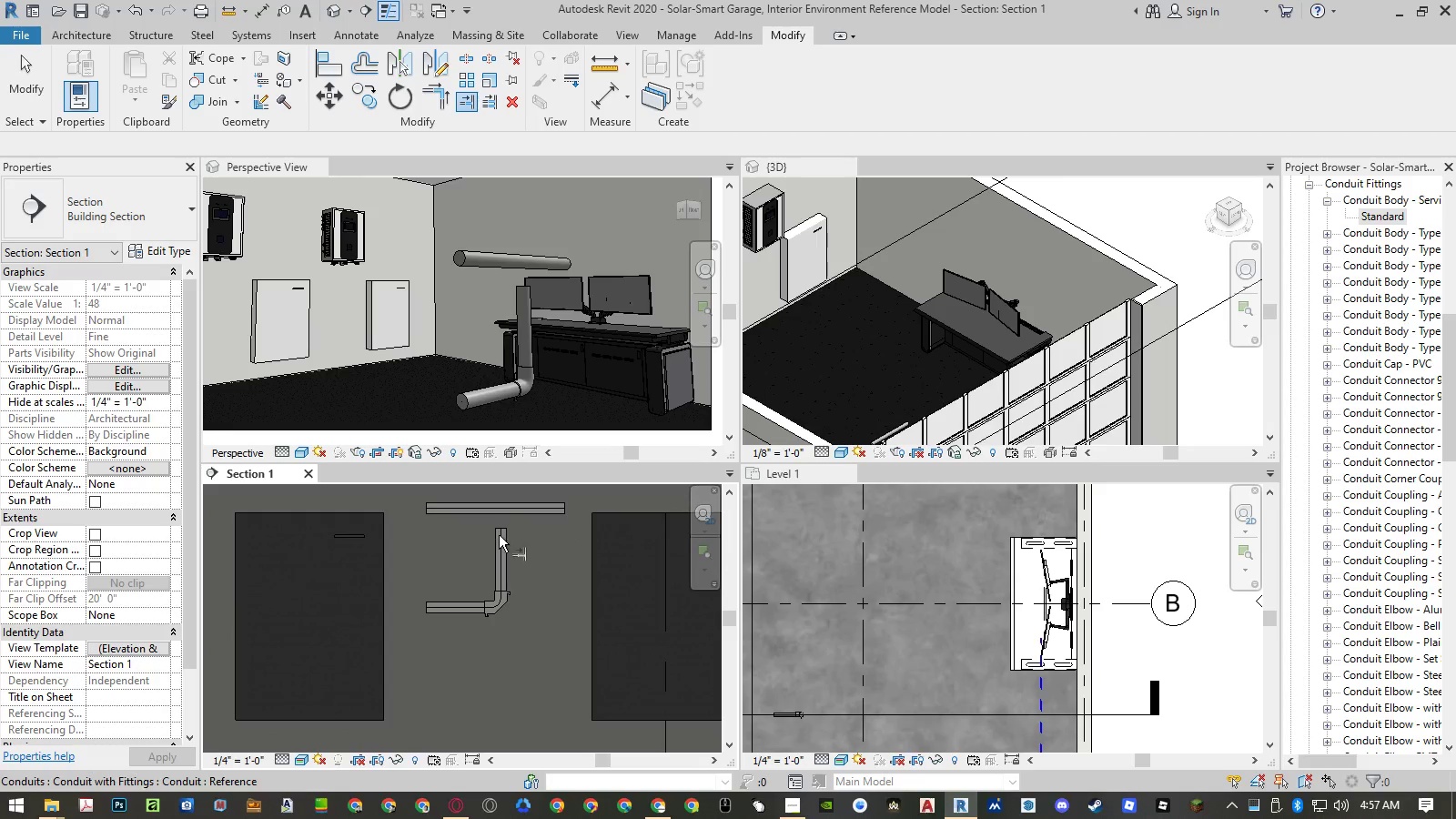 
key(Escape)
 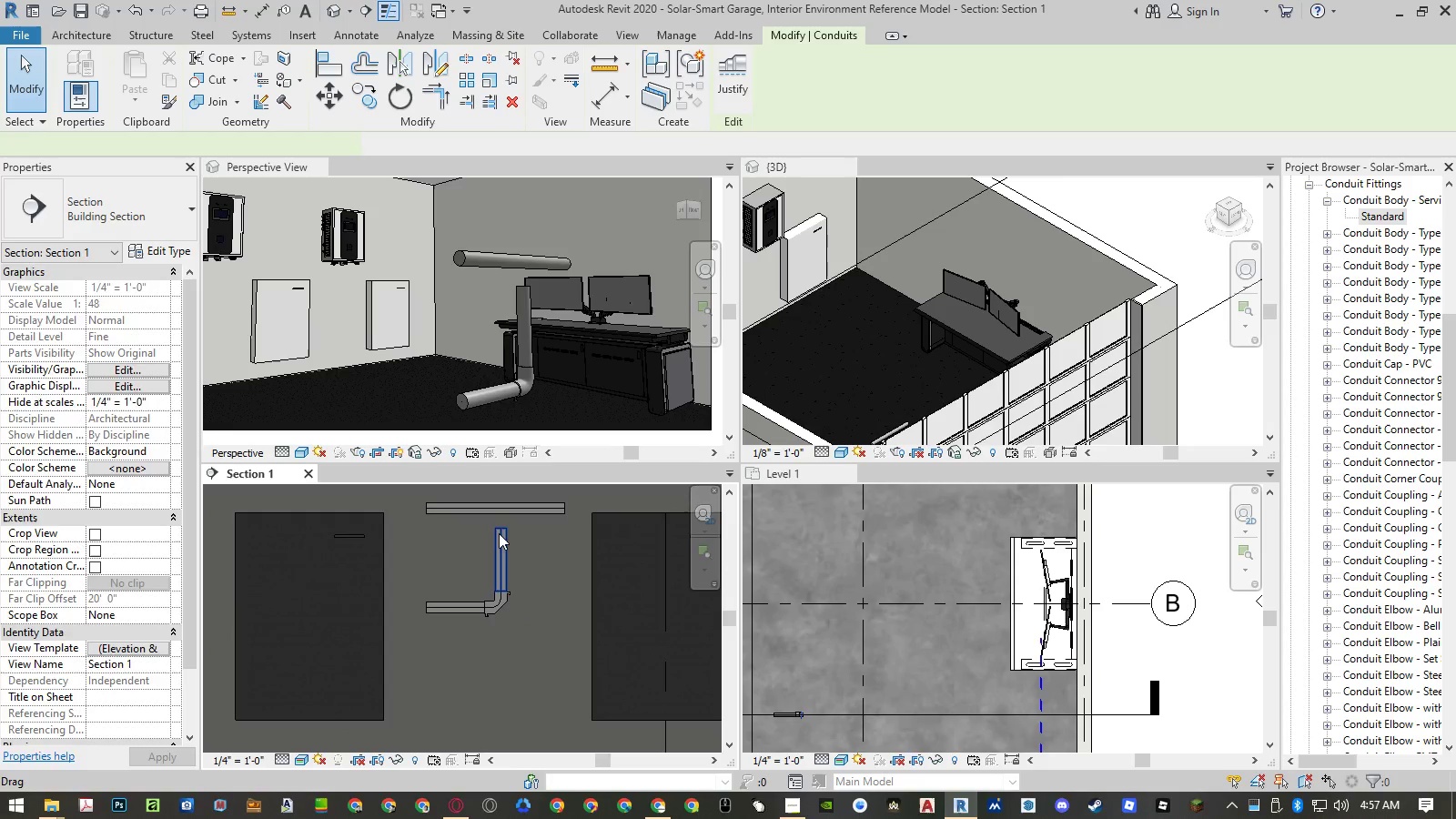 
scroll: coordinate [500, 522], scroll_direction: up, amount: 4.0
 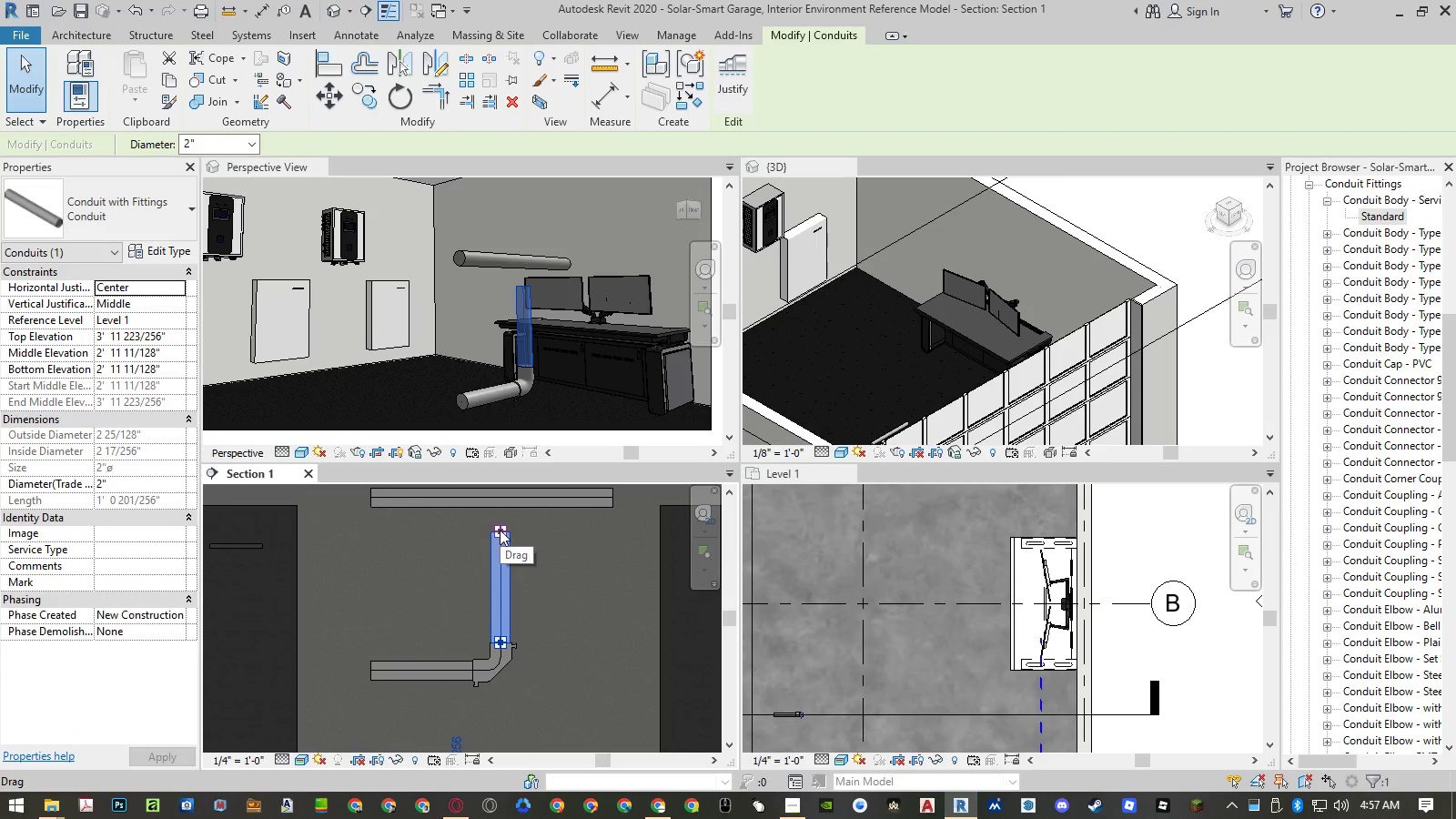 
left_click_drag(start_coordinate=[500, 530], to_coordinate=[498, 500])
 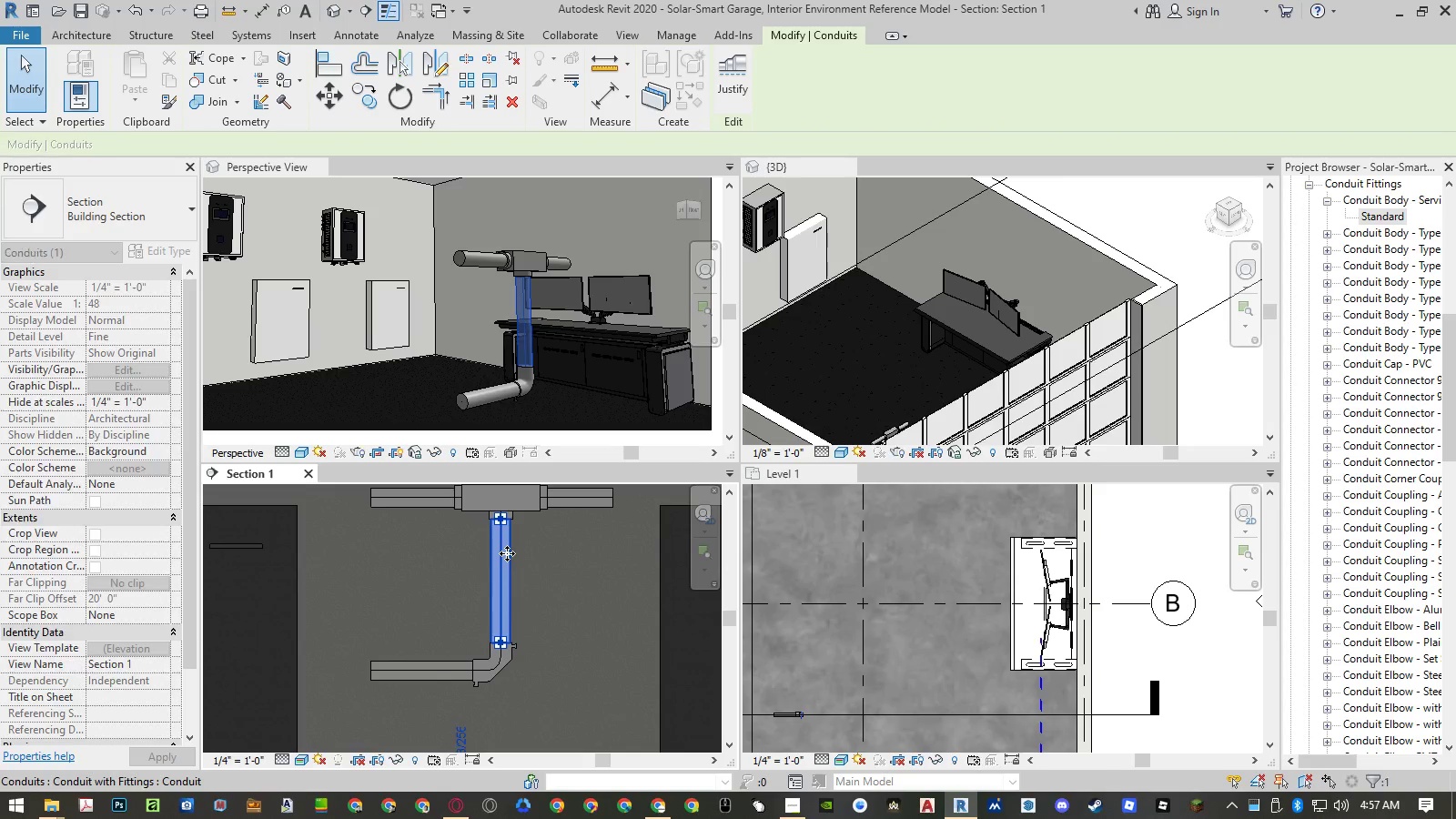 
key(Escape)
 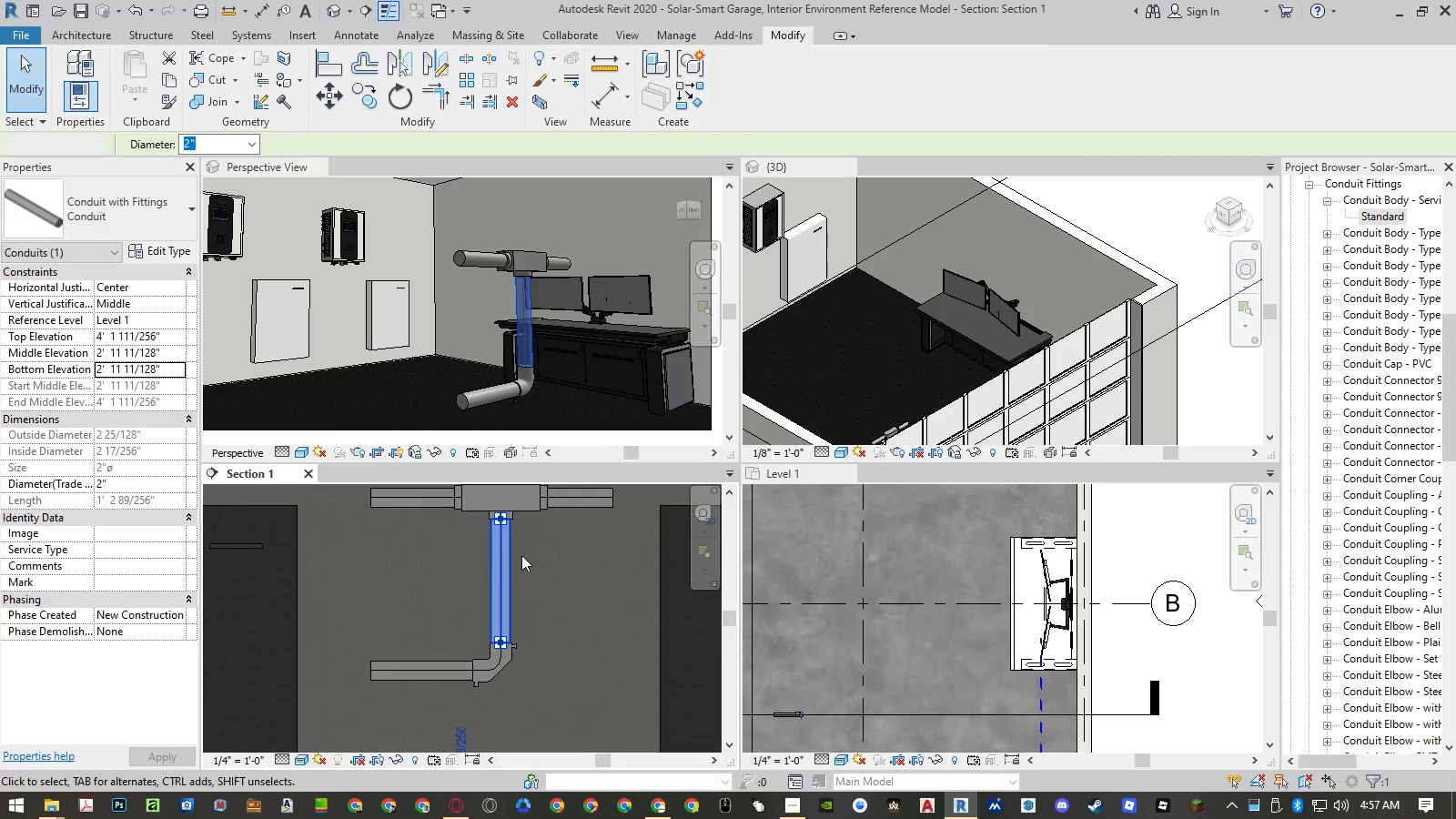 
key(Escape)
 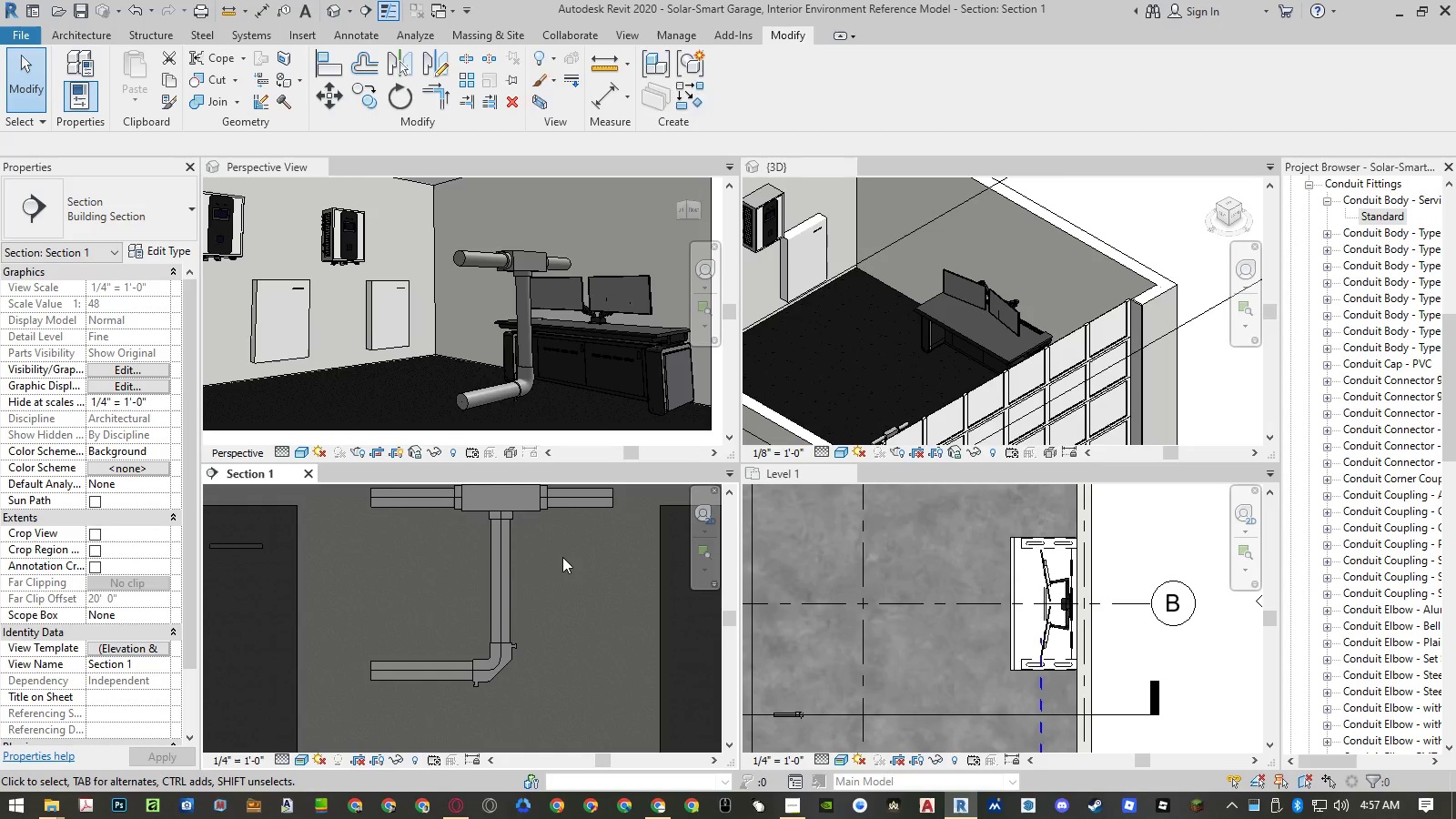 
scroll: coordinate [562, 557], scroll_direction: down, amount: 2.0
 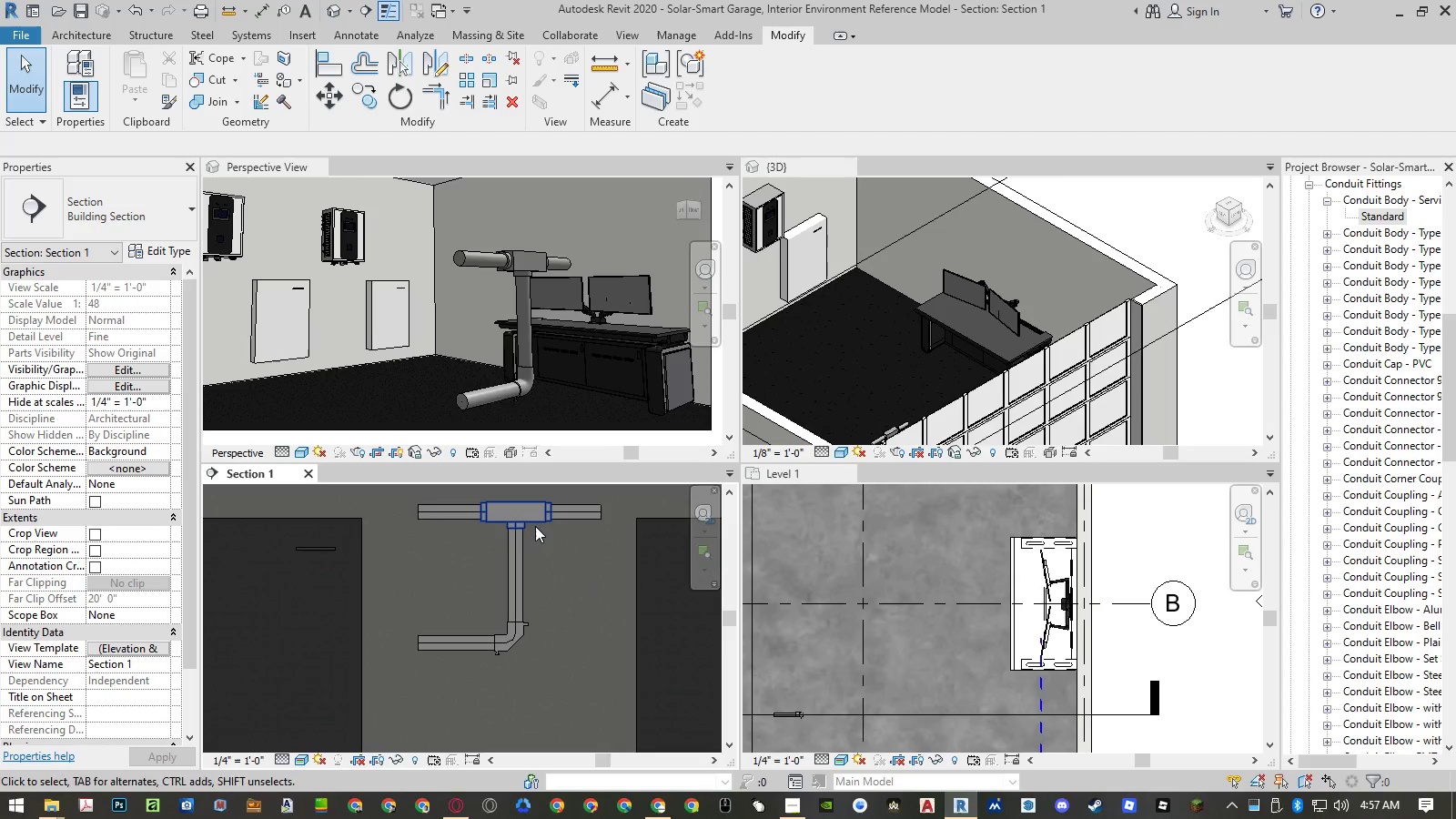 
left_click([533, 519])
 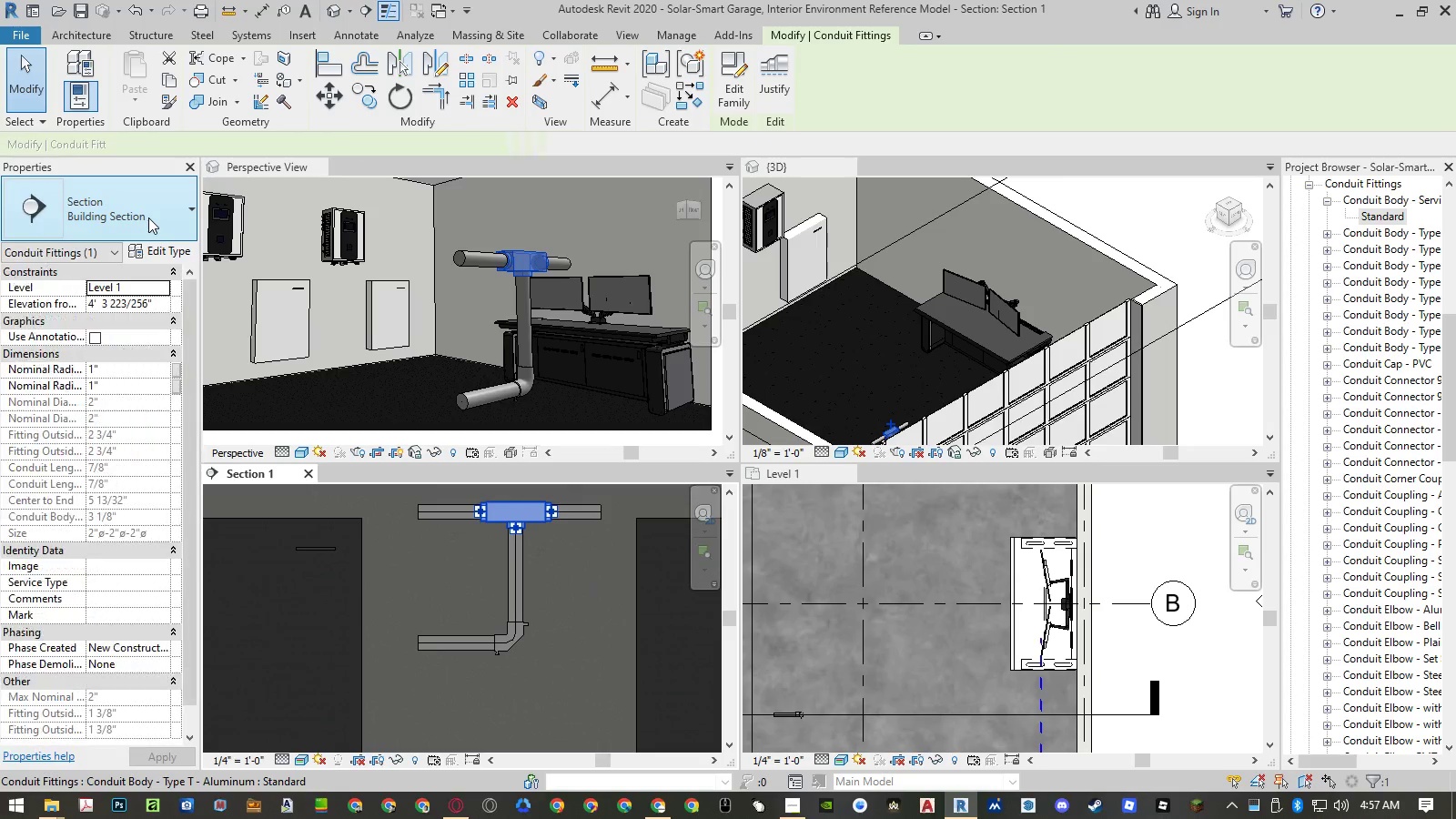 
left_click([148, 217])
 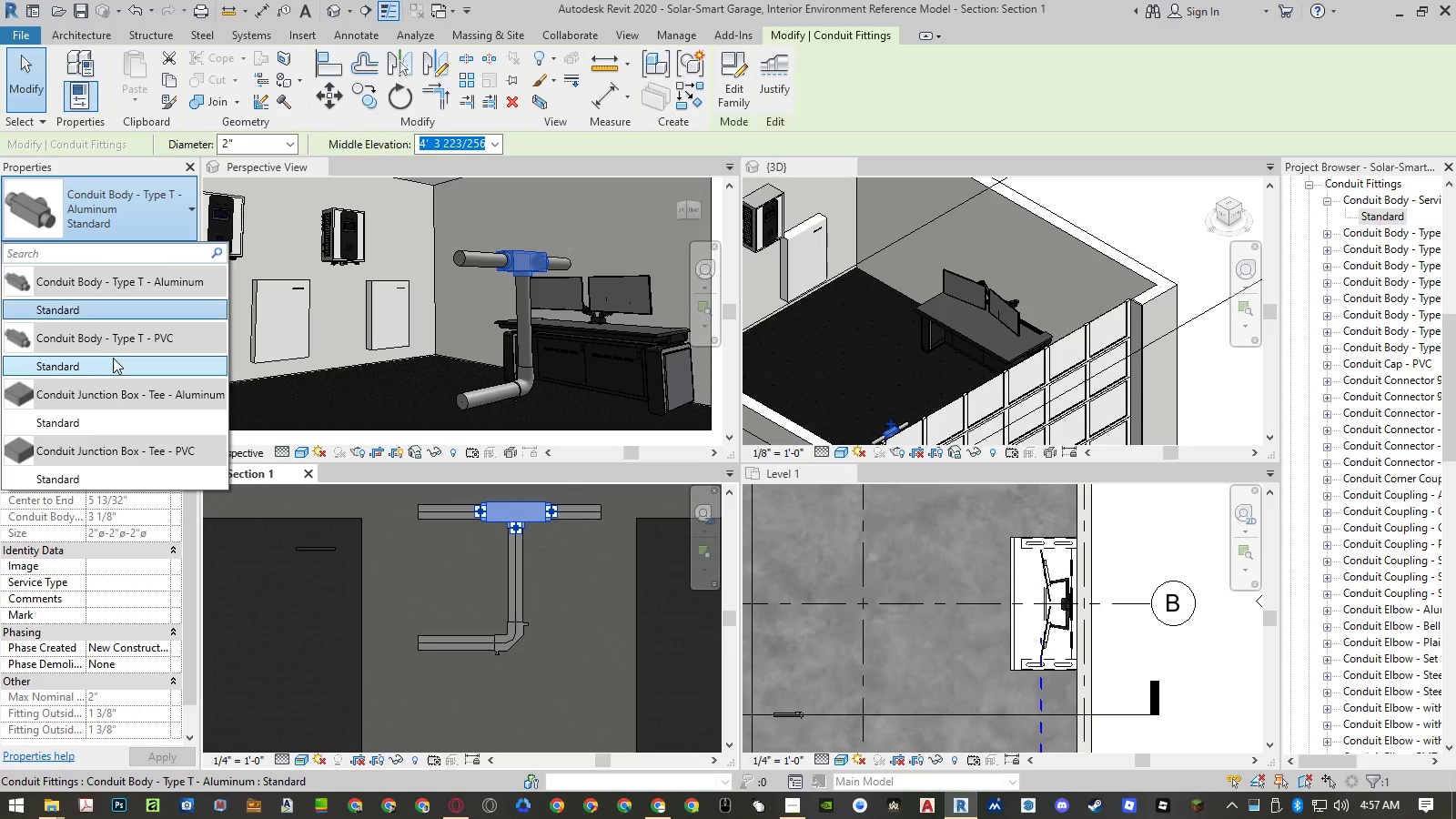 
left_click([113, 358])
 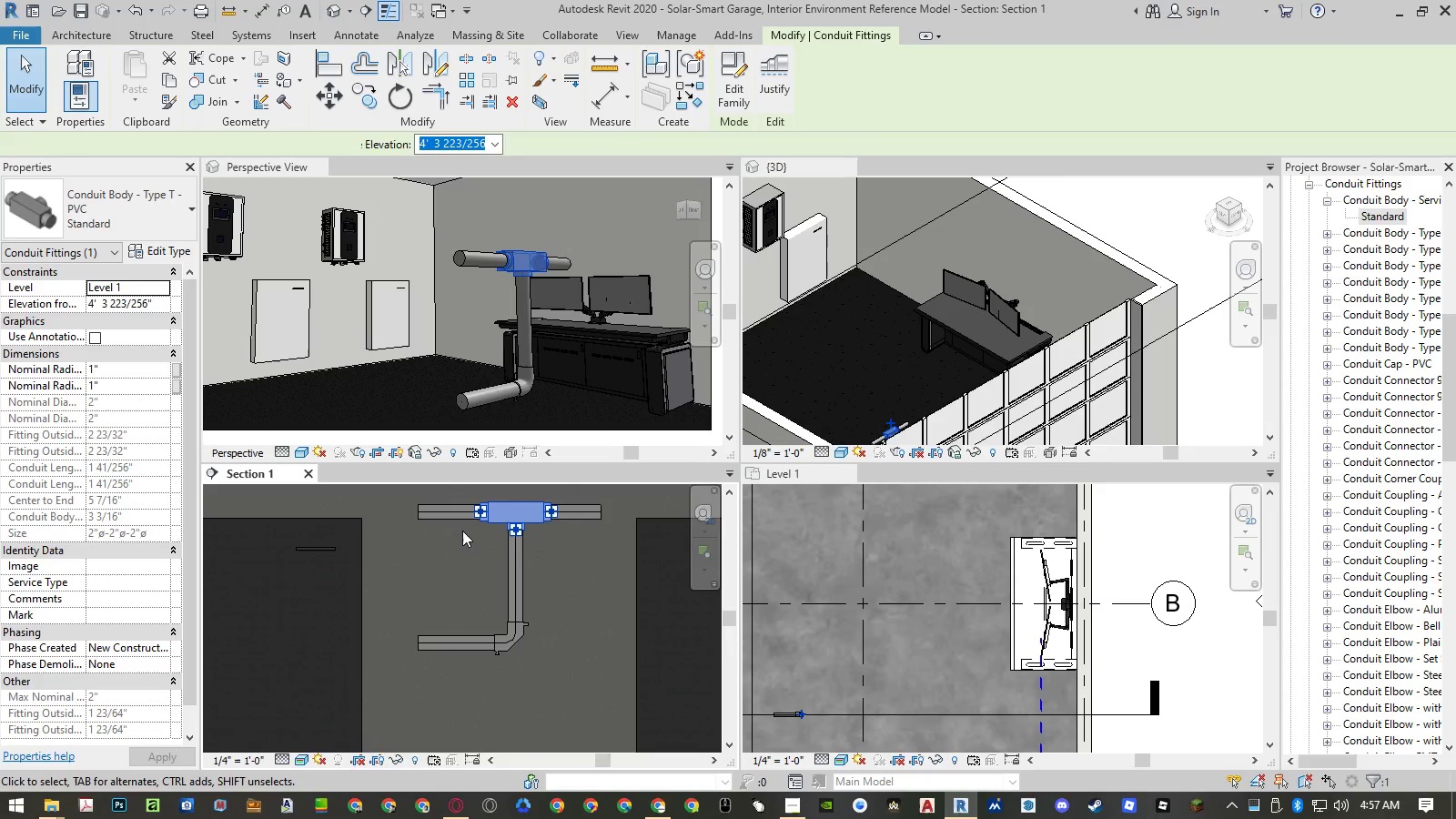 
key(Escape)
 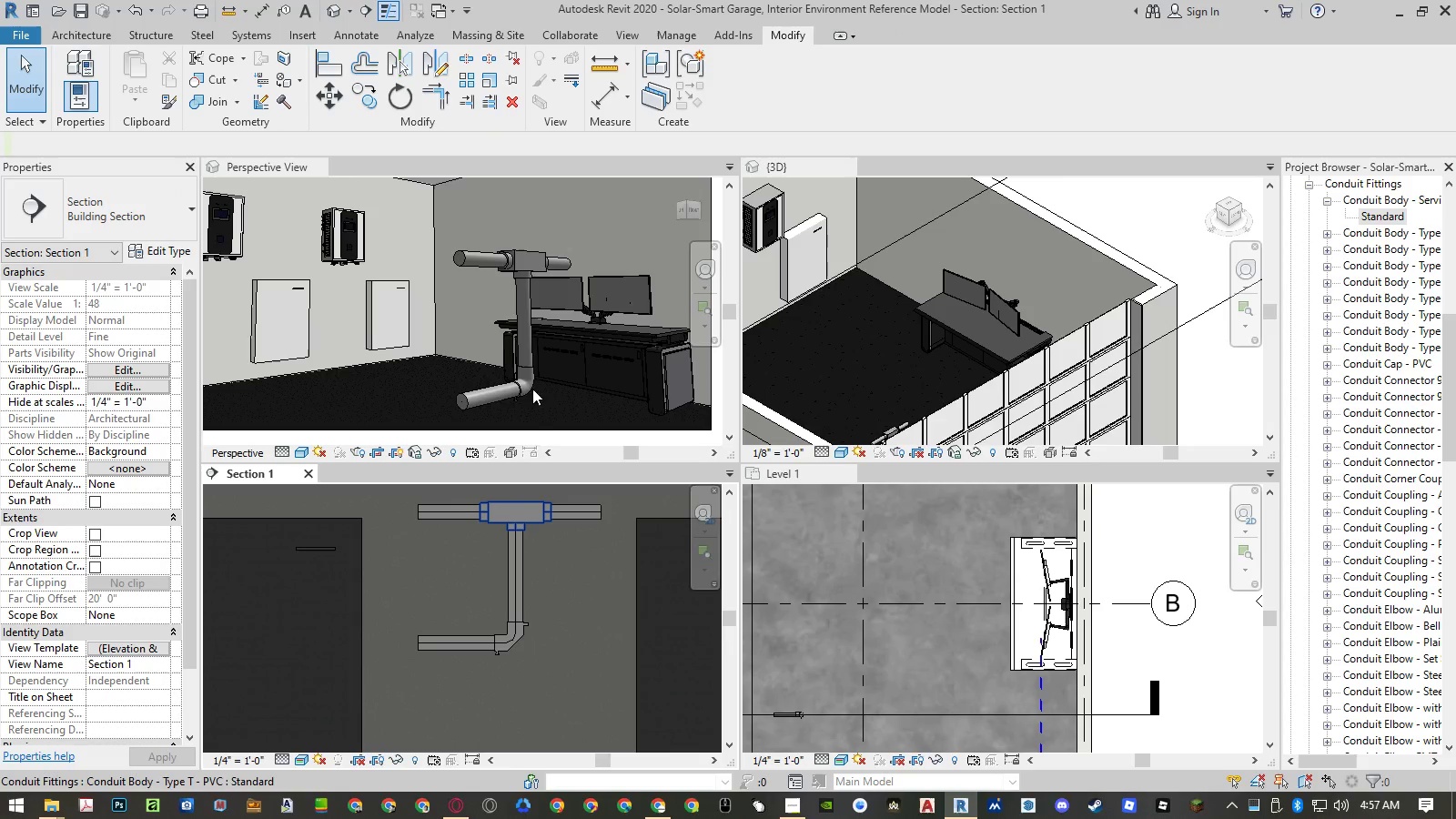 
scroll: coordinate [529, 270], scroll_direction: up, amount: 9.0
 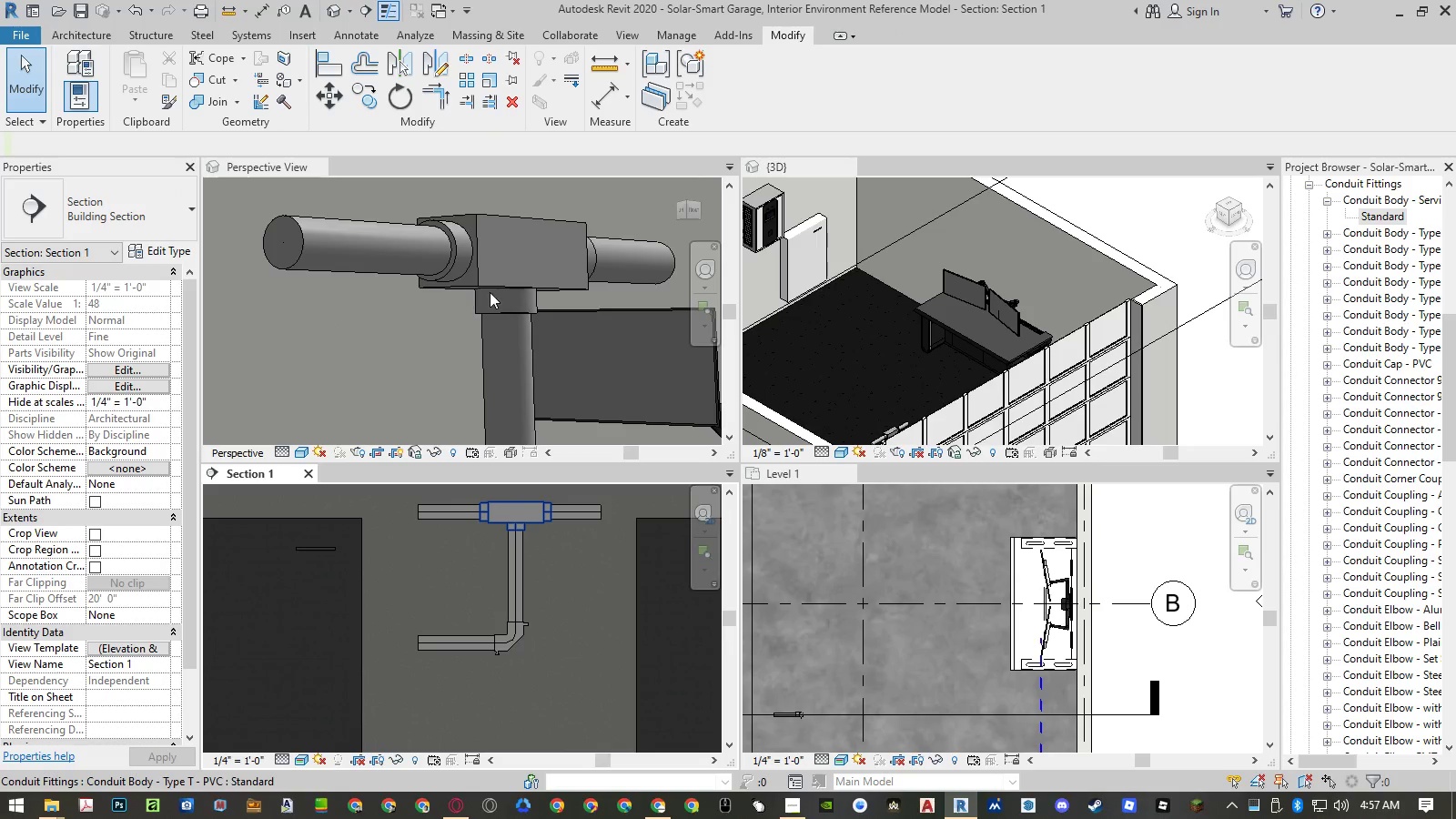 
left_click([494, 283])
 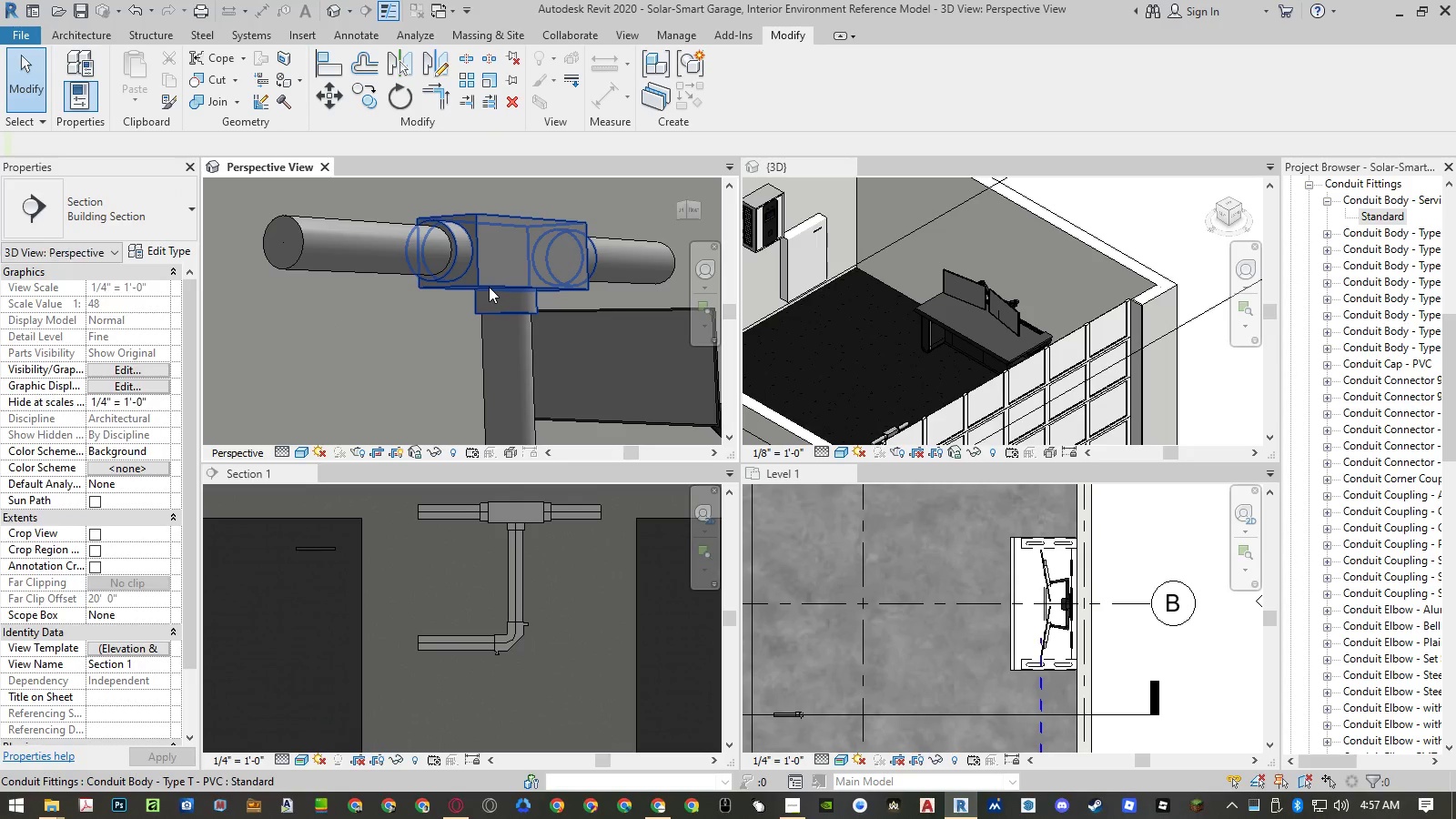 
double_click([489, 287])
 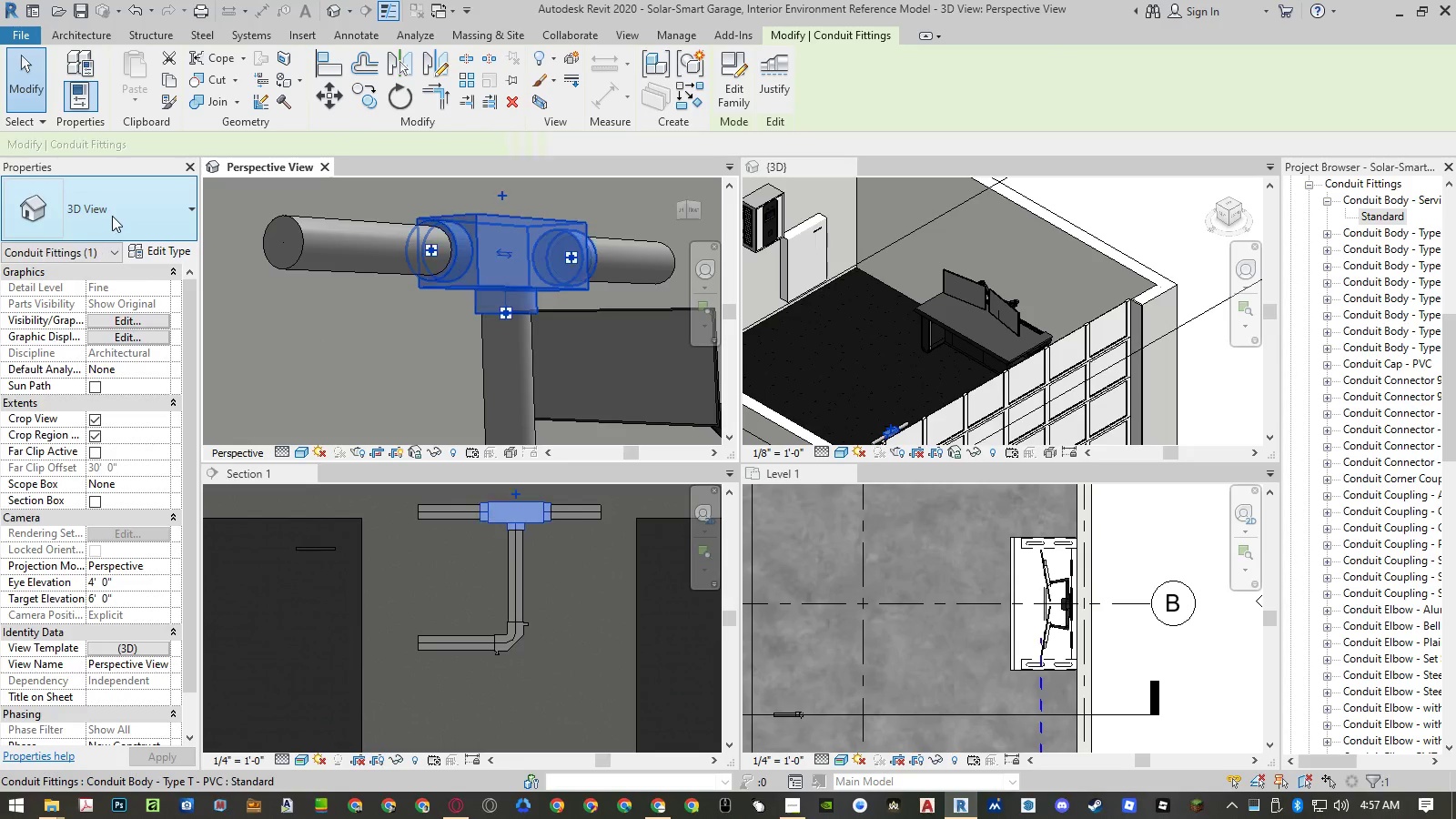 
left_click([112, 216])
 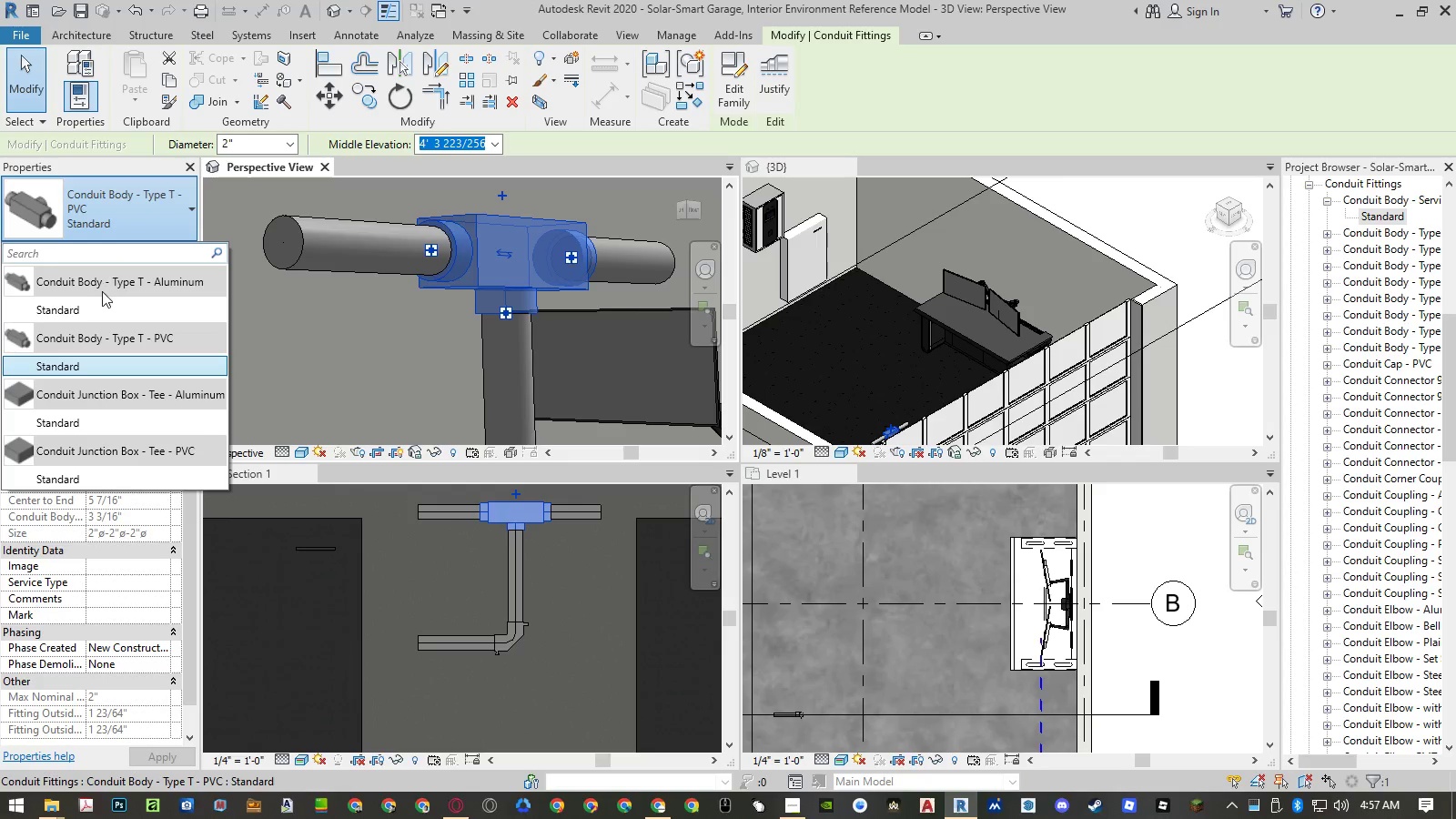 
left_click([100, 308])
 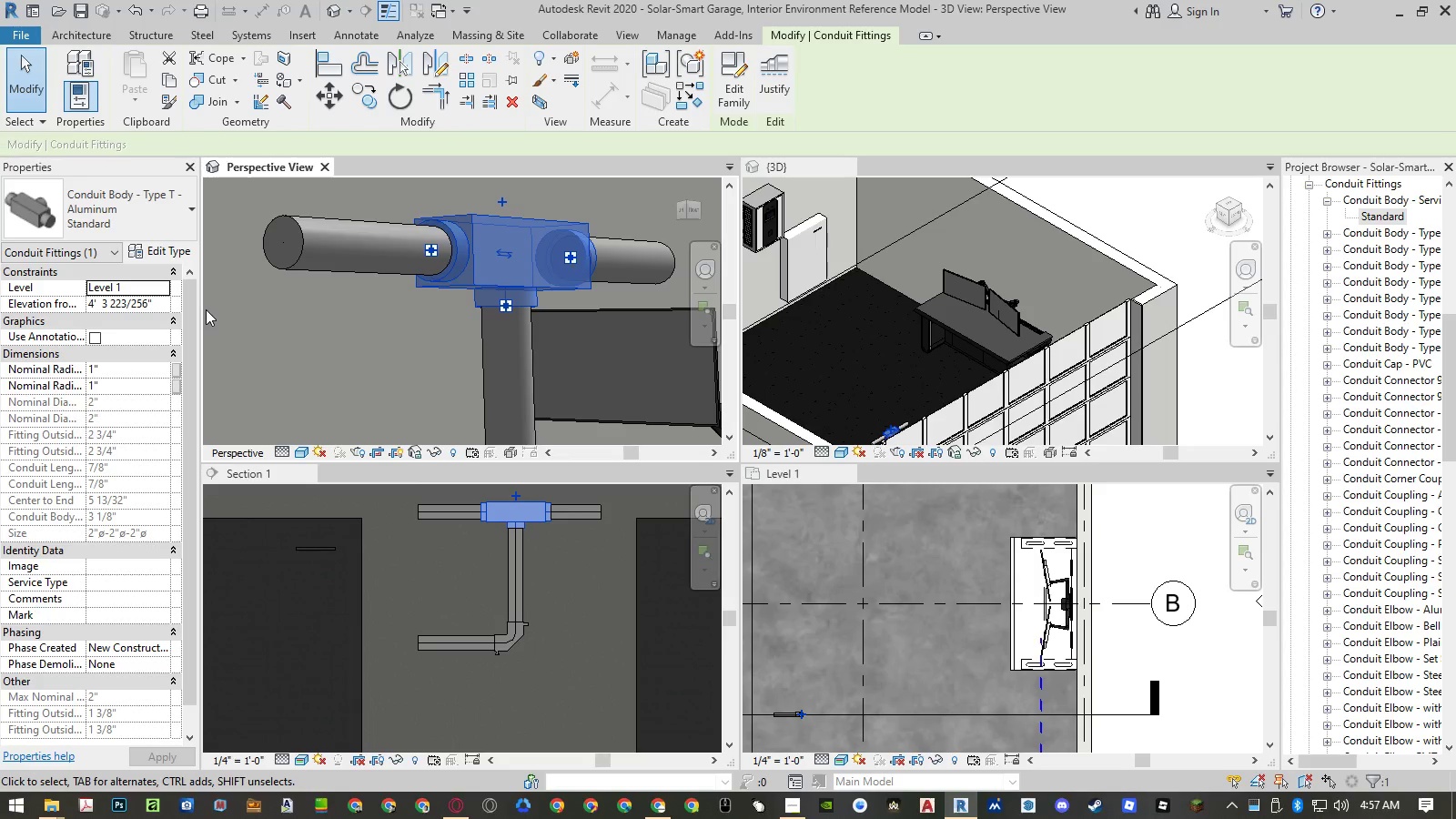 
key(Escape)
 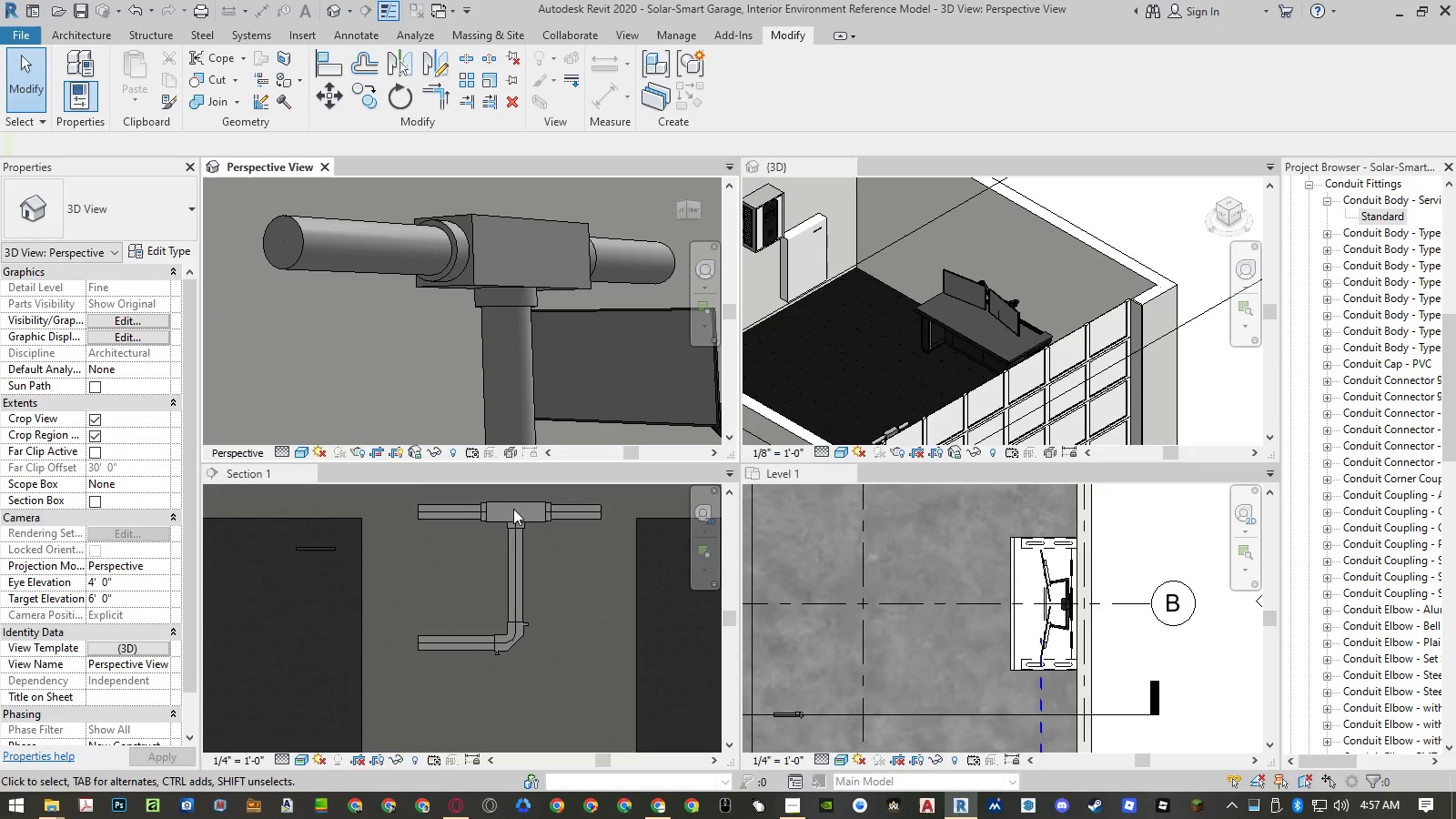 
left_click([514, 516])
 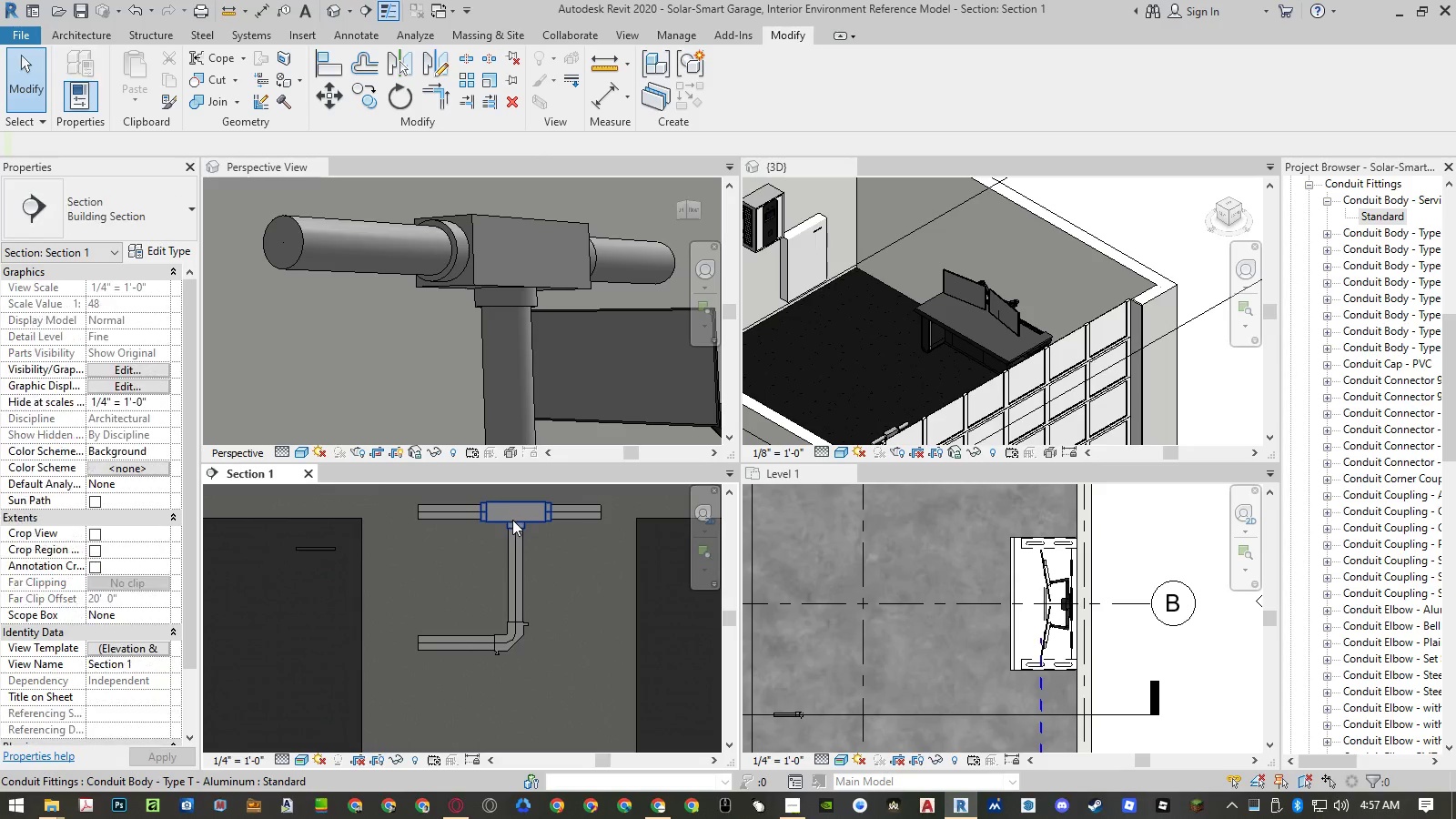 
double_click([512, 520])
 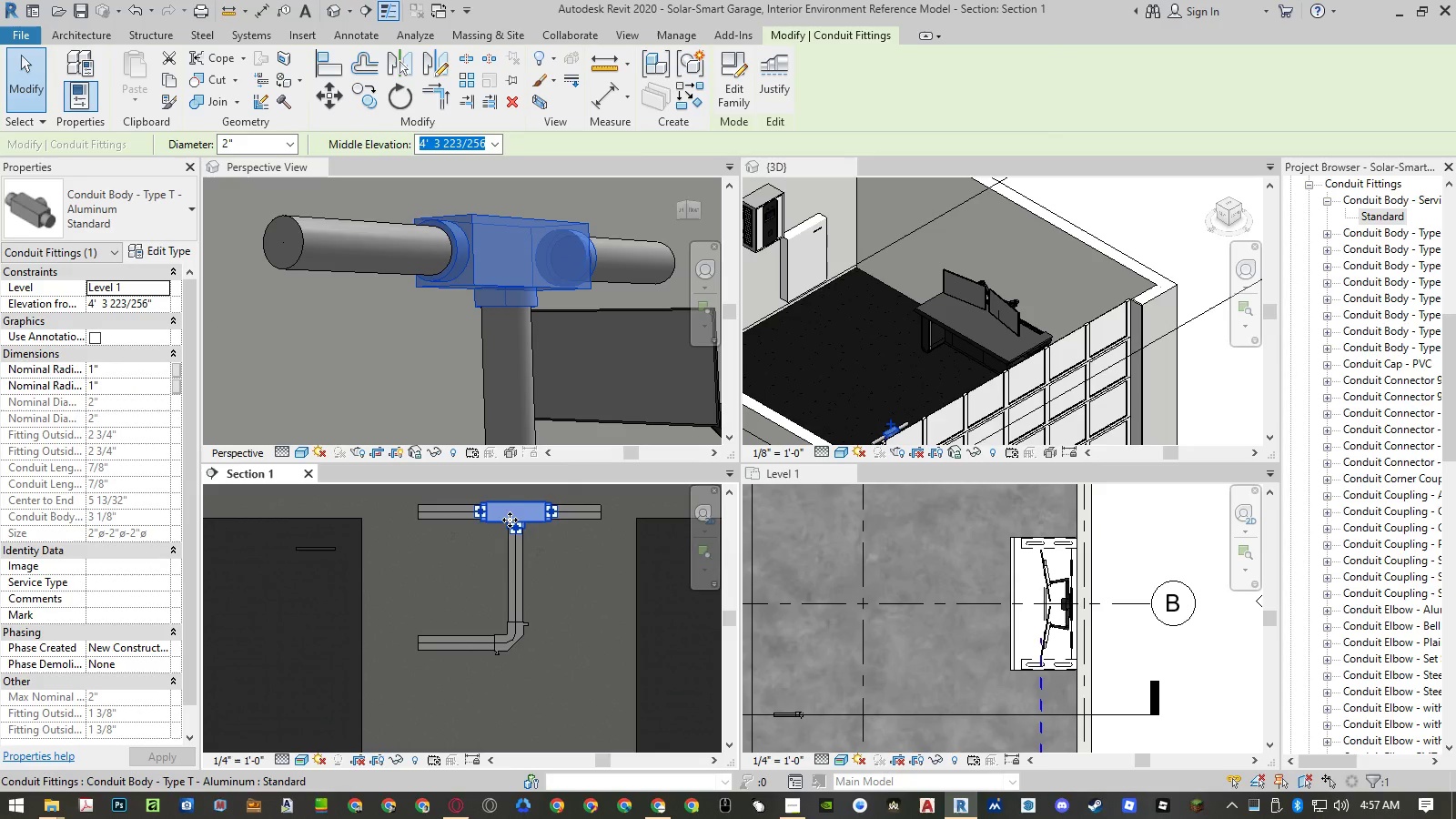 
key(Escape)
 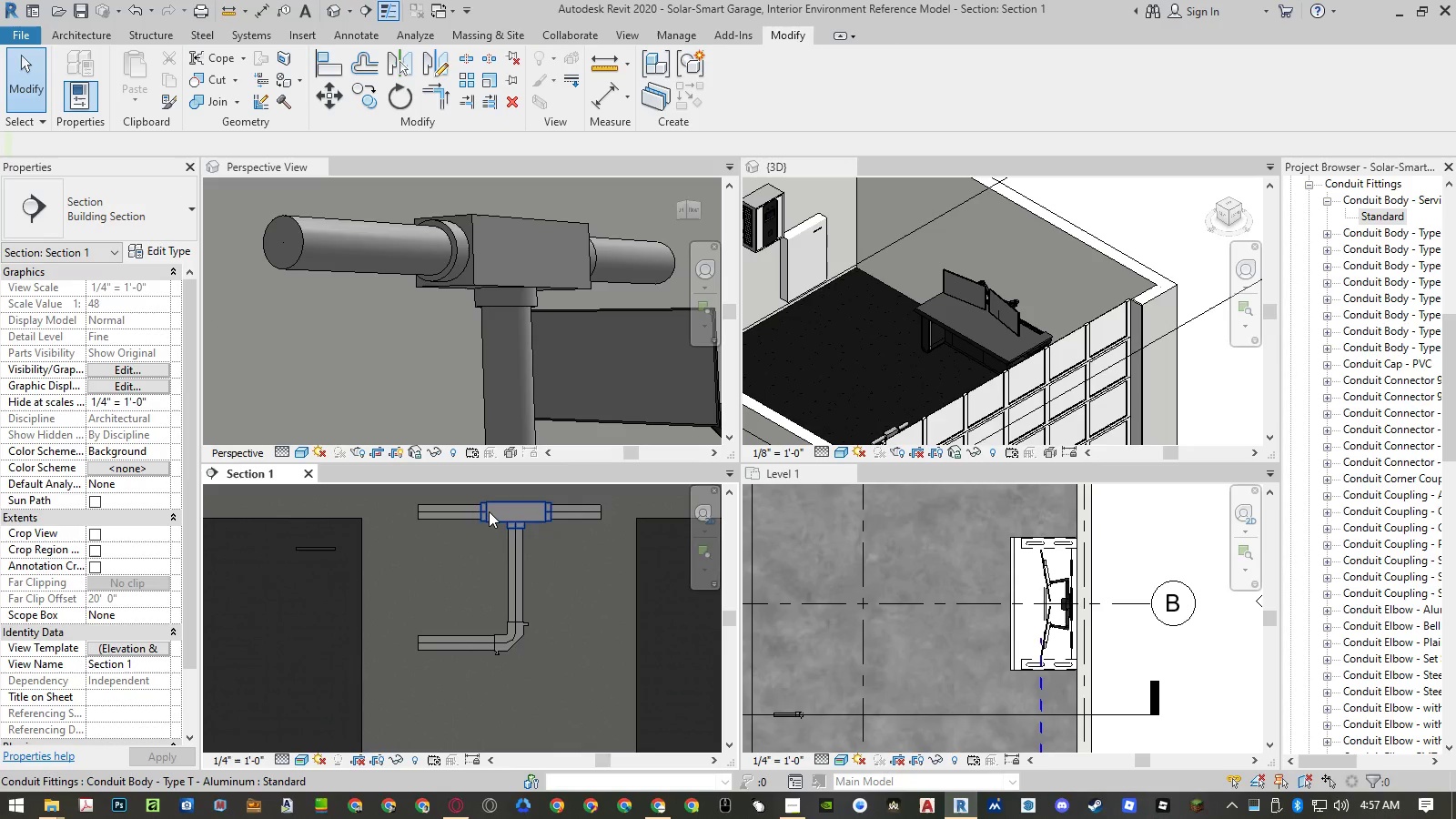 
left_click([455, 517])
 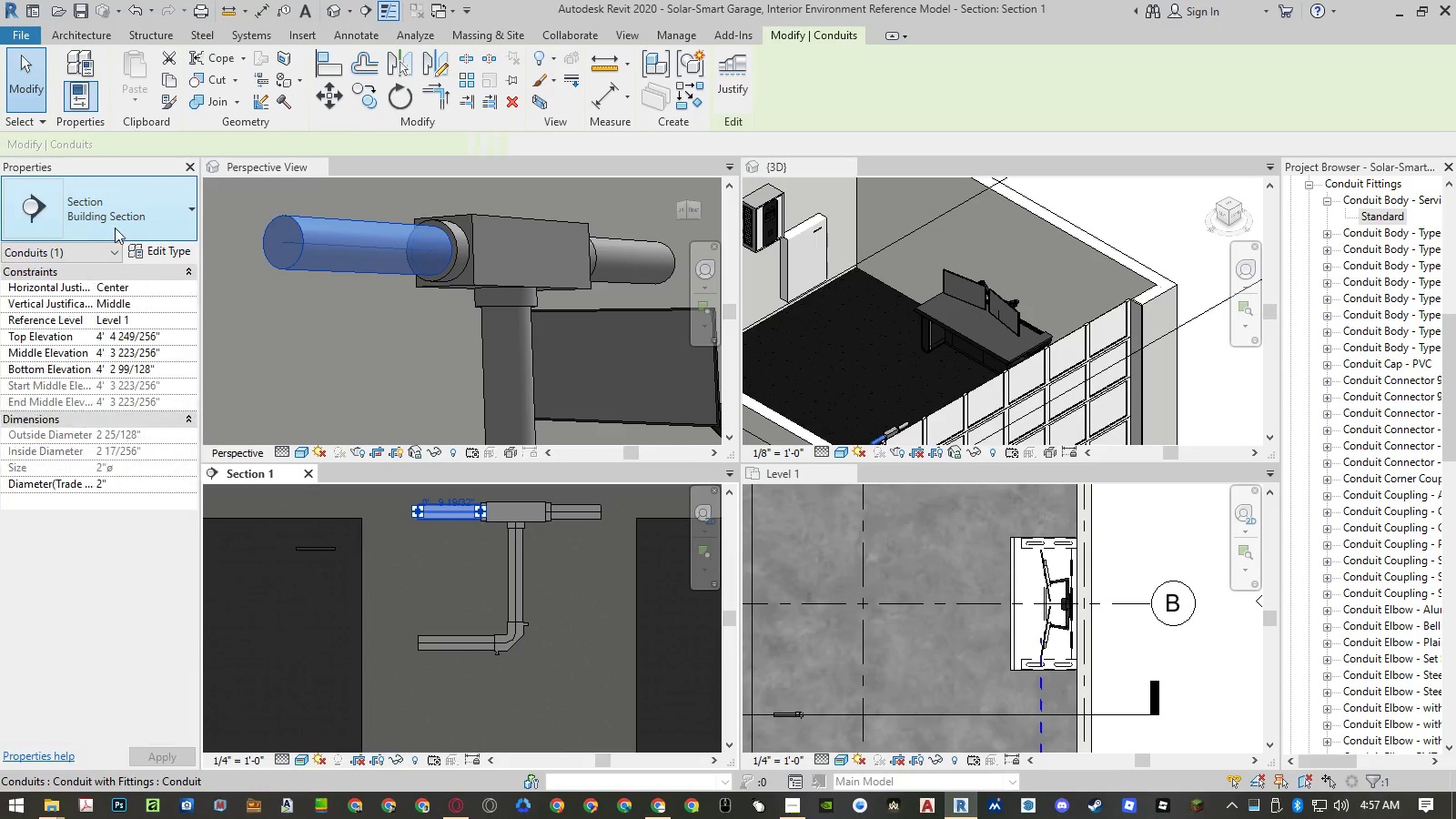 
left_click([116, 225])
 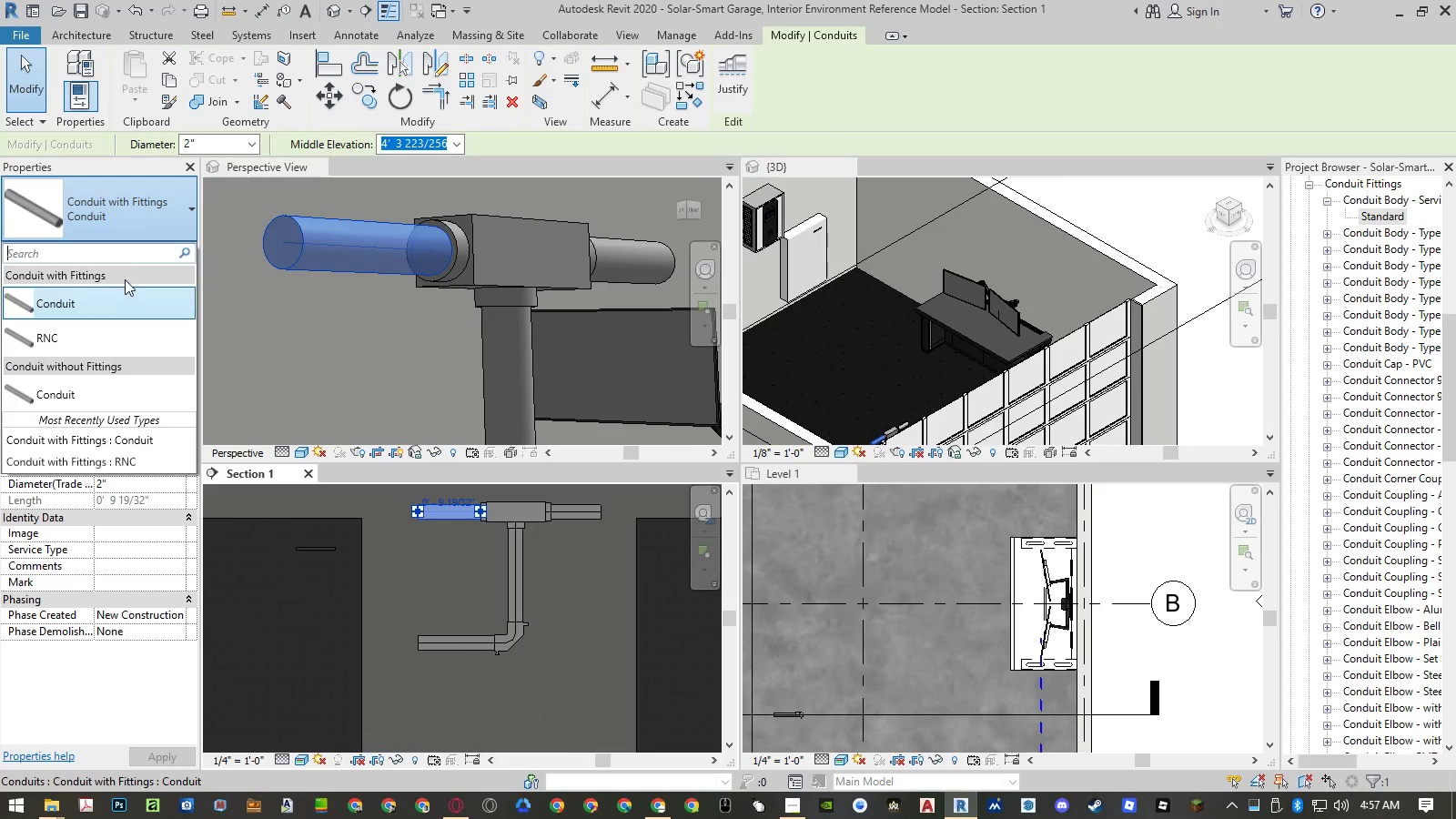 
key(Escape)
 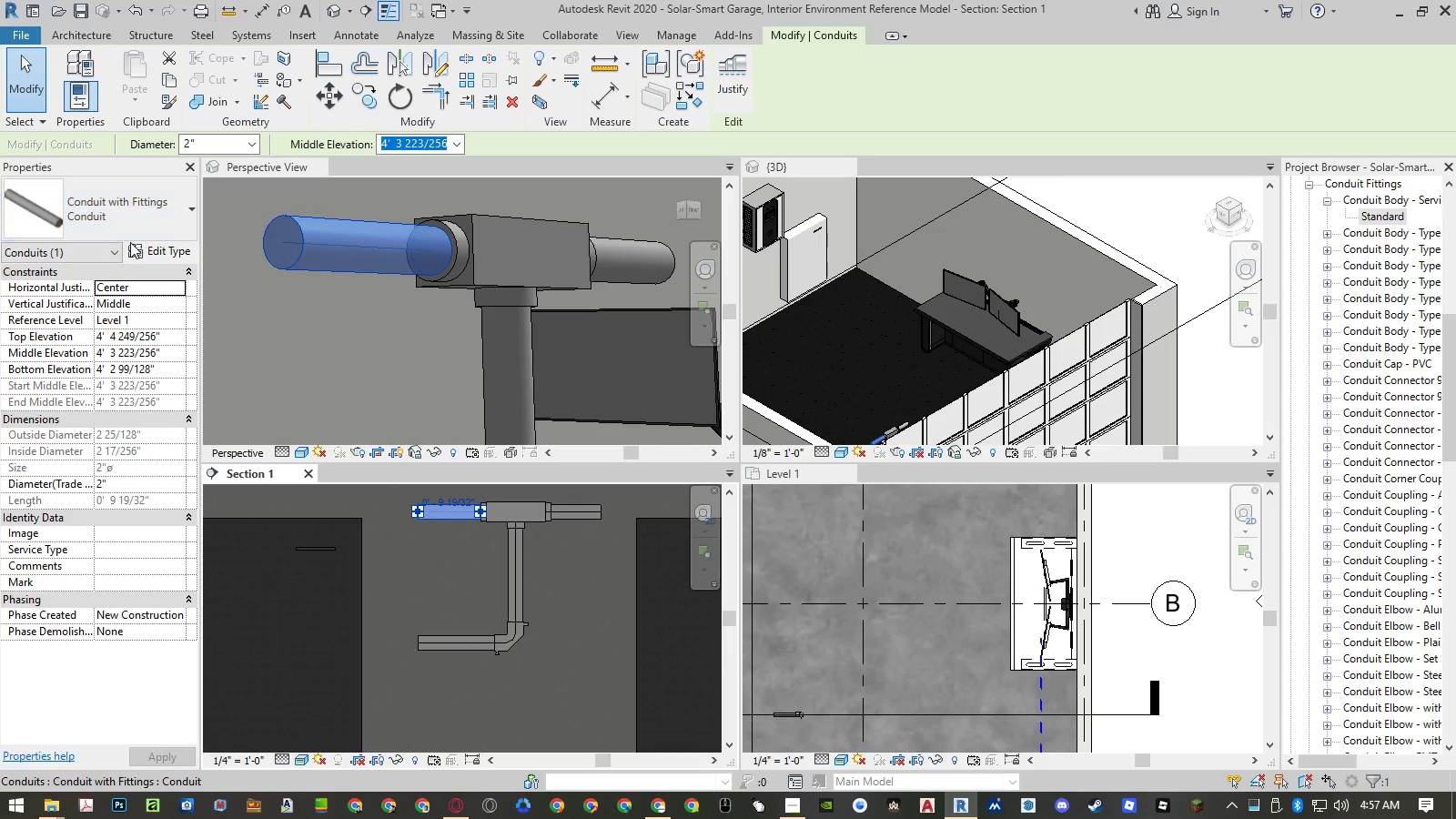 
mouse_move([917, 677])
 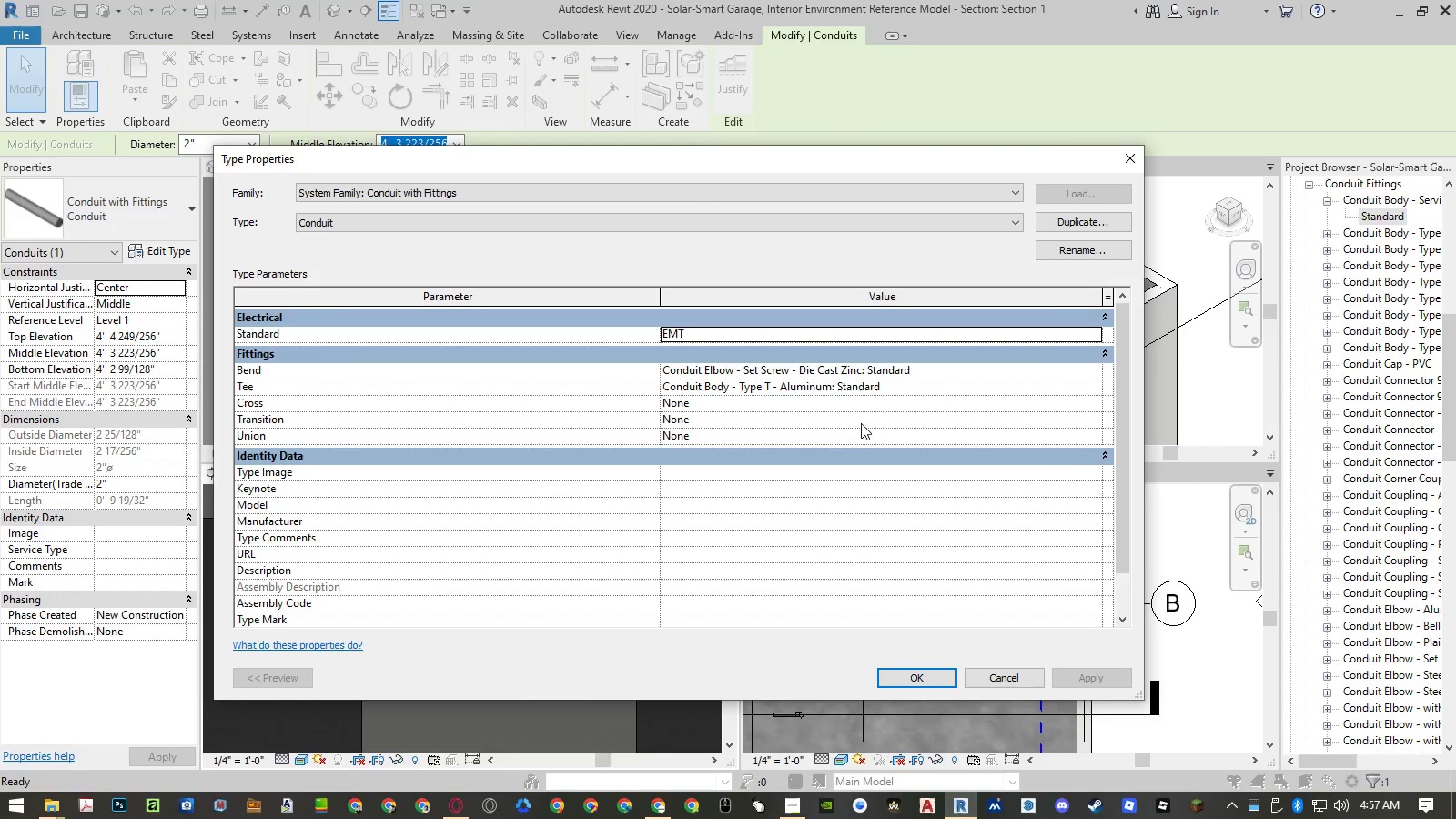 
key(Escape)
 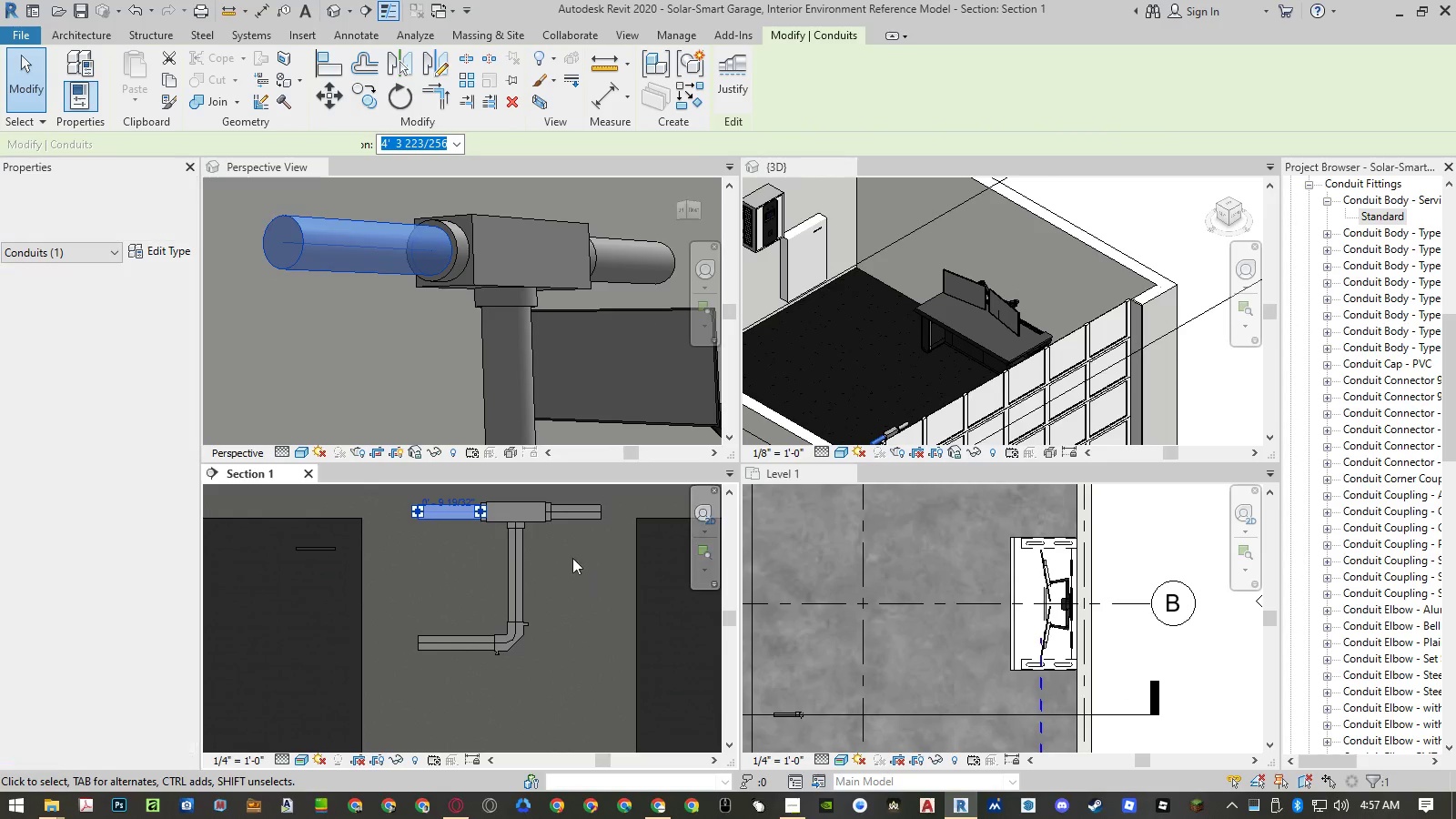 
scroll: coordinate [499, 580], scroll_direction: down, amount: 7.0
 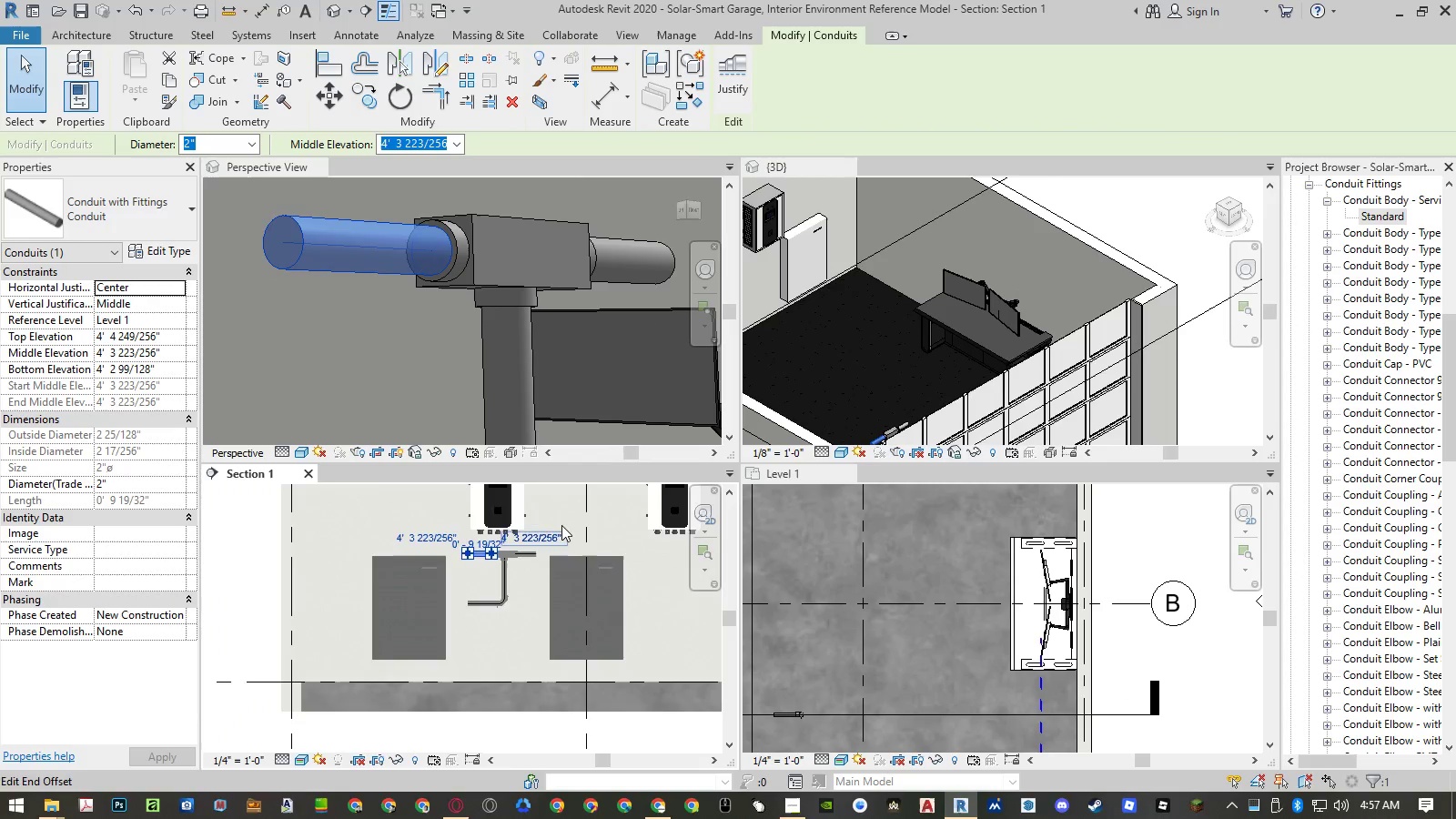 
scroll: coordinate [561, 522], scroll_direction: up, amount: 2.0
 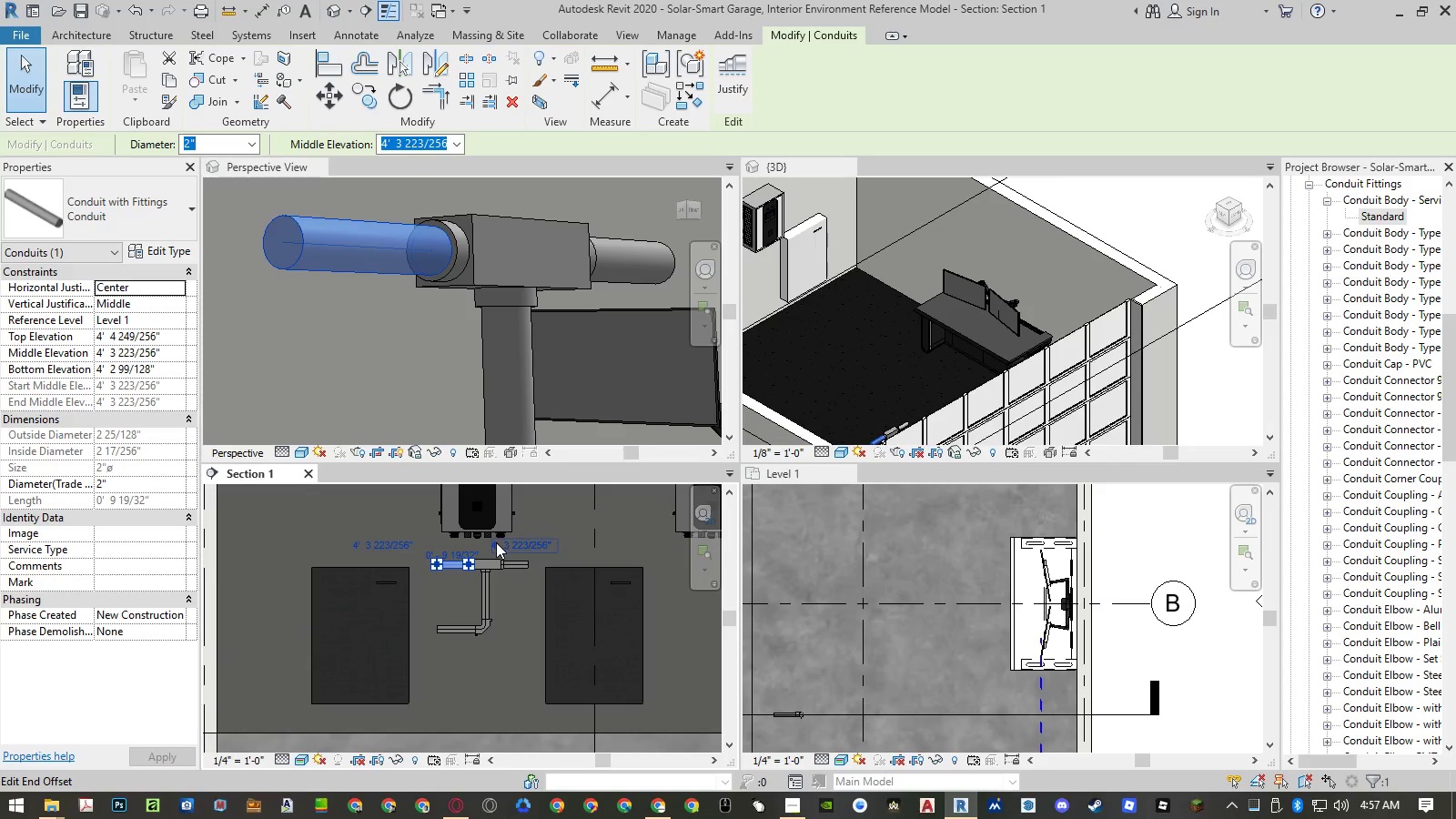 
wait(6.56)
 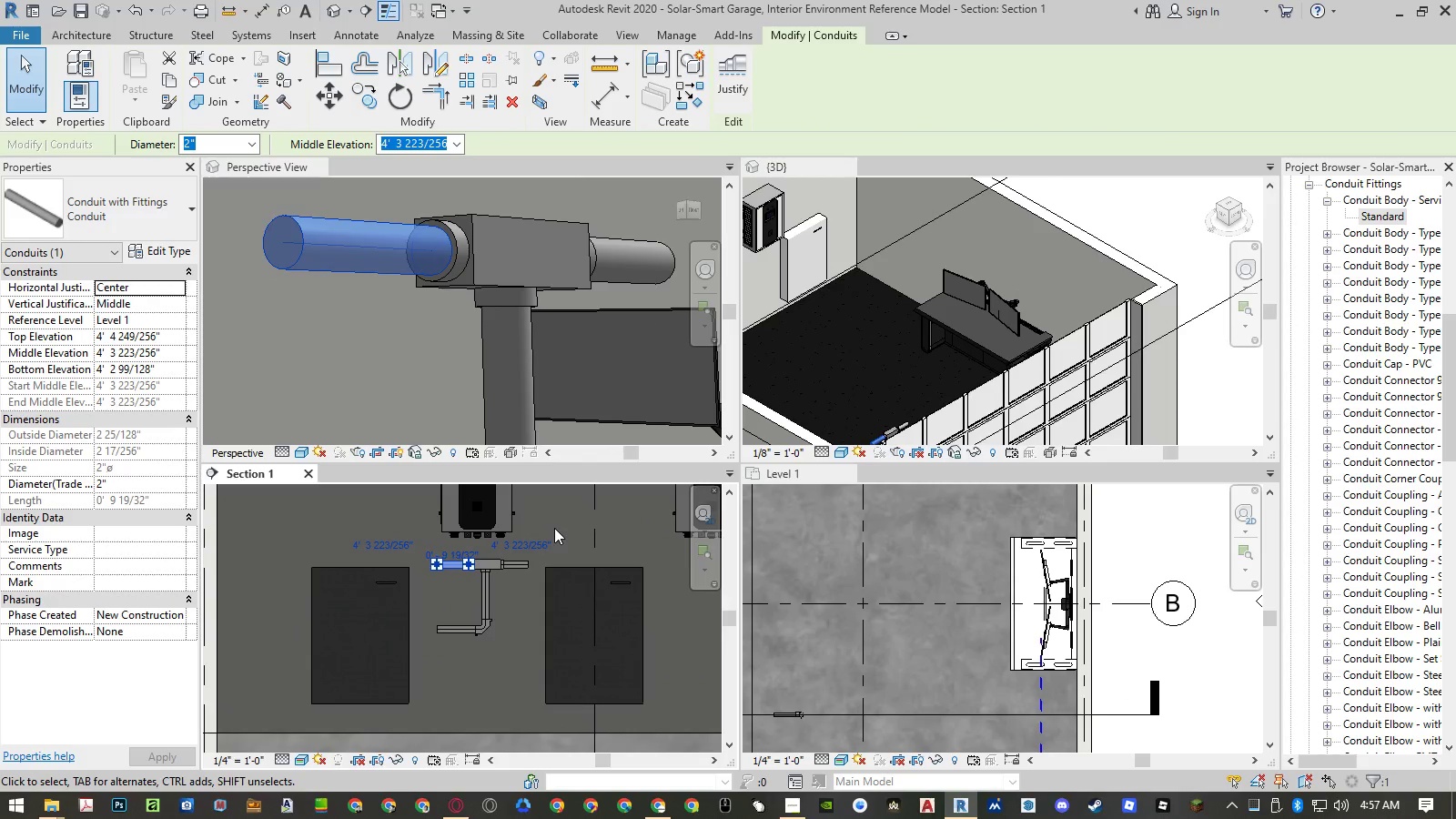 
left_click([491, 580])
 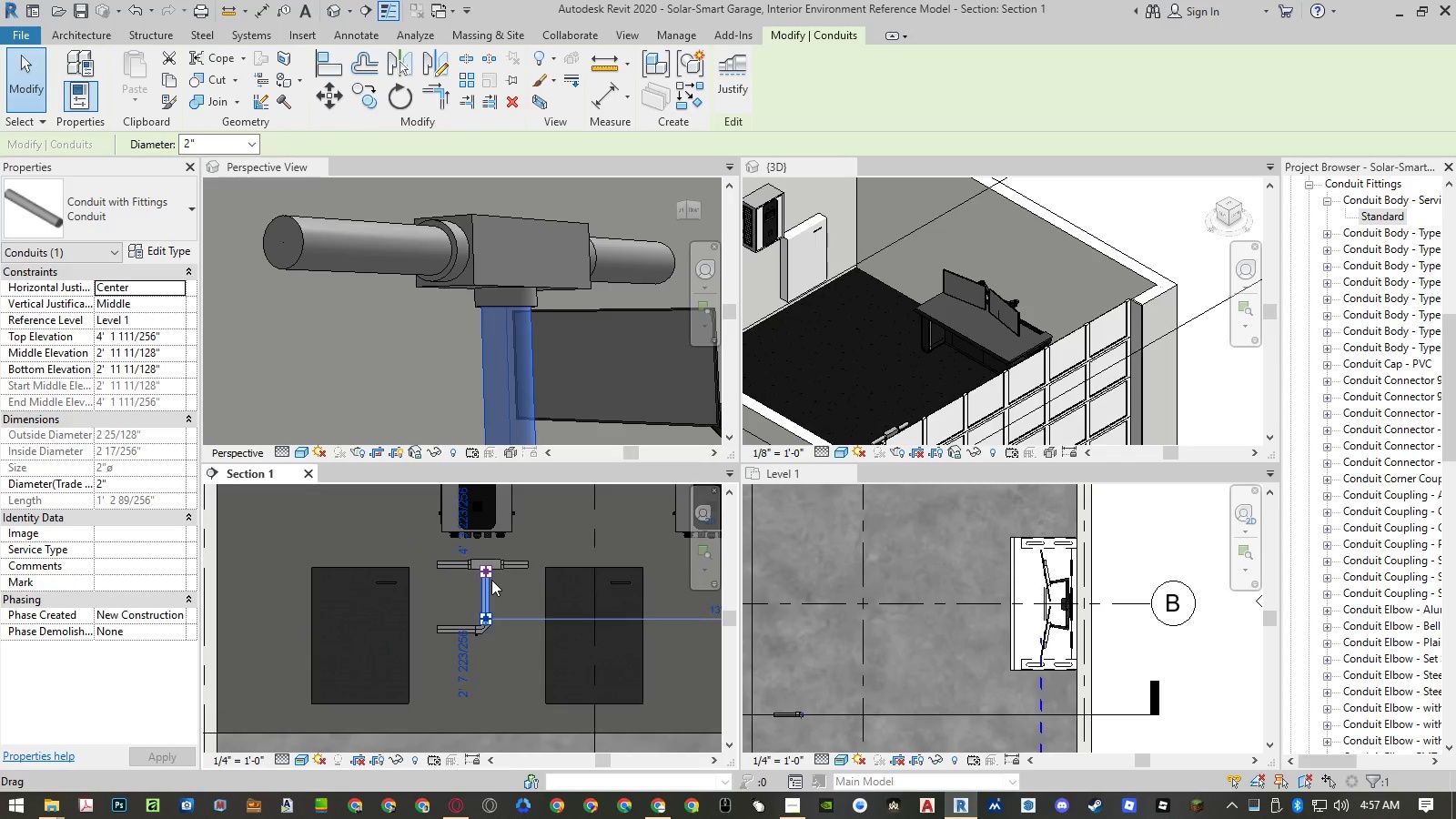 
type(mm)
 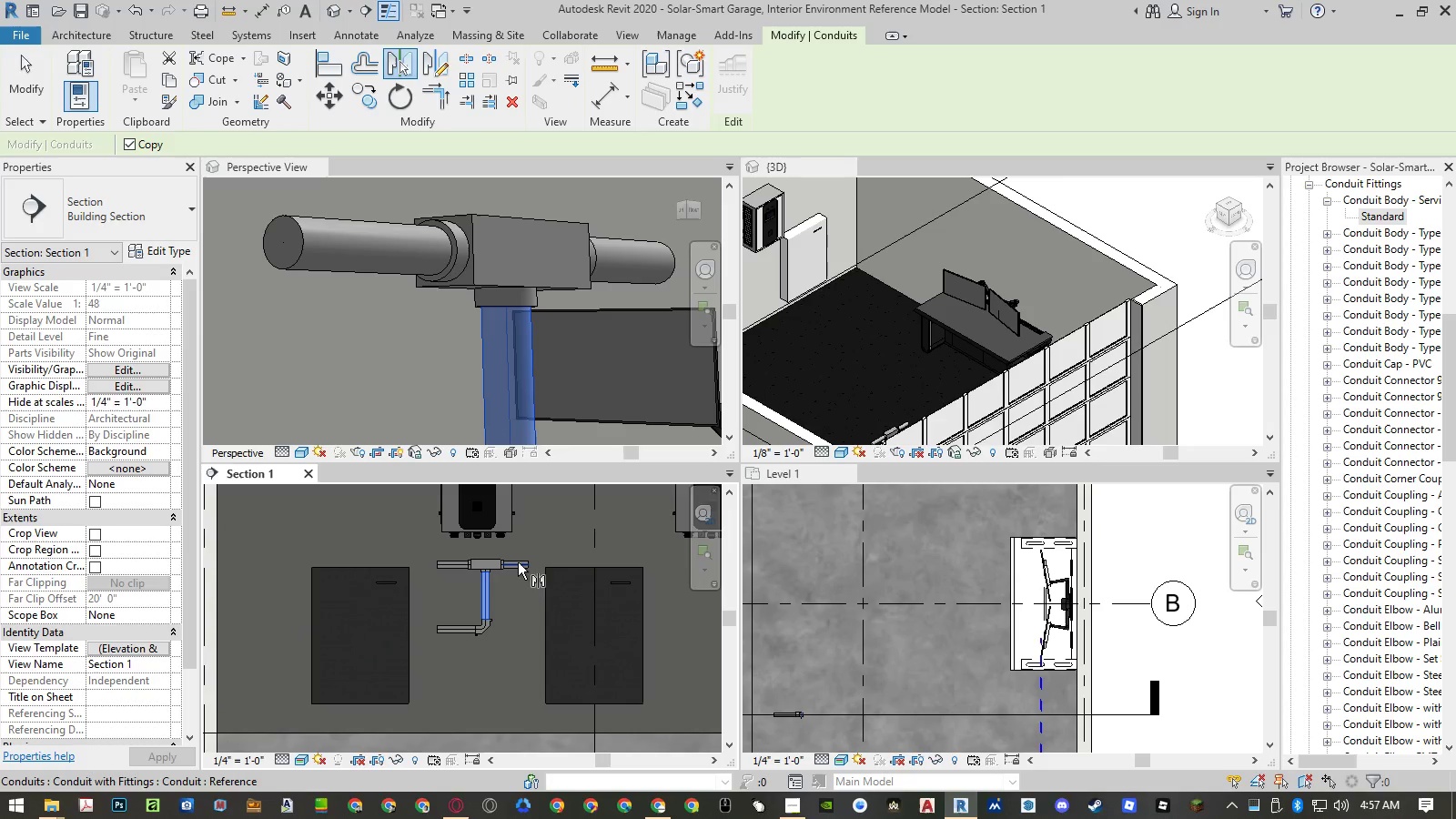 
left_click([518, 564])
 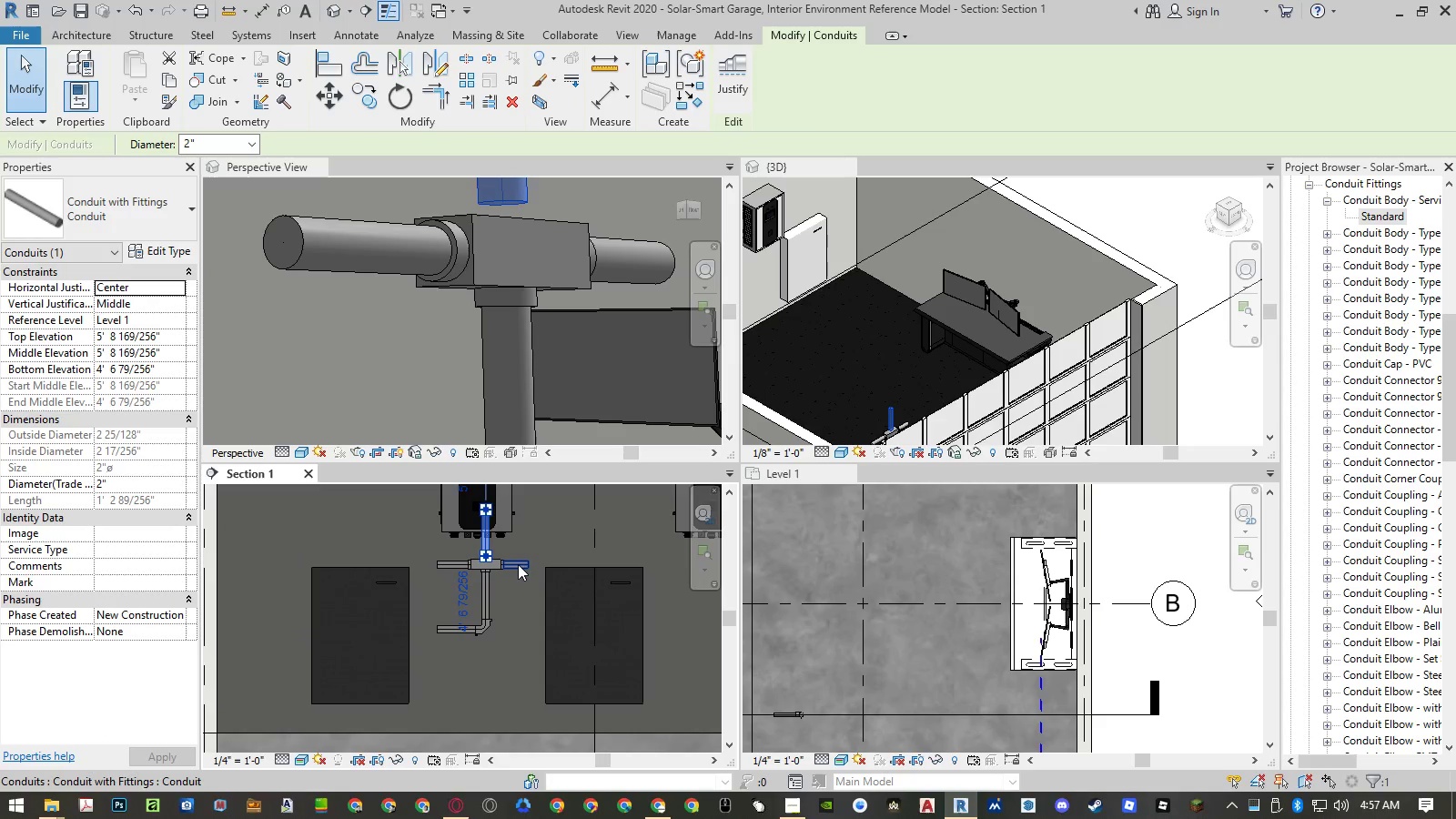 
key(Escape)
 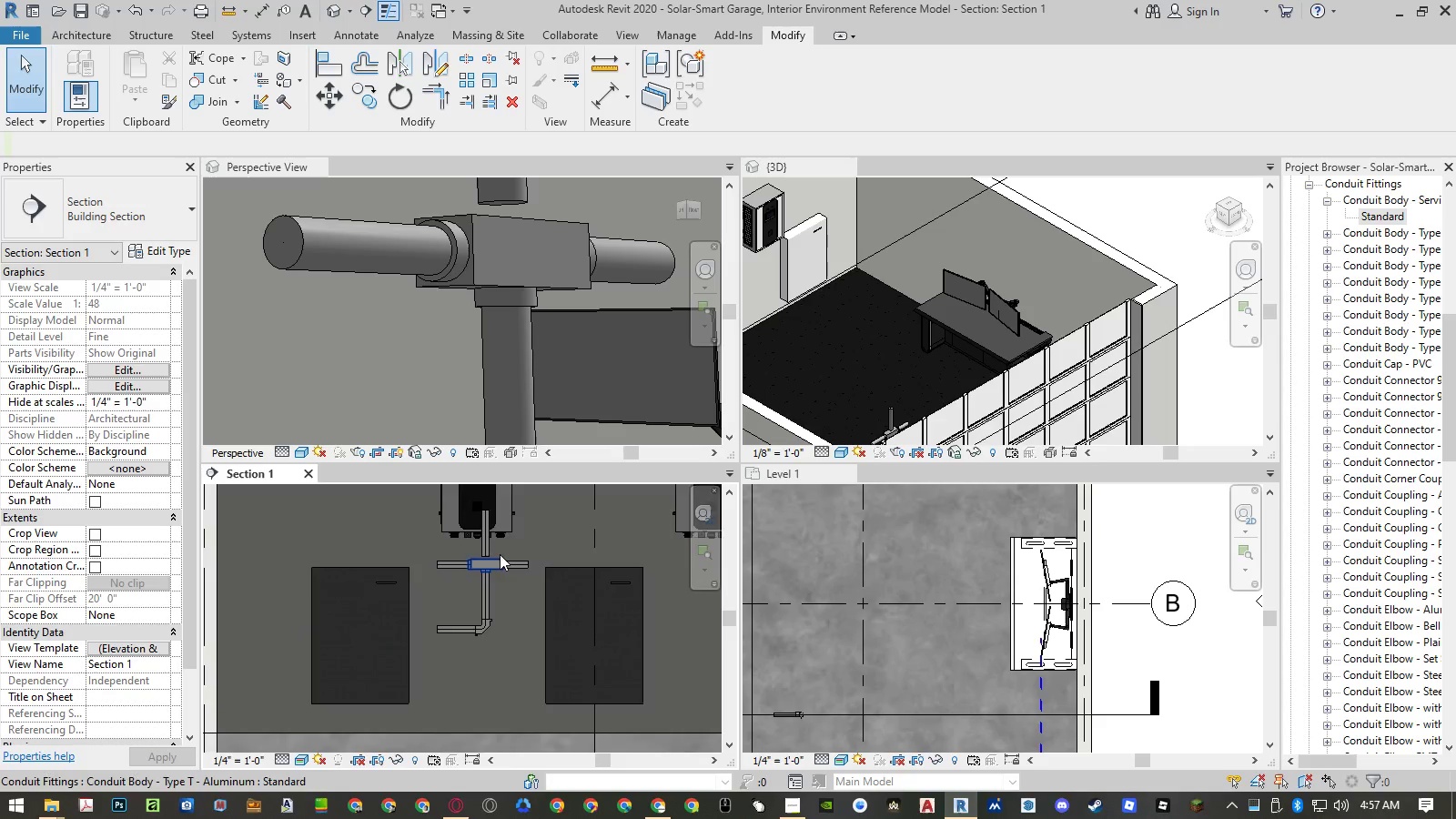 
scroll: coordinate [493, 554], scroll_direction: up, amount: 4.0
 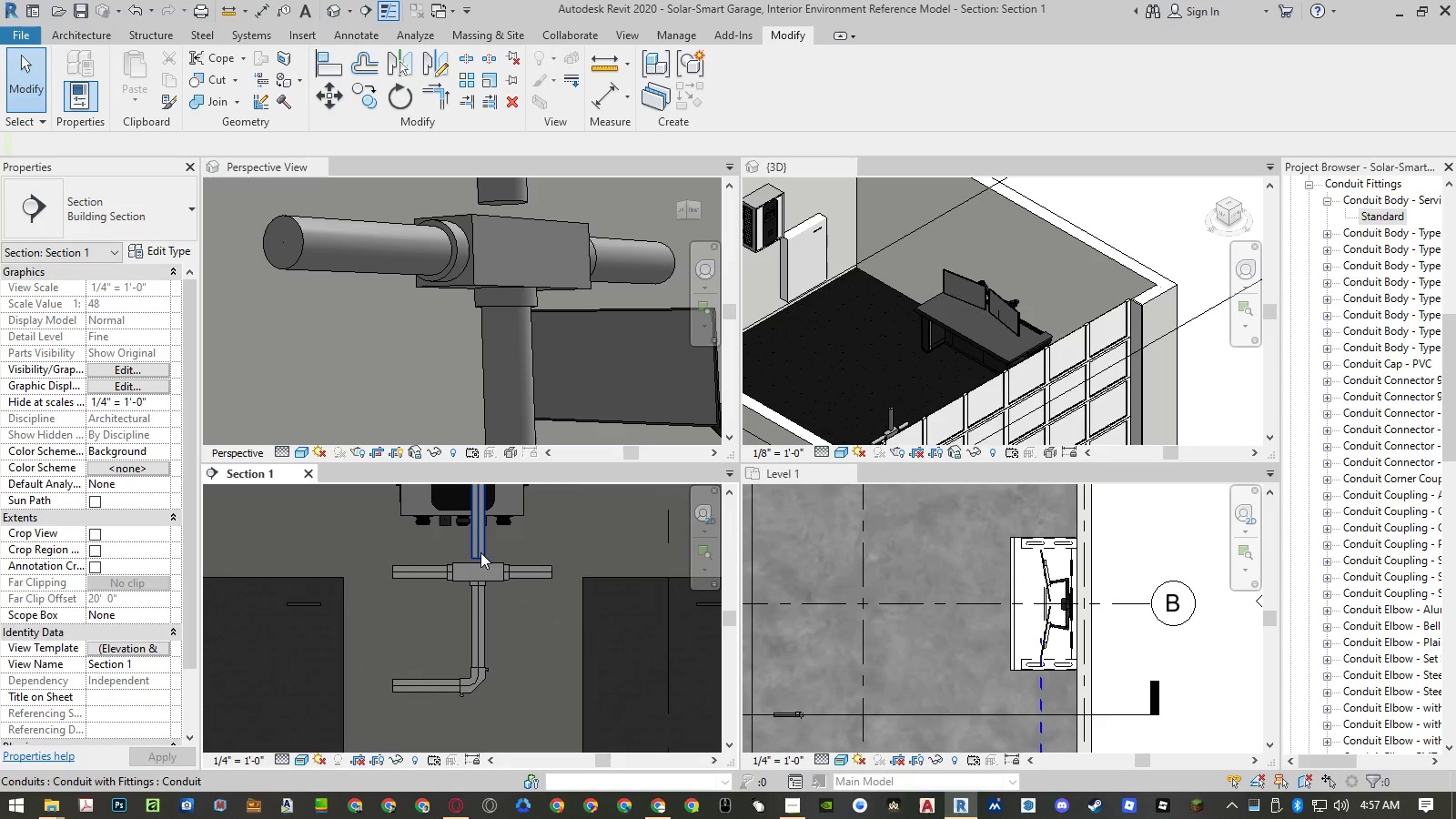 
left_click([480, 552])
 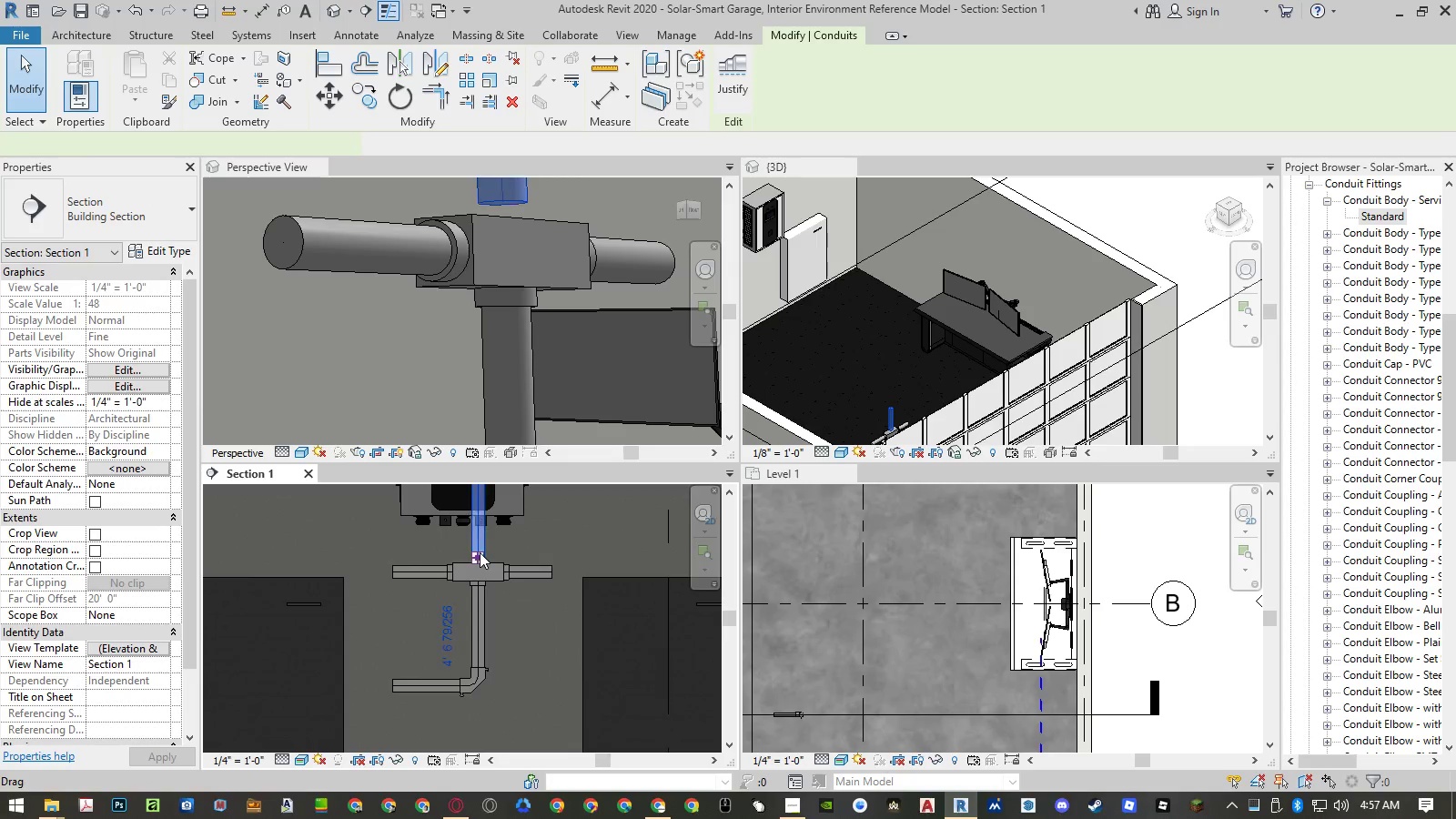 
scroll: coordinate [480, 552], scroll_direction: up, amount: 3.0
 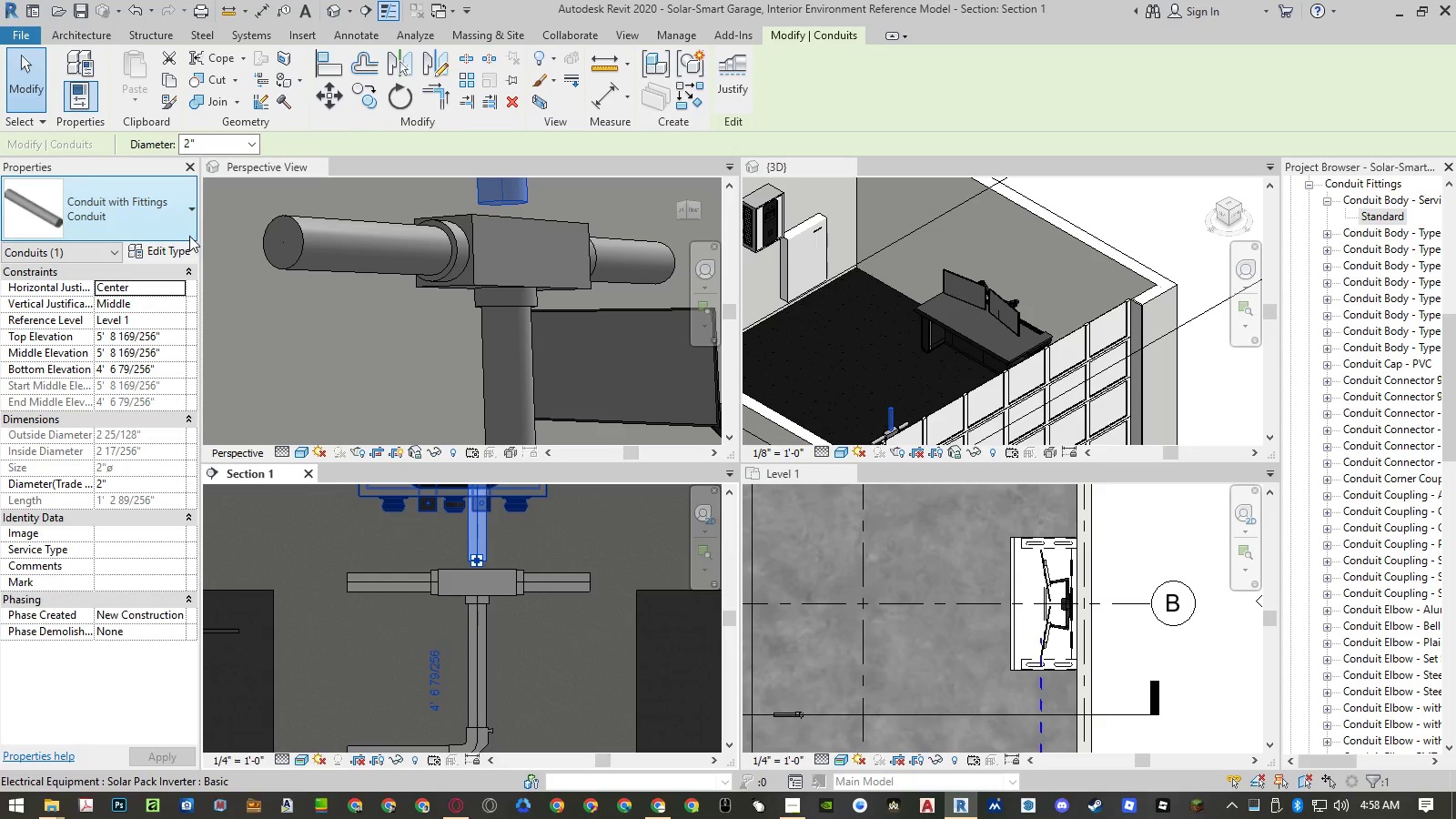 
left_click([175, 248])
 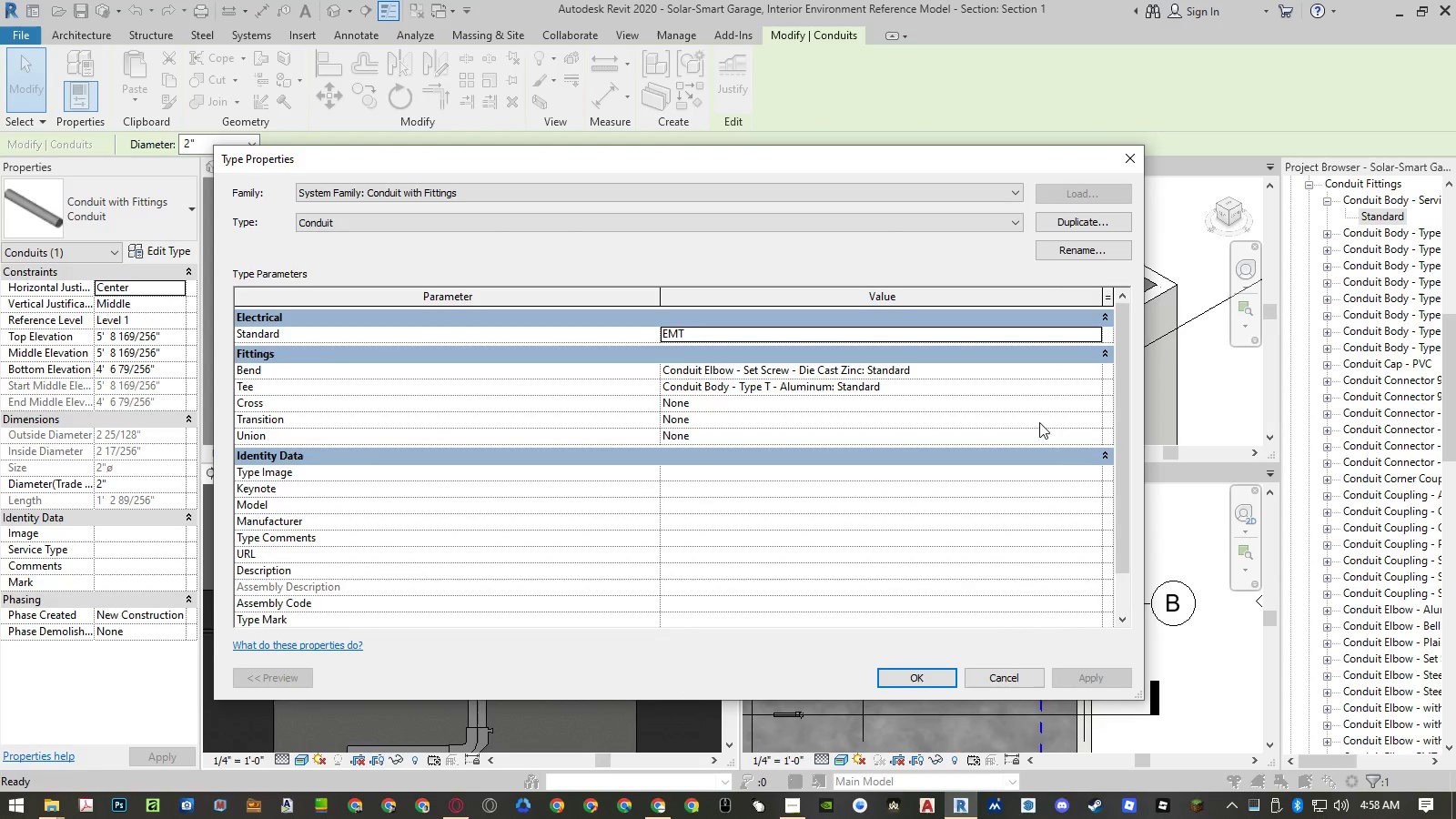 
left_click([1081, 401])
 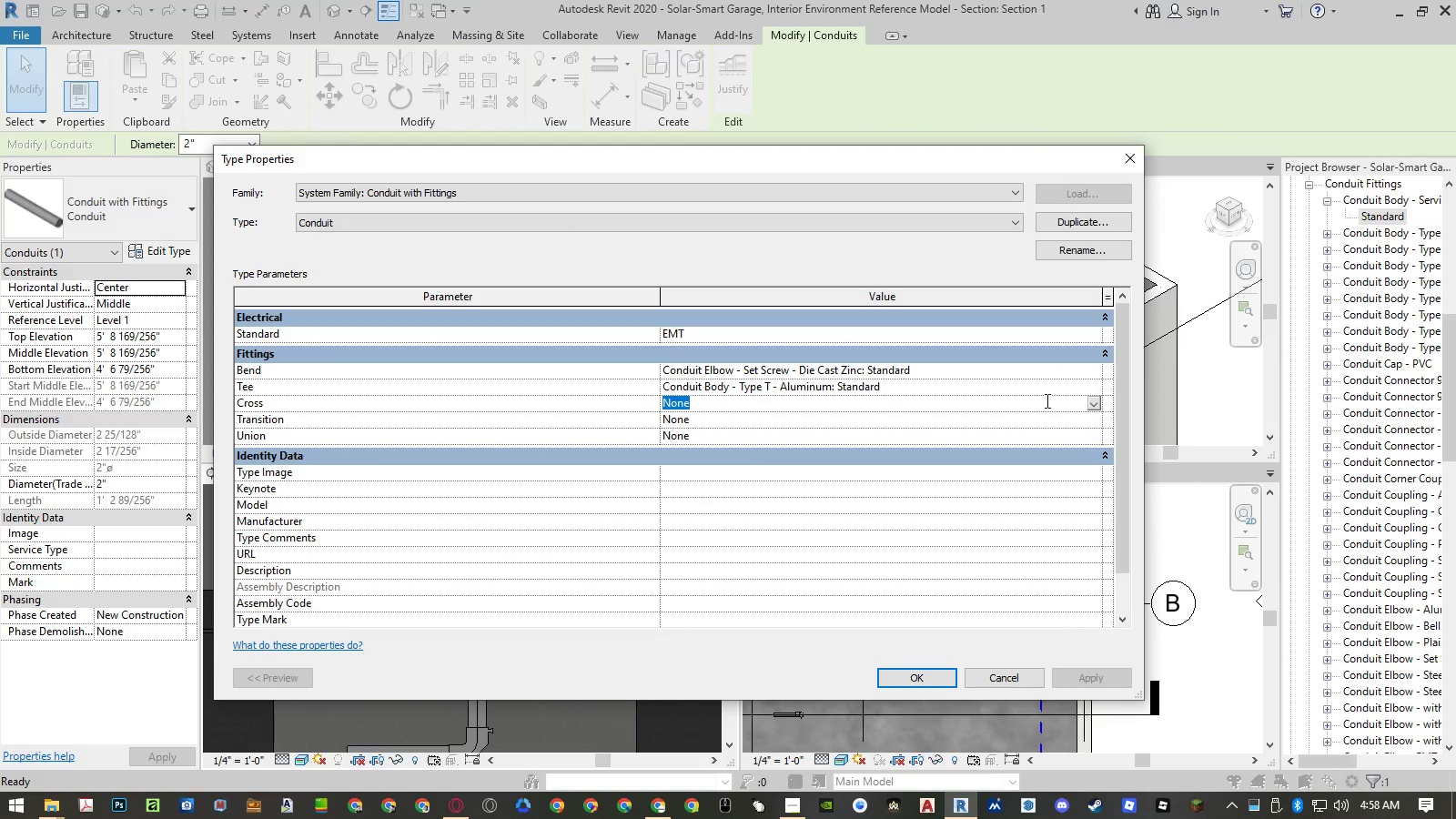 
left_click([1092, 404])
 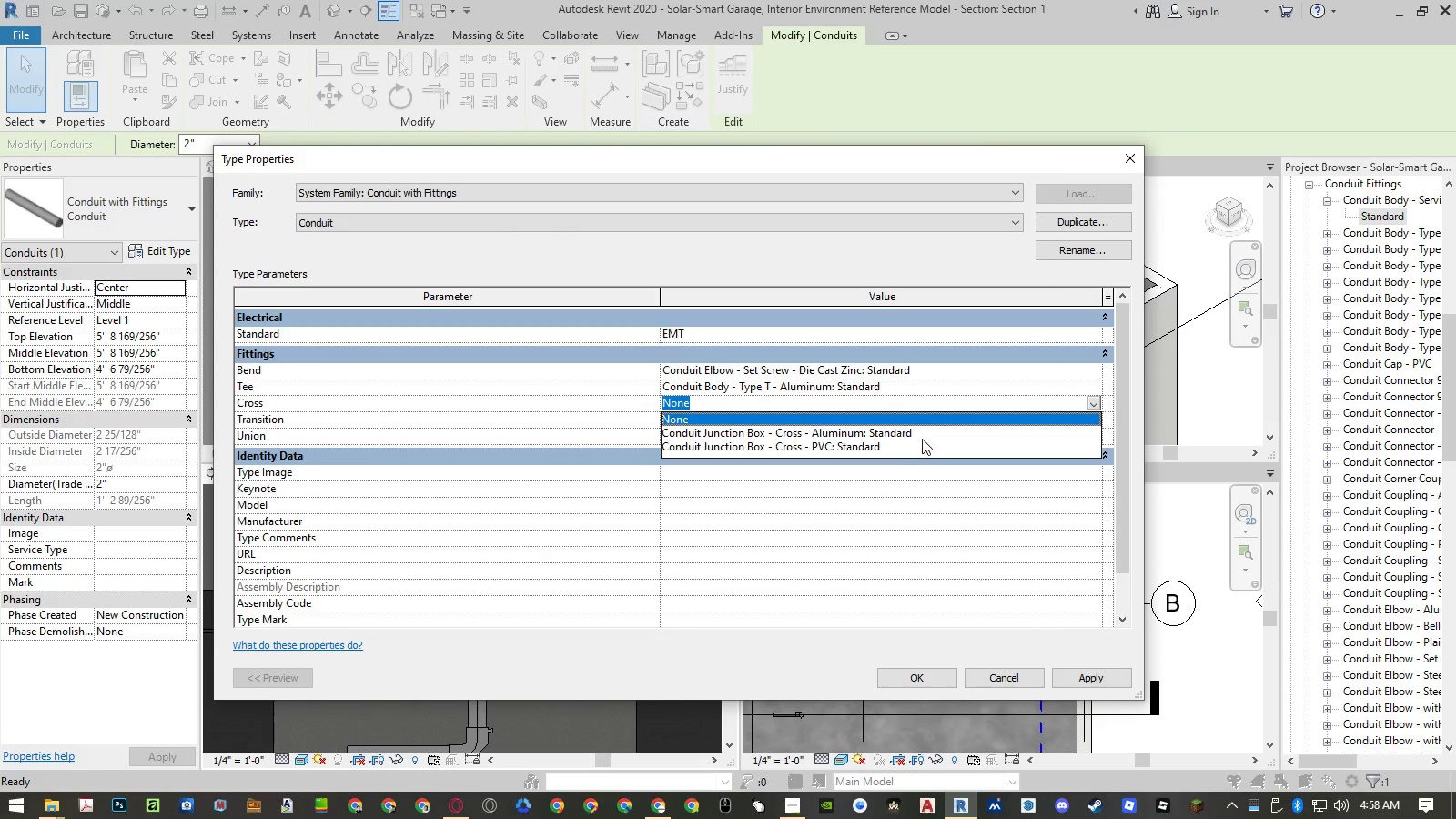 
left_click([926, 431])
 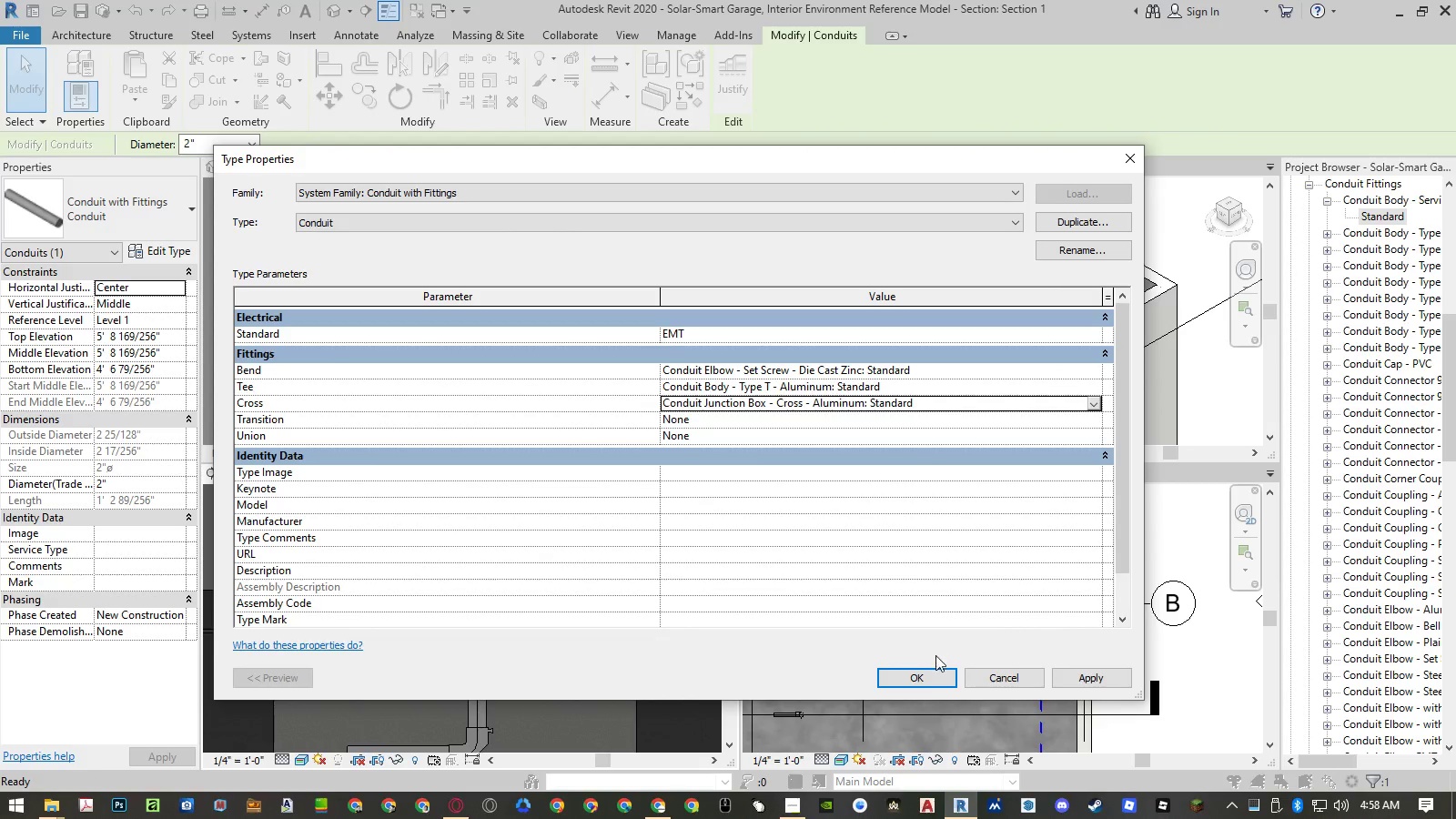 
left_click([929, 675])
 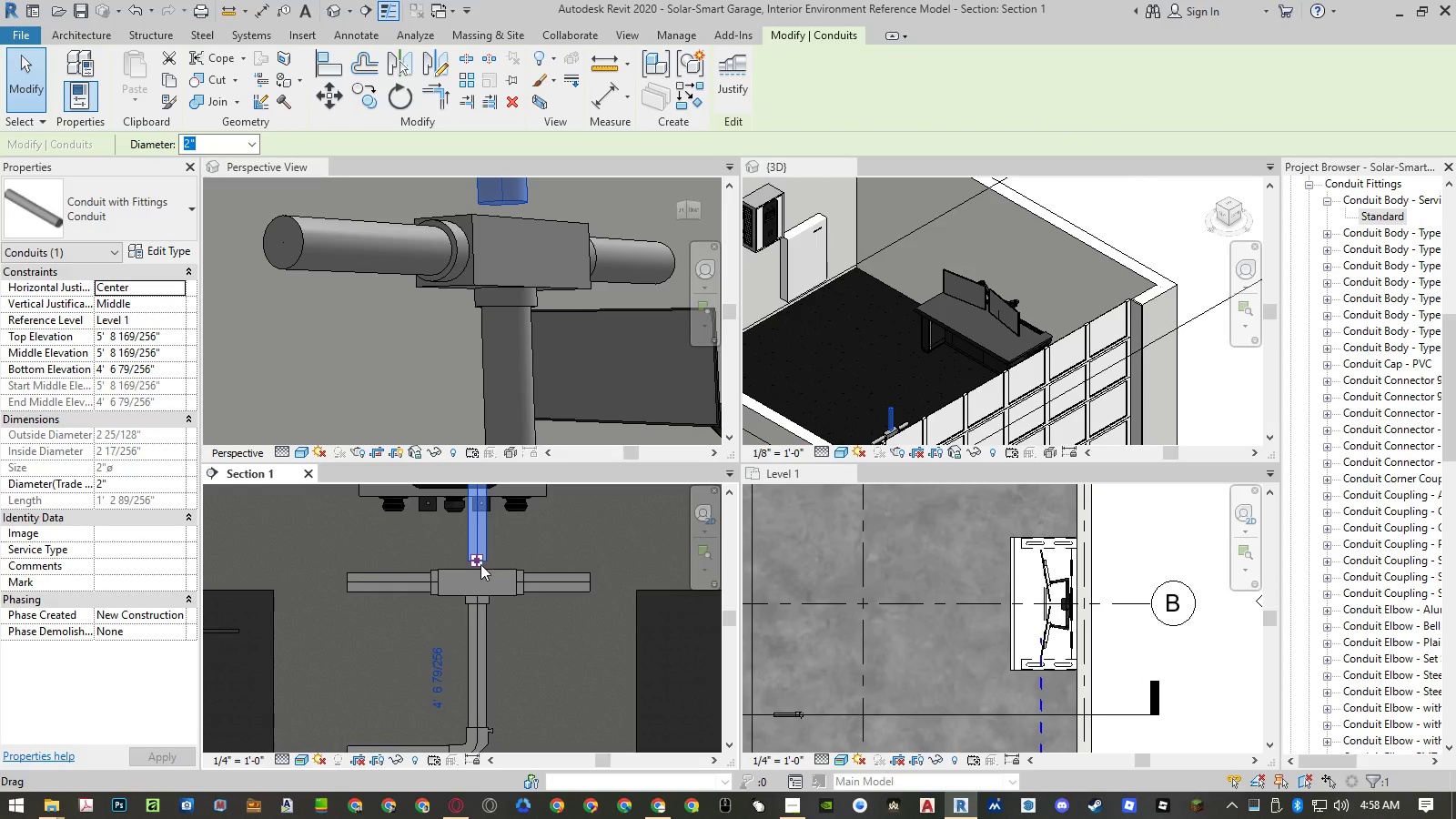 
left_click_drag(start_coordinate=[476, 559], to_coordinate=[478, 581])
 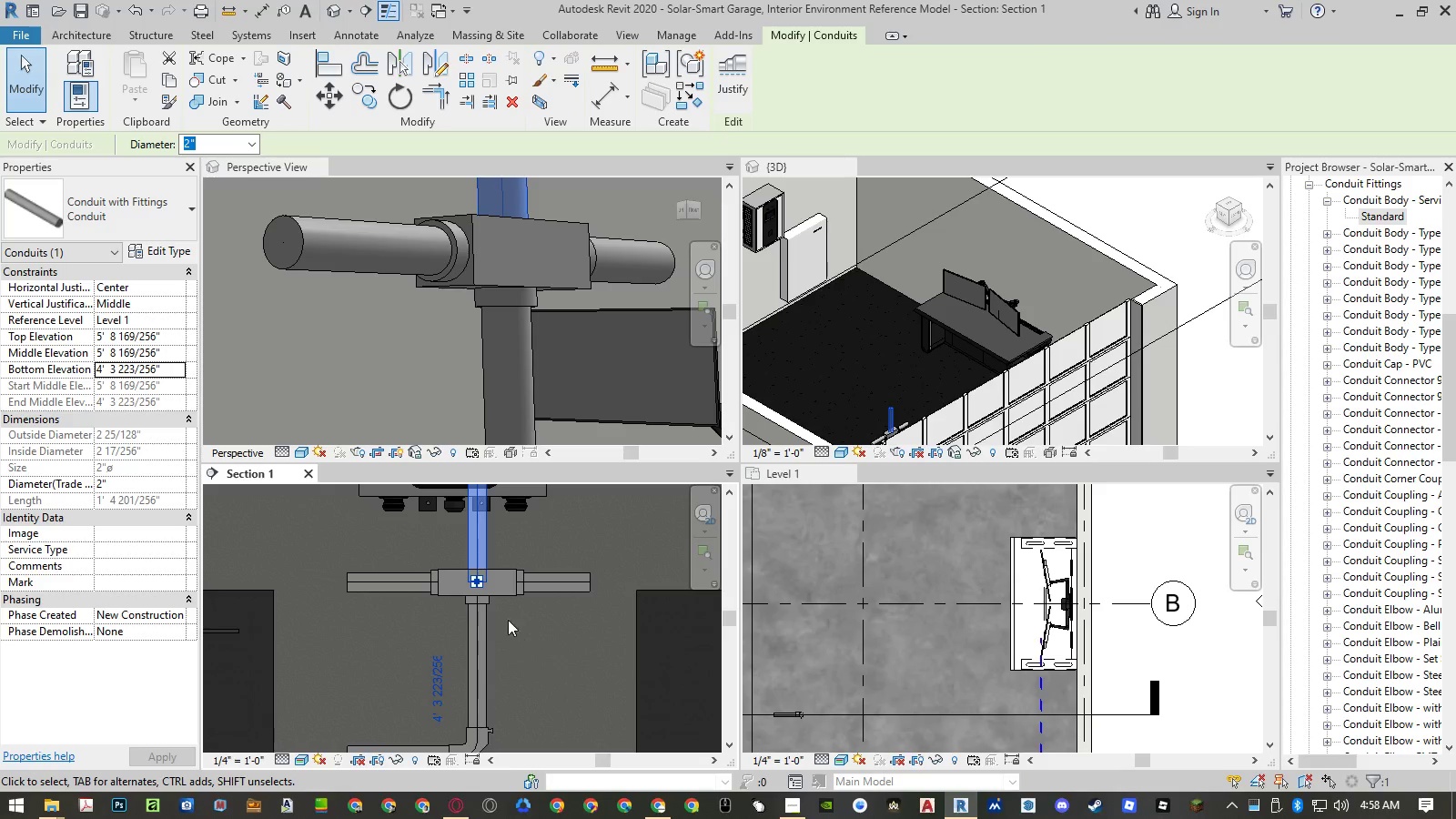 
key(Escape)
 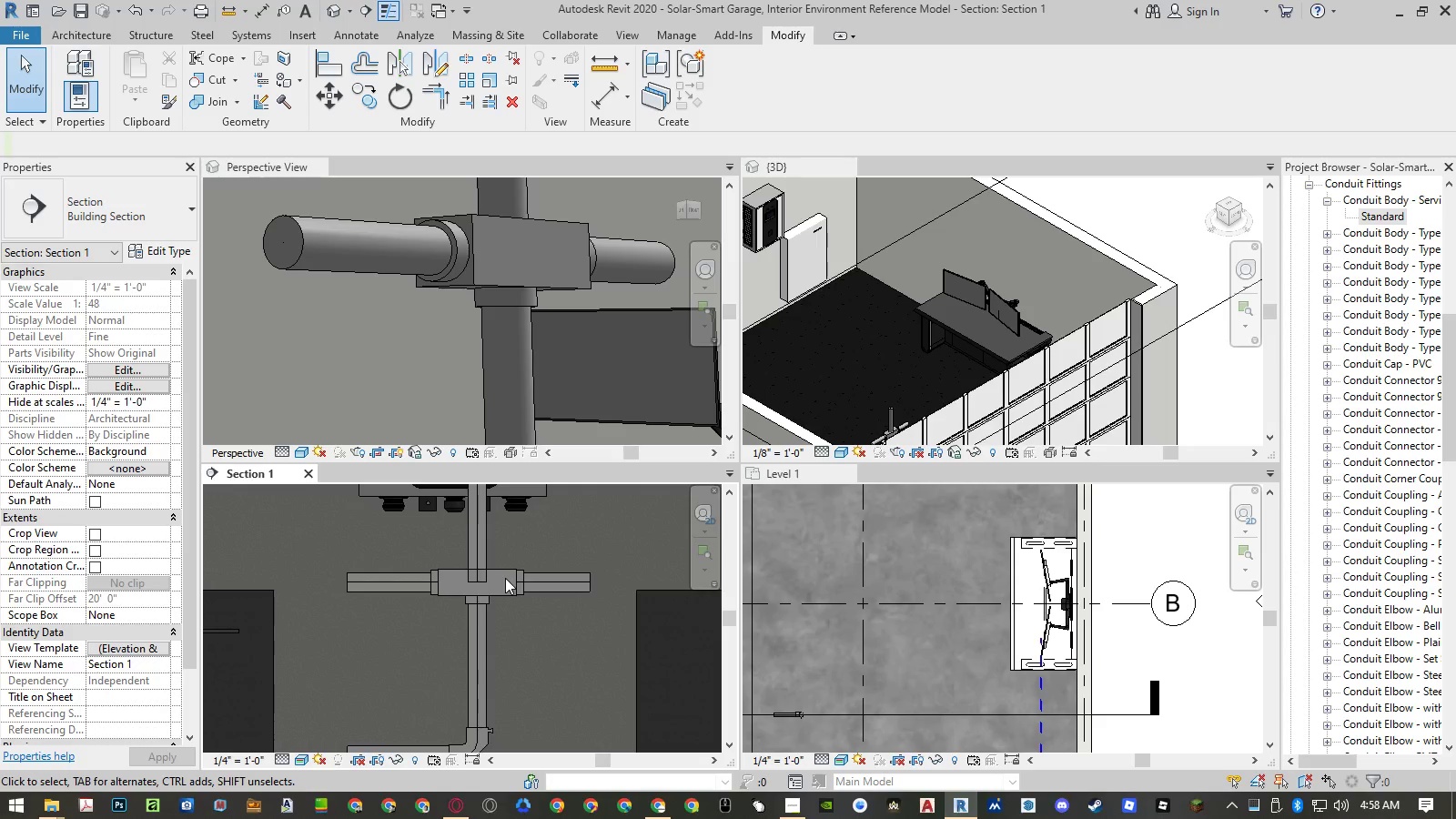 
left_click([506, 568])
 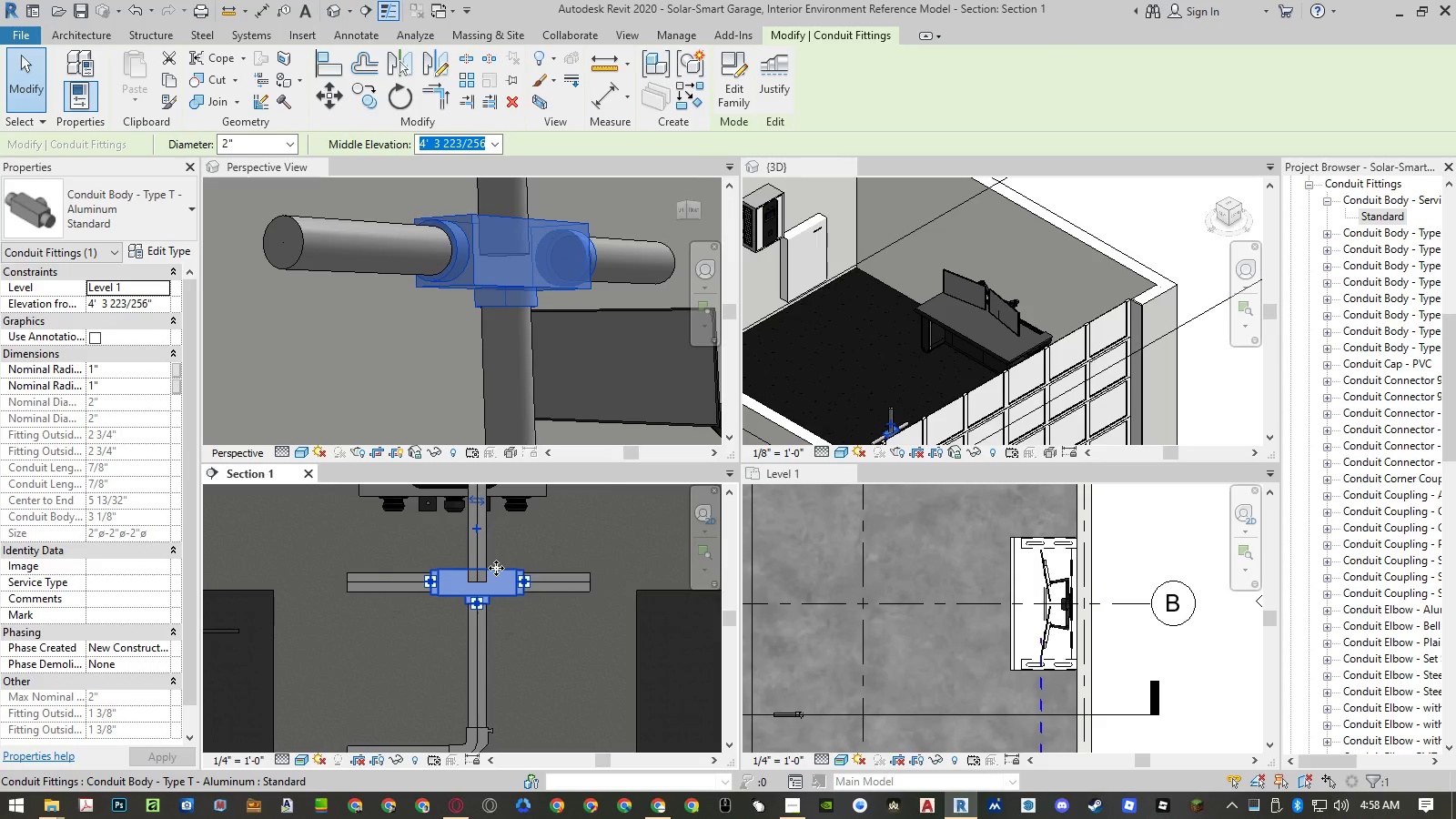 
key(Delete)
 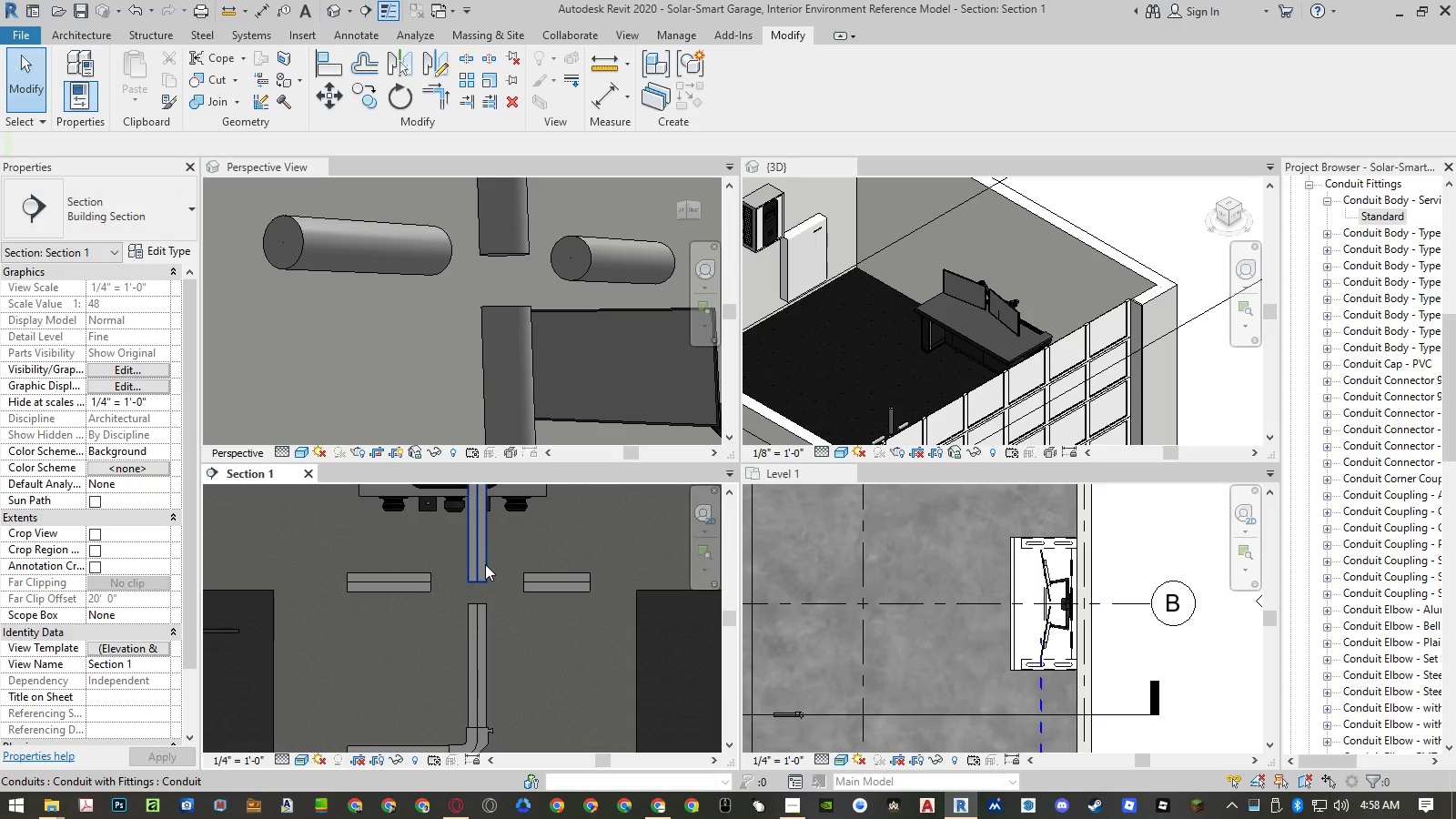 
left_click([485, 564])
 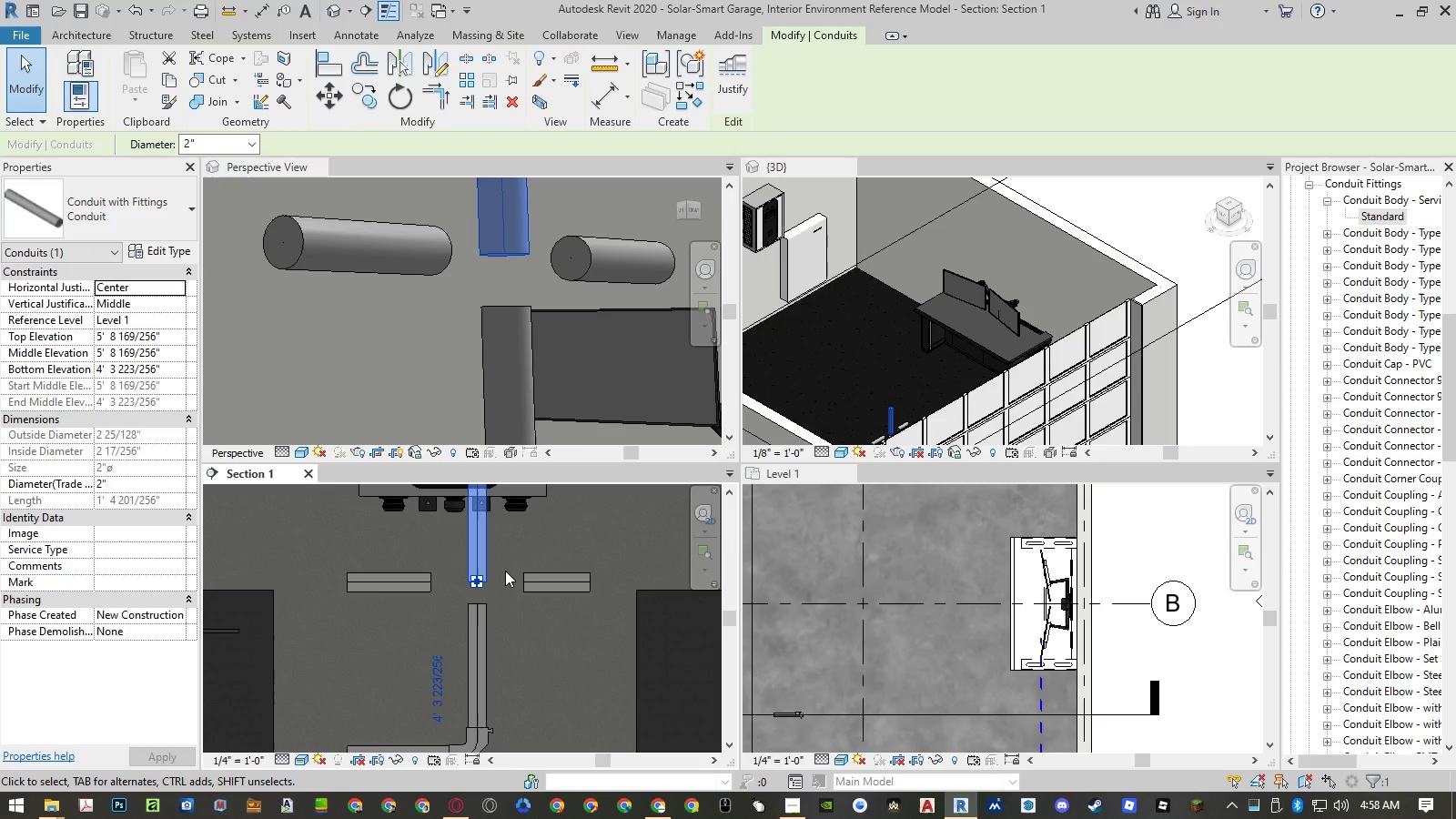 
key(Delete)
 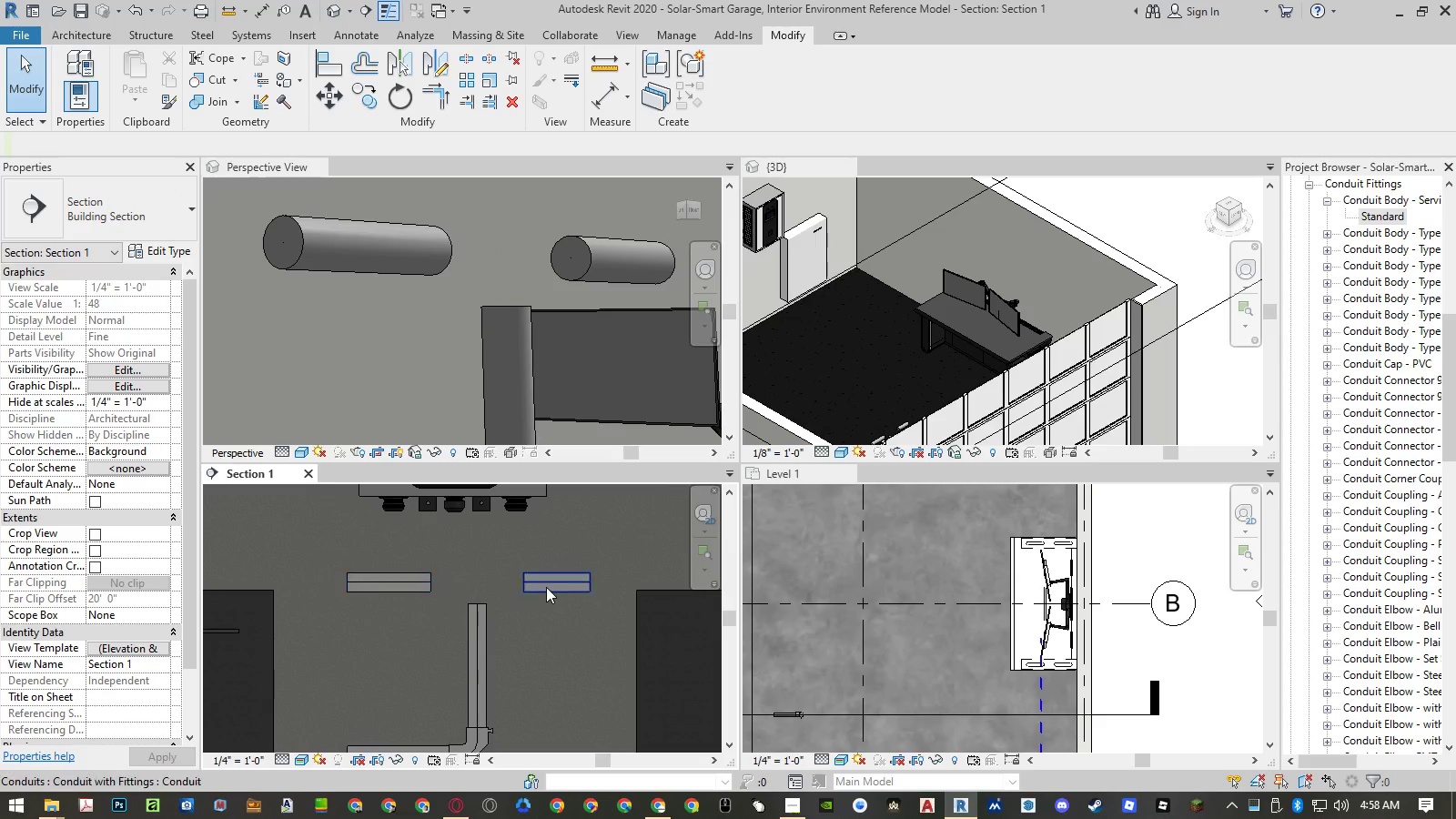 
left_click([547, 587])
 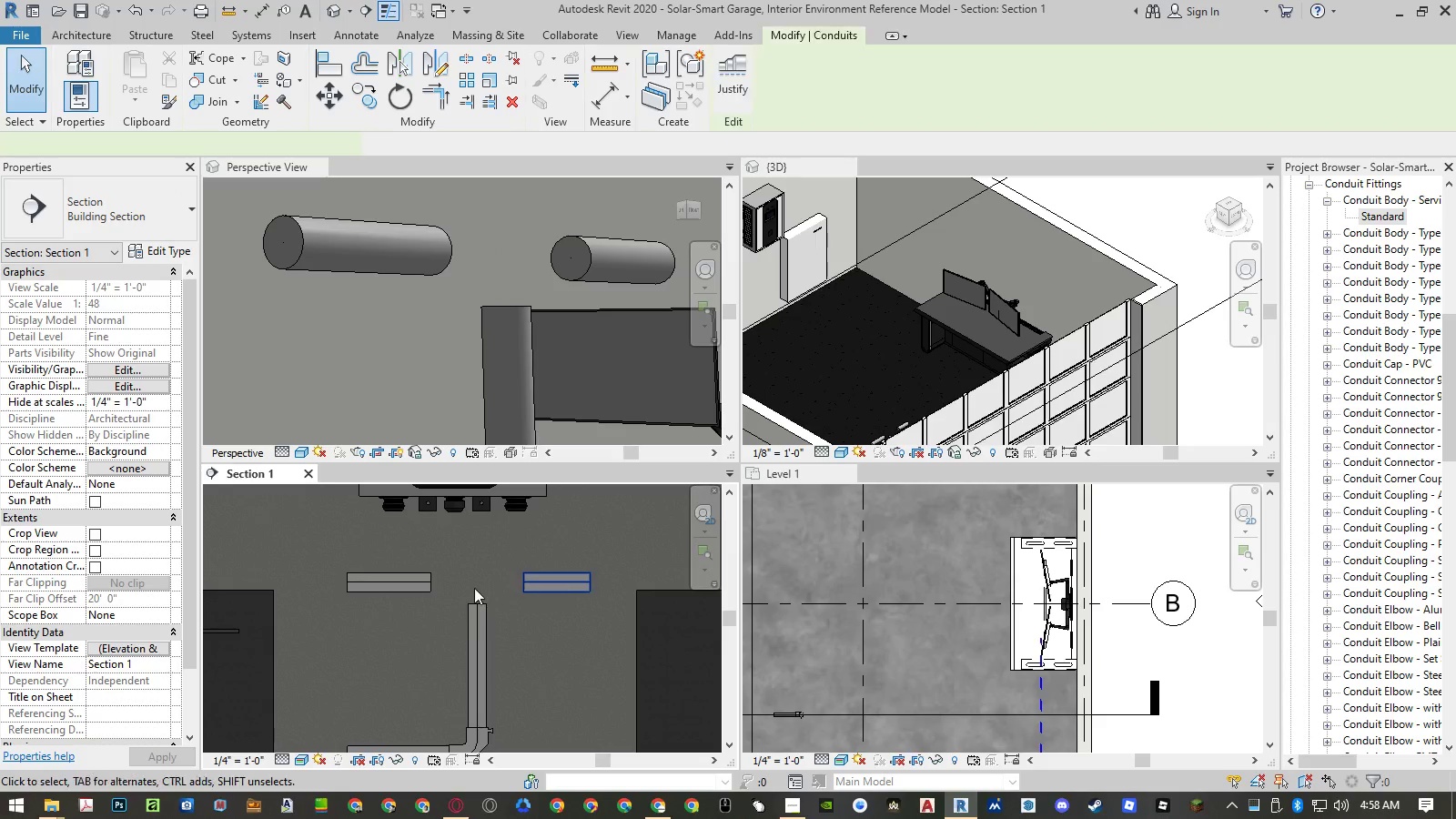 
key(Delete)
 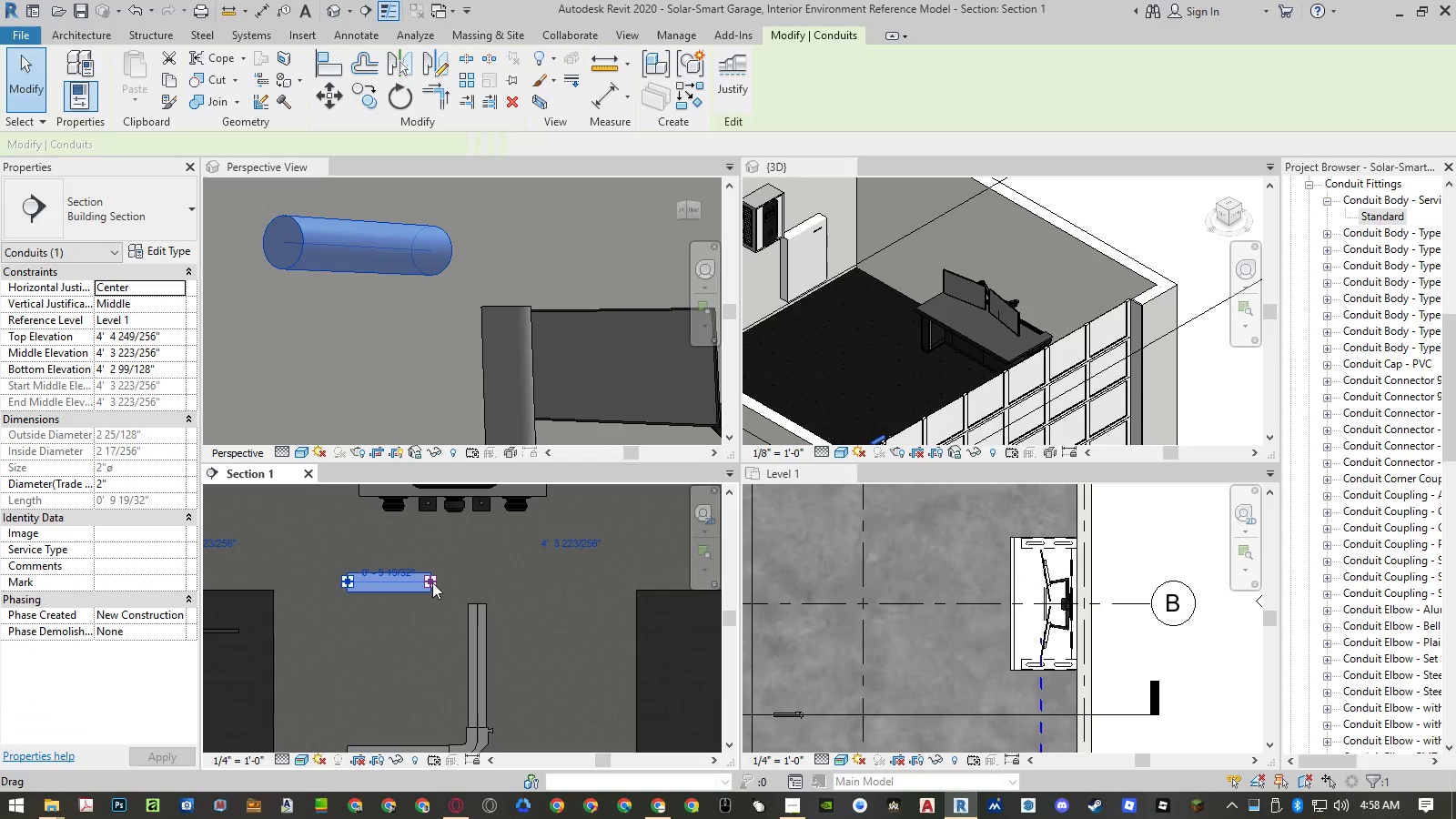 
left_click_drag(start_coordinate=[432, 582], to_coordinate=[593, 583])
 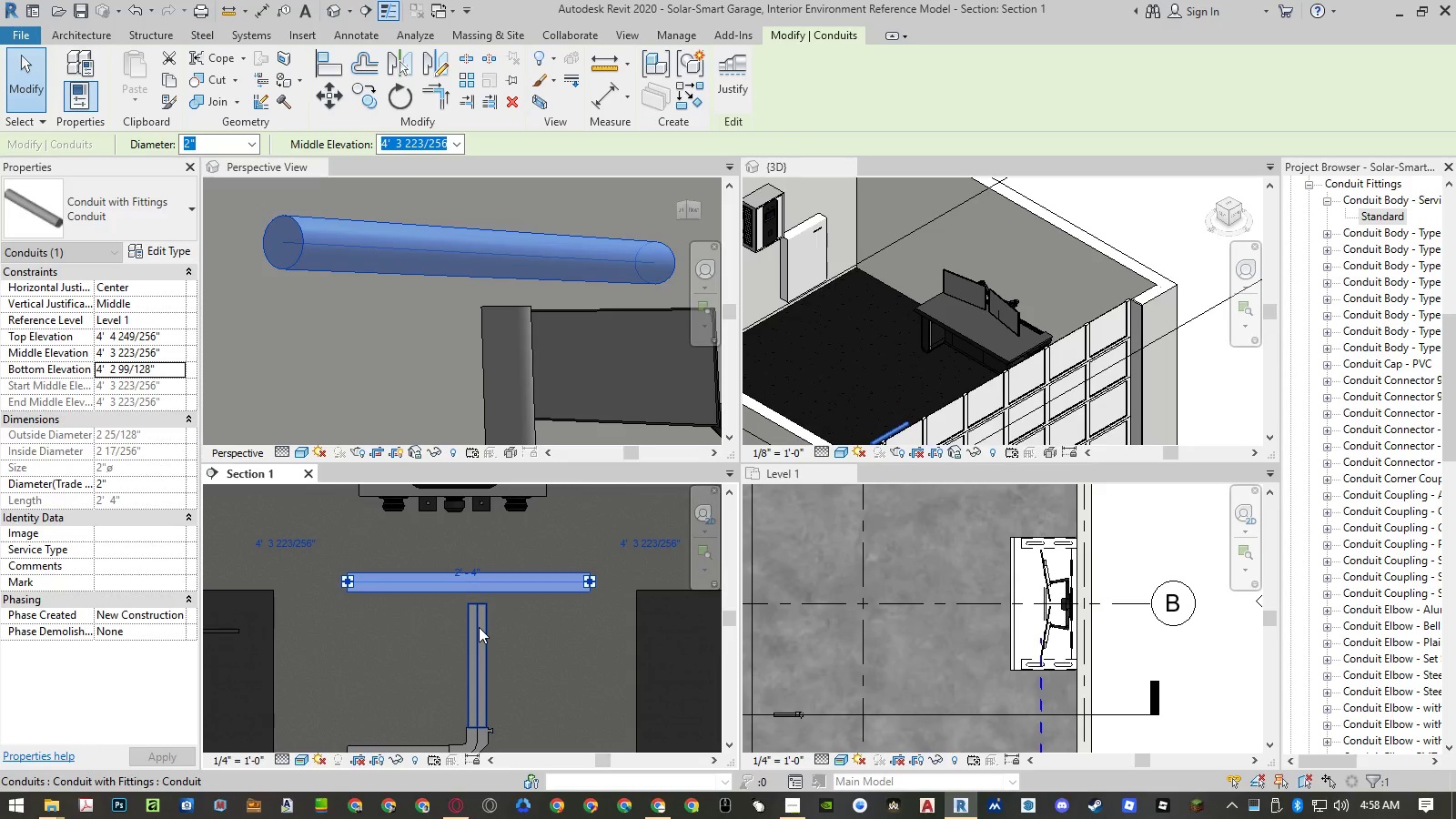 
left_click([479, 627])
 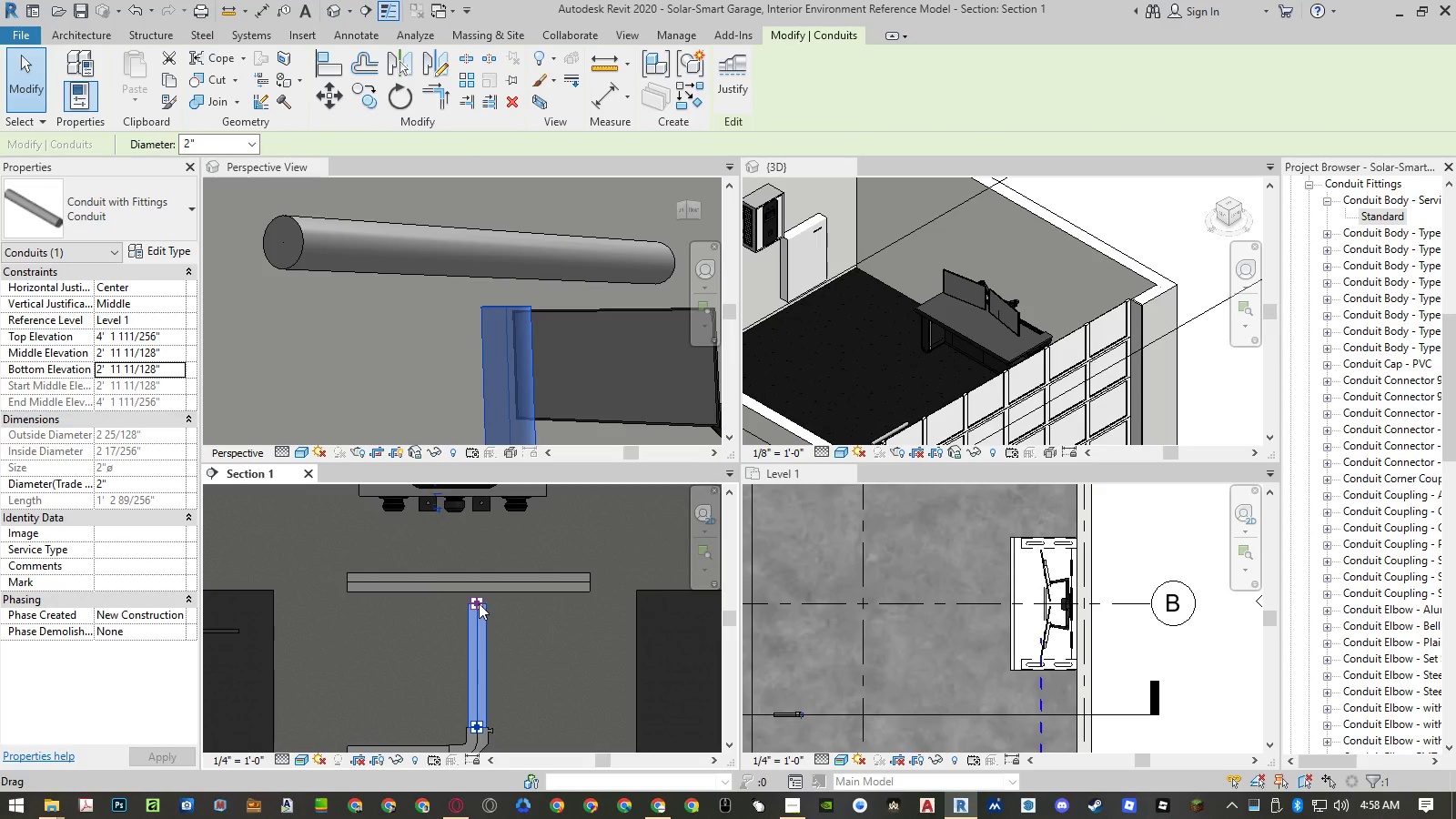 
left_click_drag(start_coordinate=[478, 602], to_coordinate=[478, 514])
 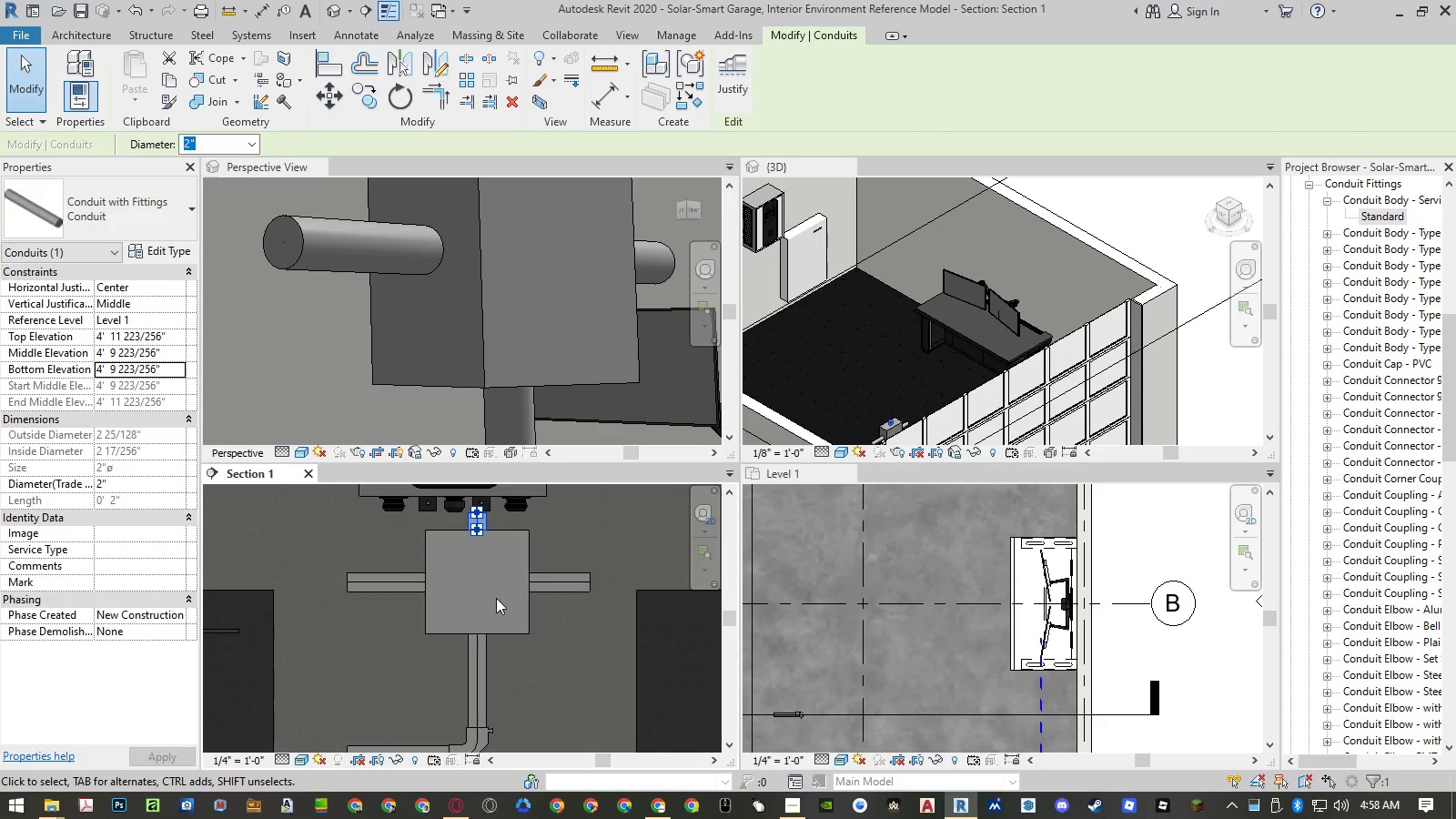 
scroll: coordinate [474, 684], scroll_direction: down, amount: 3.0
 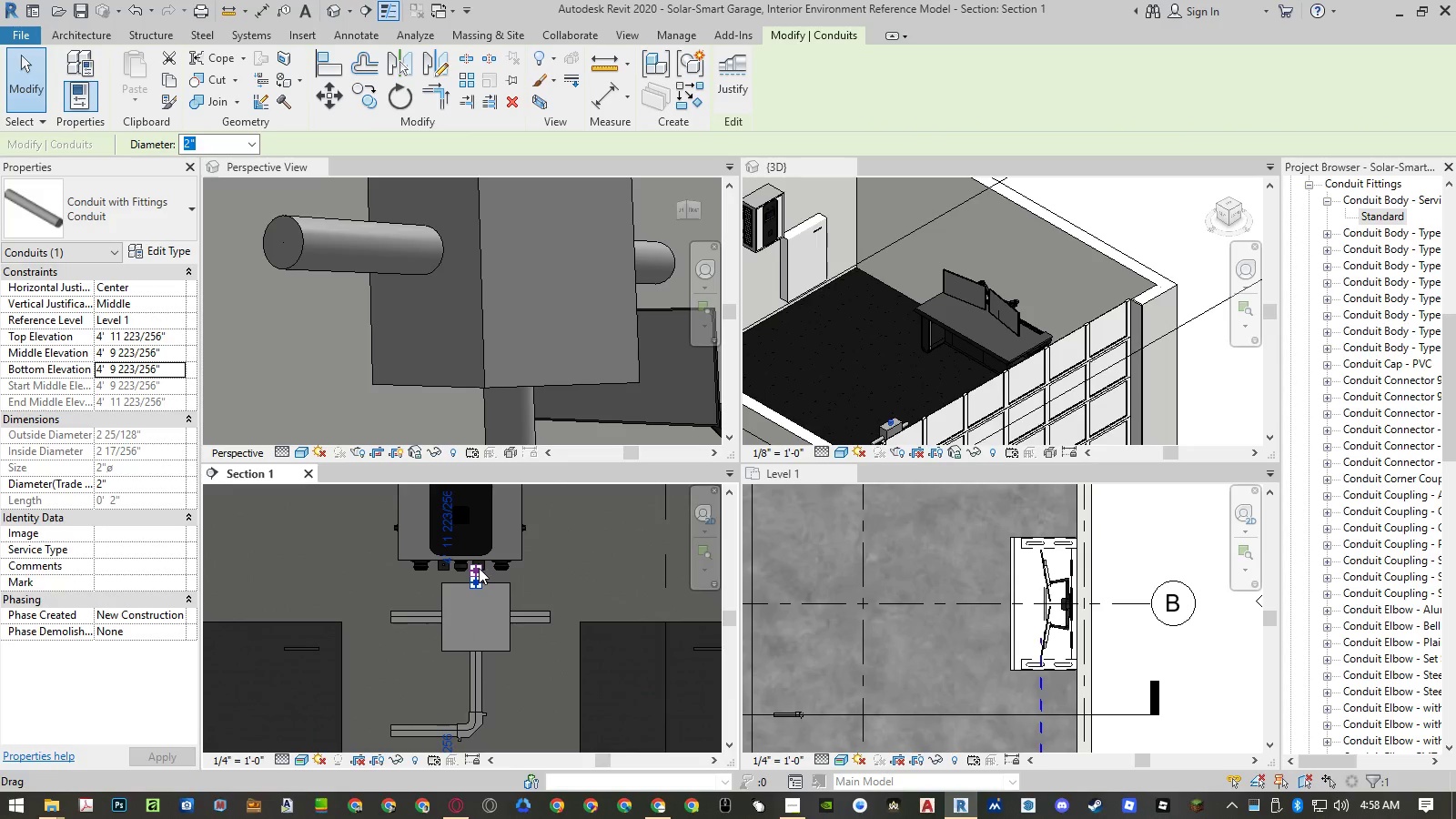 
left_click_drag(start_coordinate=[479, 568], to_coordinate=[478, 525])
 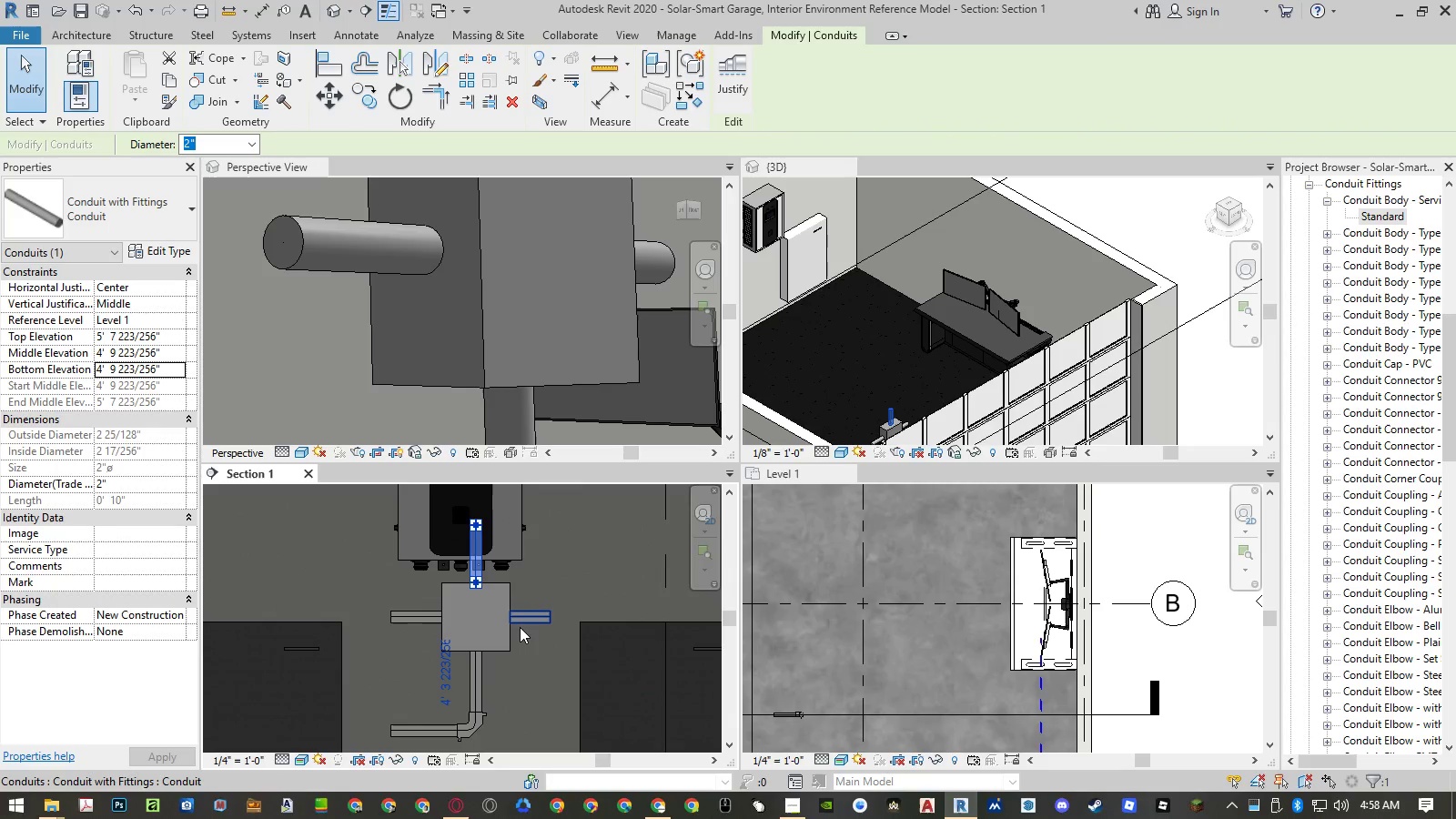 
key(Escape)
 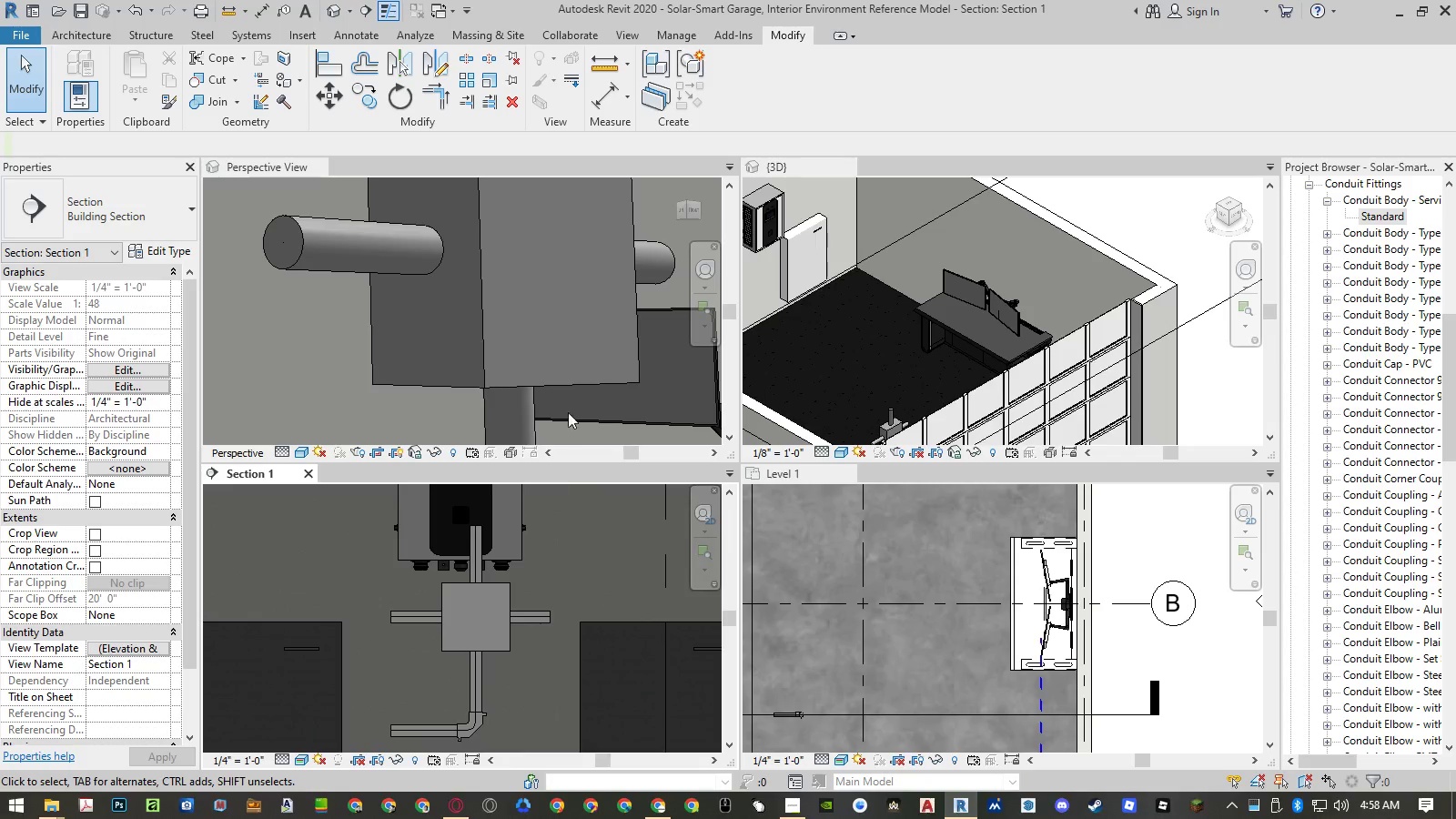 
scroll: coordinate [514, 331], scroll_direction: down, amount: 9.0
 